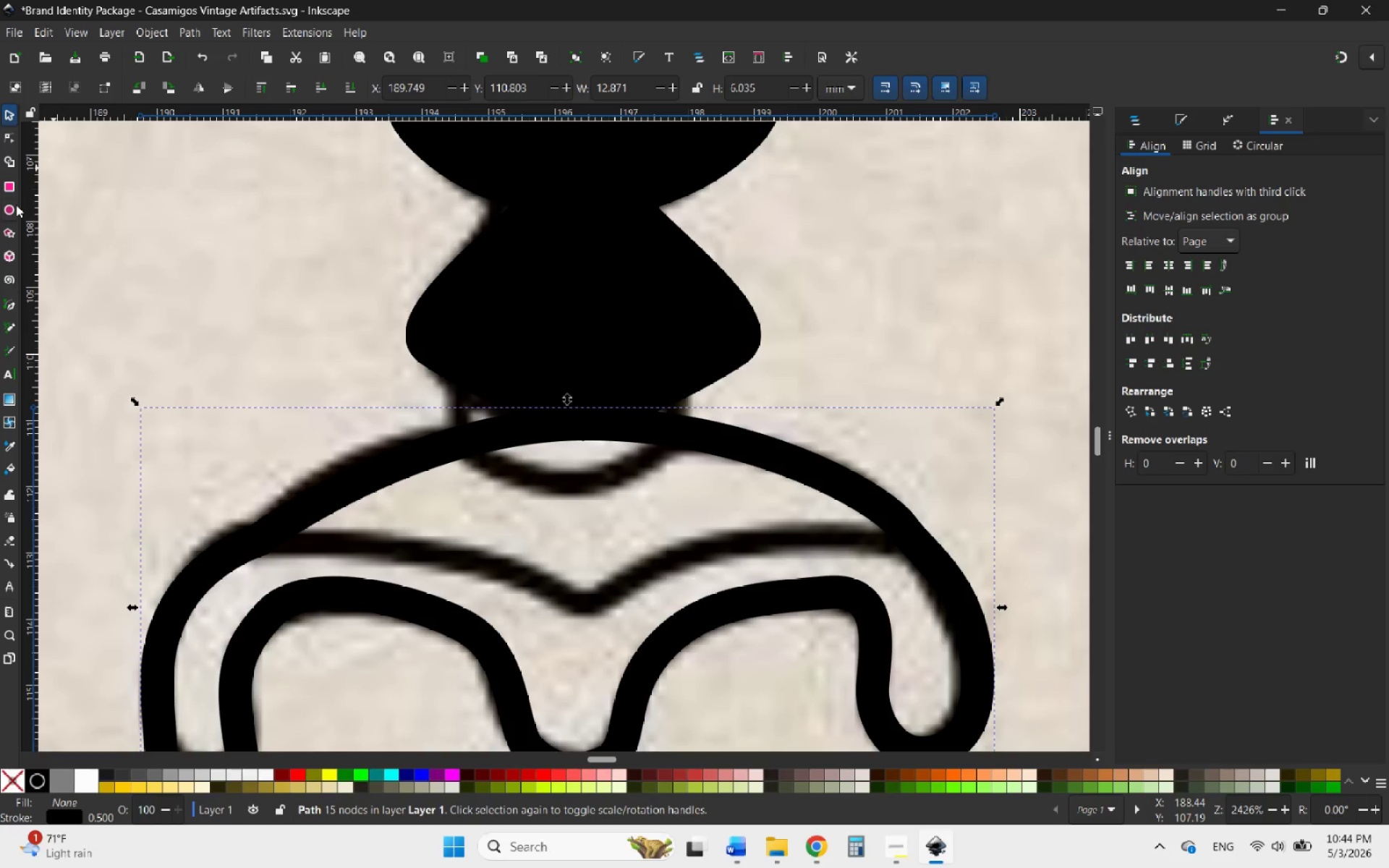 
left_click([14, 205])
 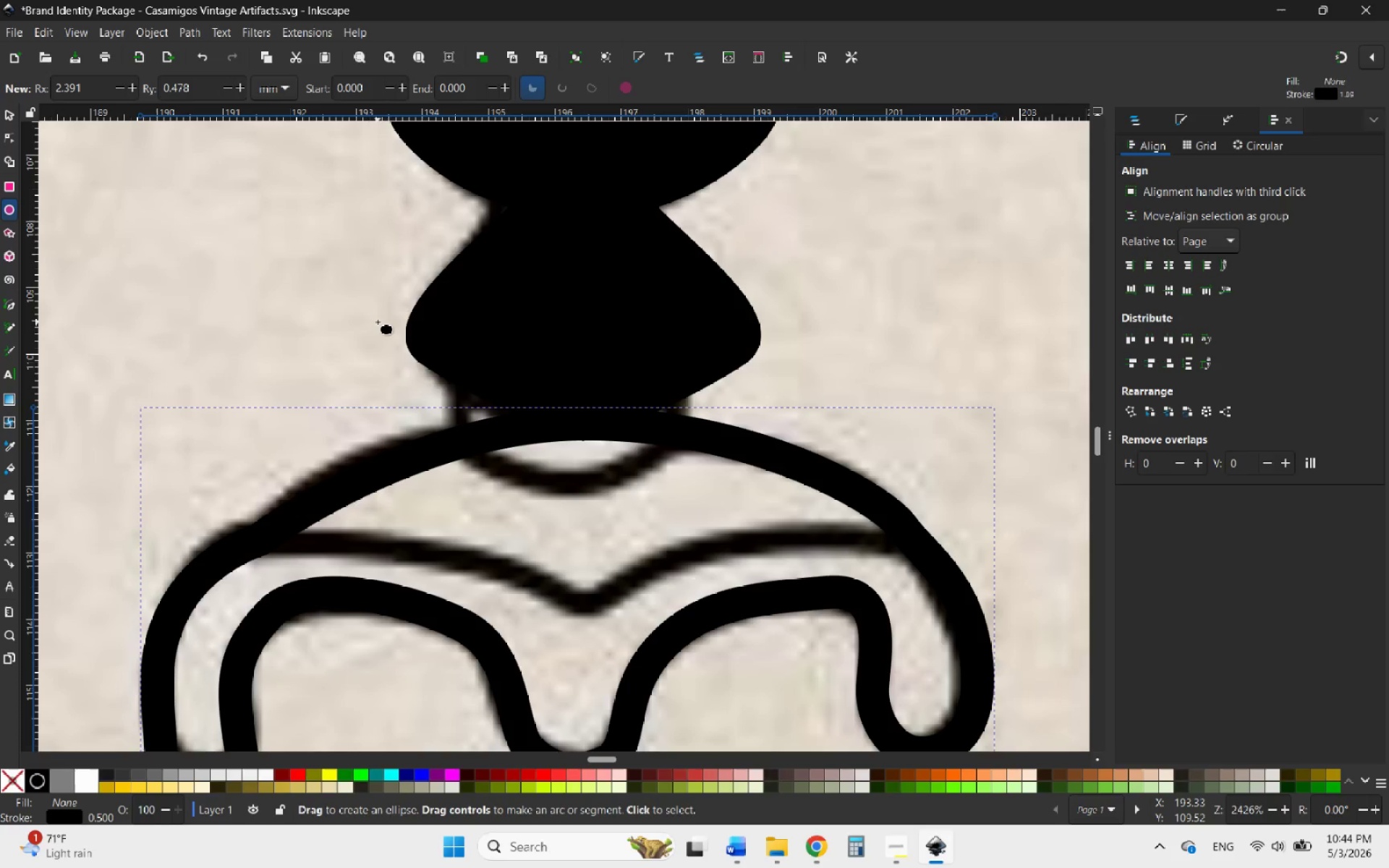 
left_click_drag(start_coordinate=[357, 292], to_coordinate=[776, 483])
 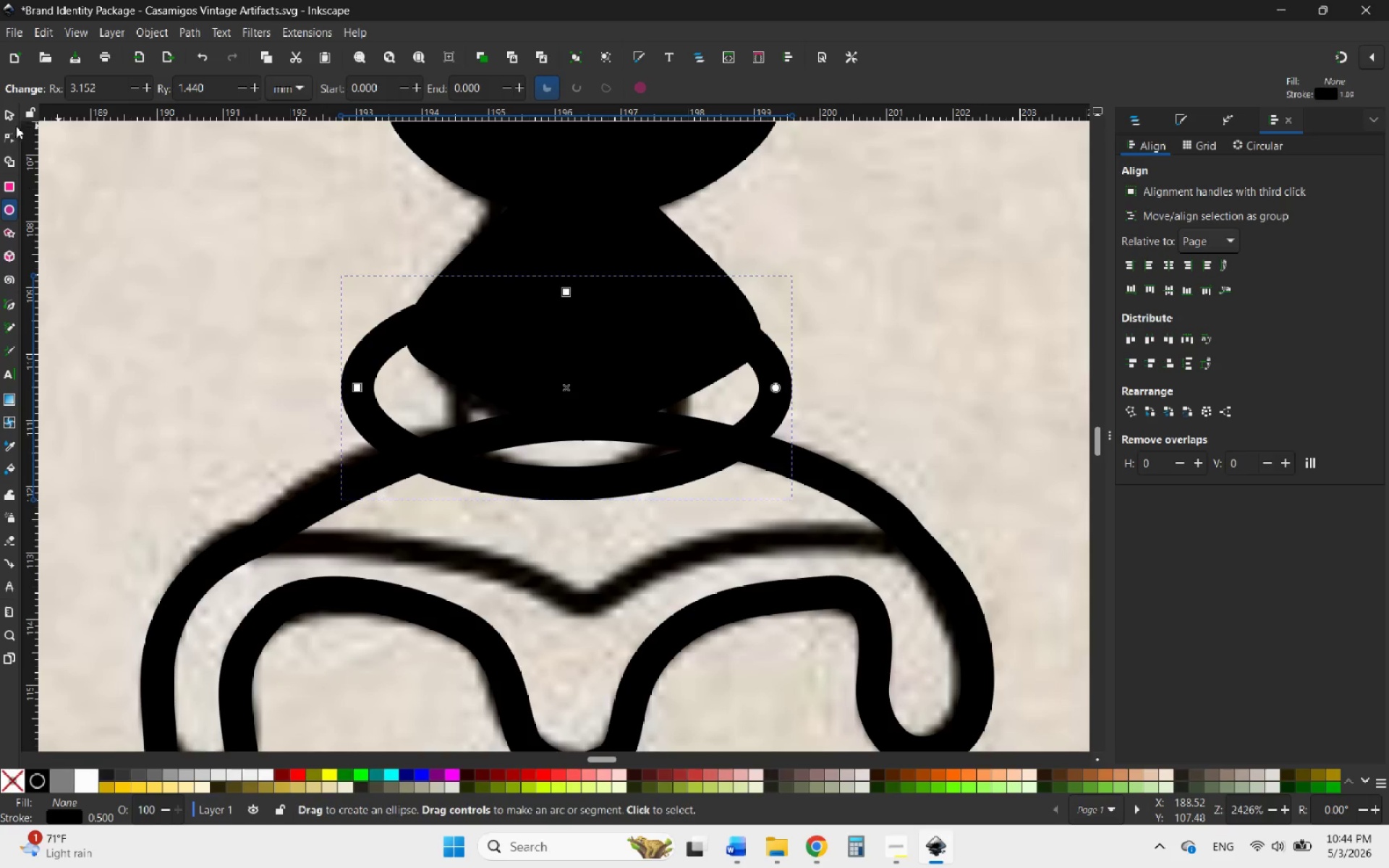 
left_click([7, 113])
 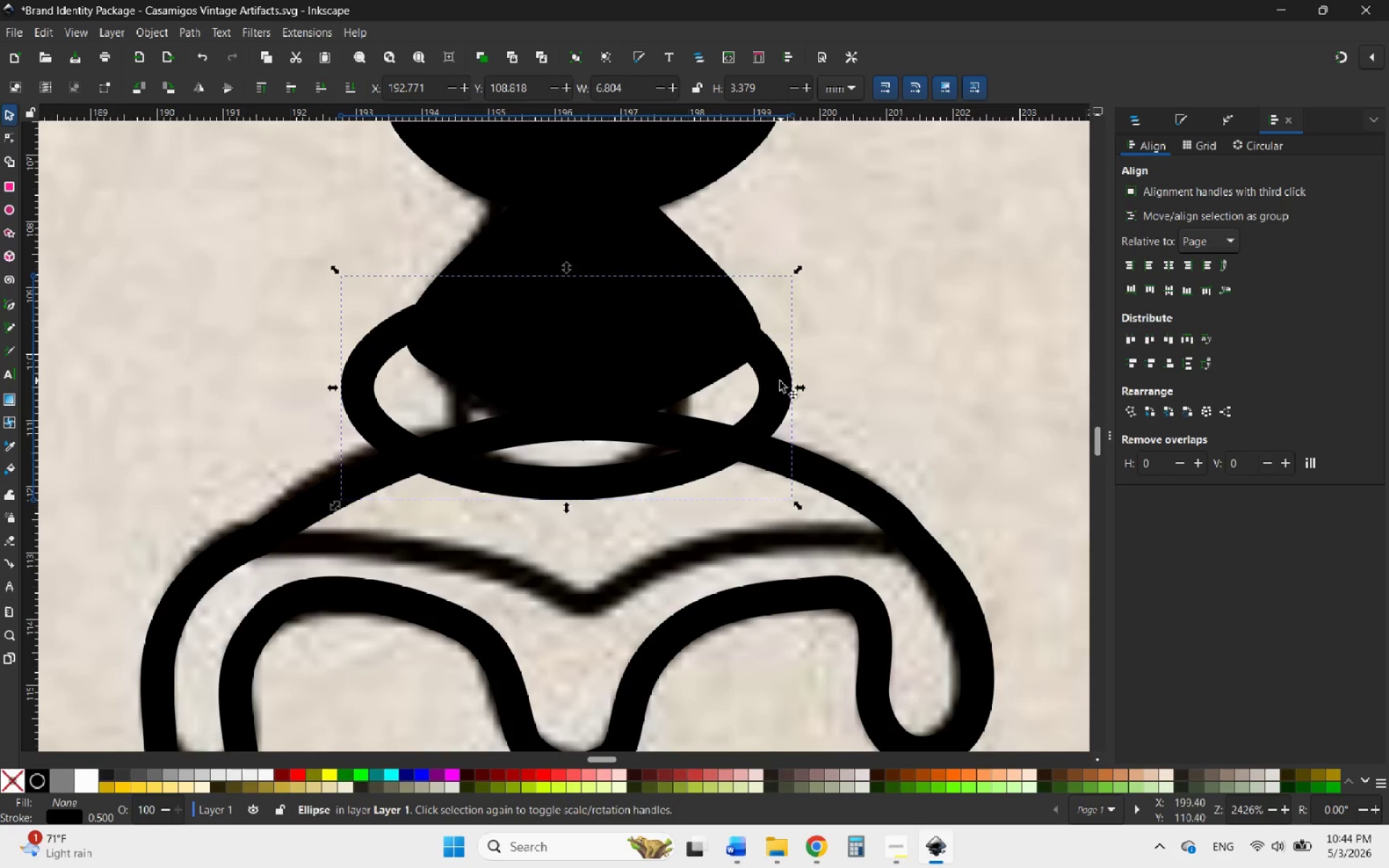 
left_click_drag(start_coordinate=[777, 385], to_coordinate=[793, 385])
 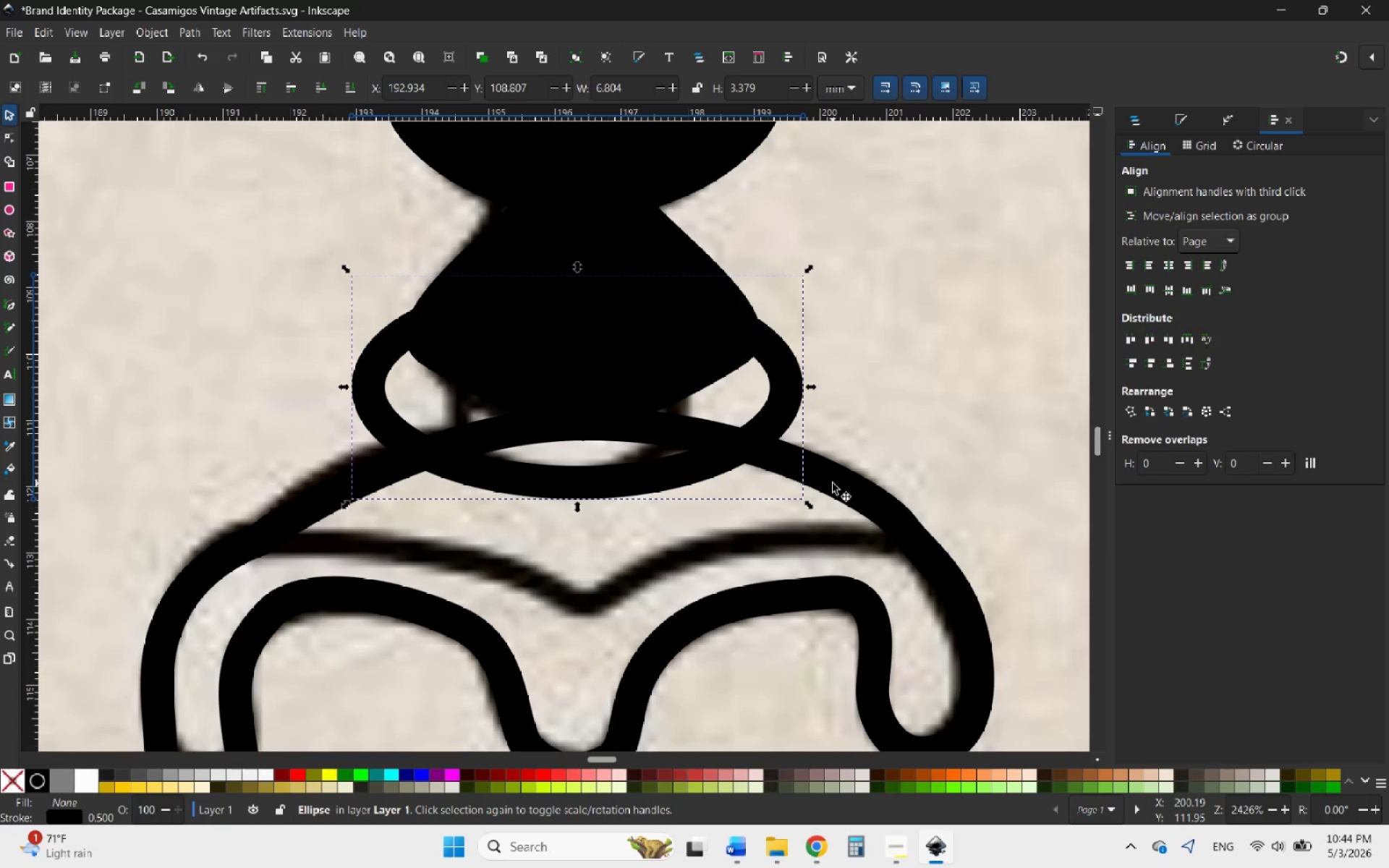 
hold_key(key=ShiftLeft, duration=0.56)
left_click([833, 483])
 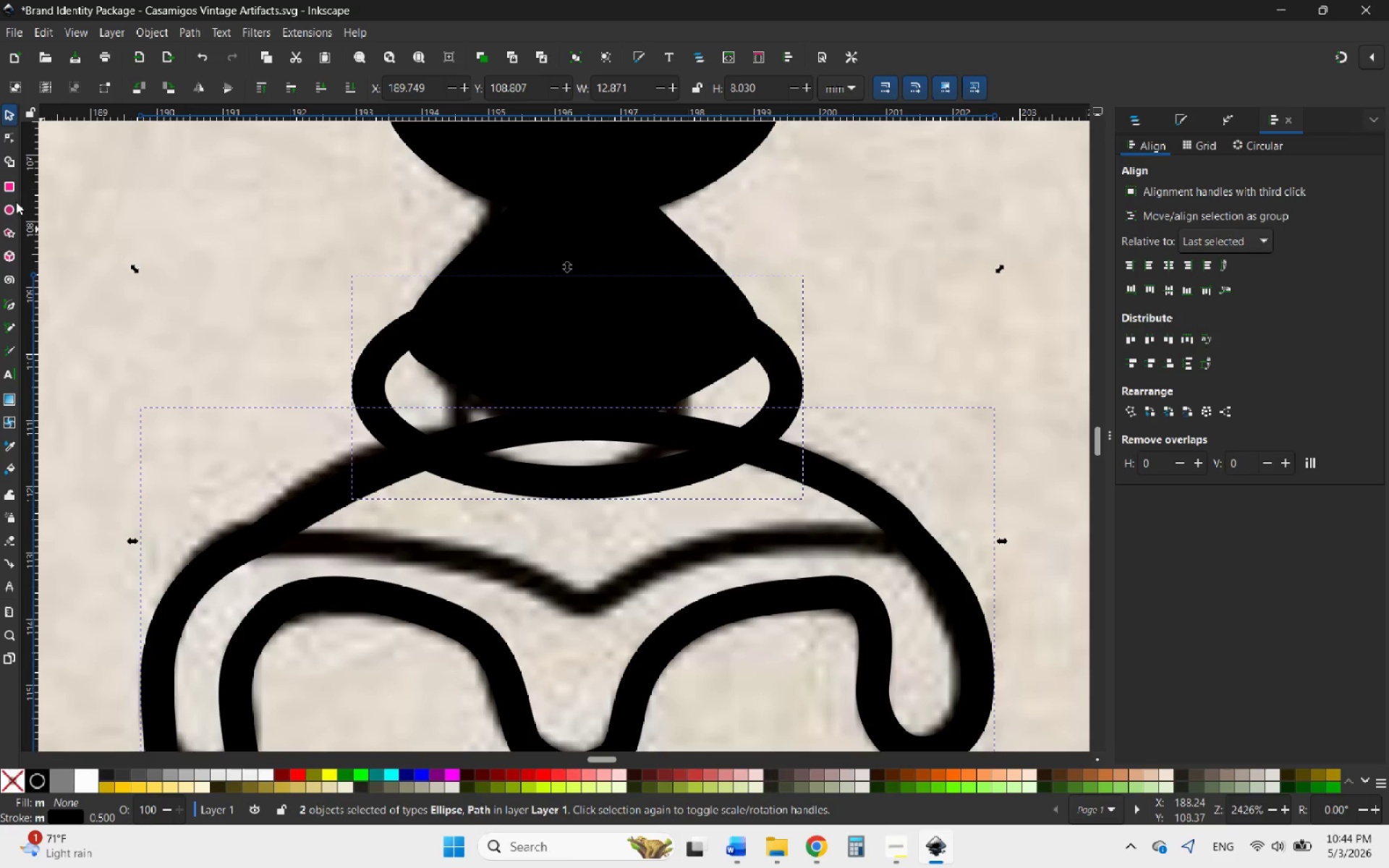 
left_click([8, 159])
 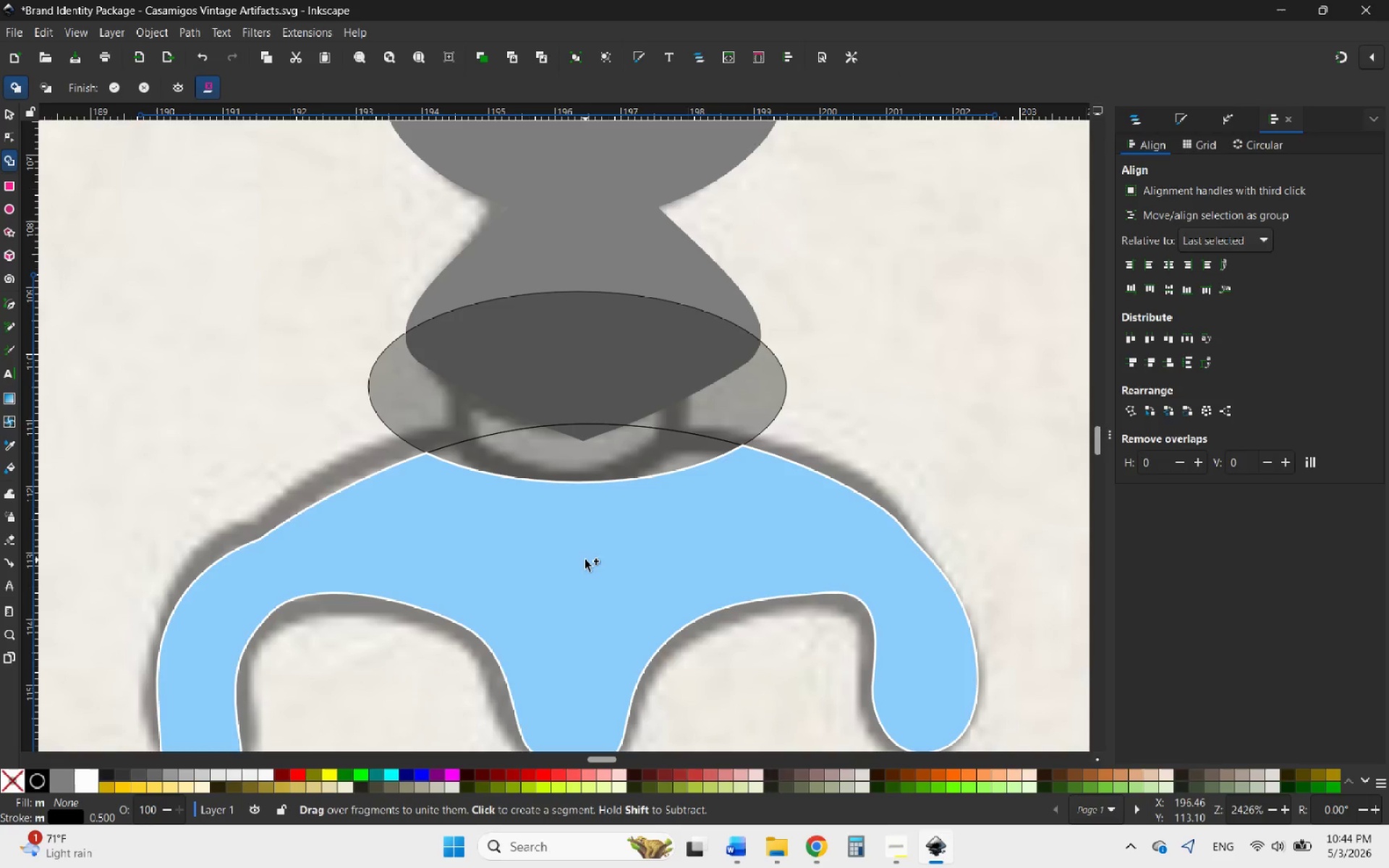 
left_click_drag(start_coordinate=[564, 553], to_coordinate=[645, 507])
 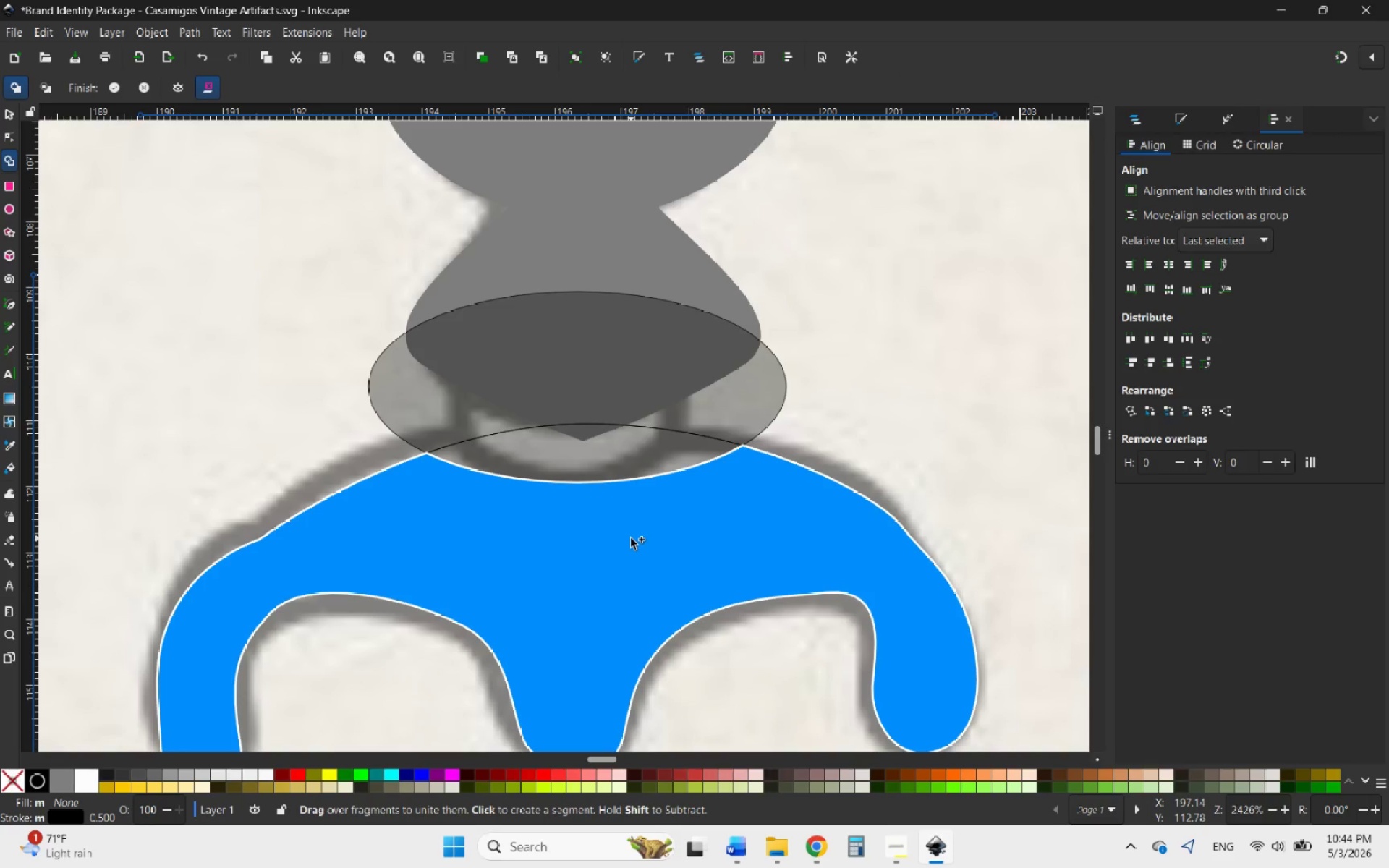 
scroll: coordinate [630, 539], scroll_direction: down, amount: 1.0
 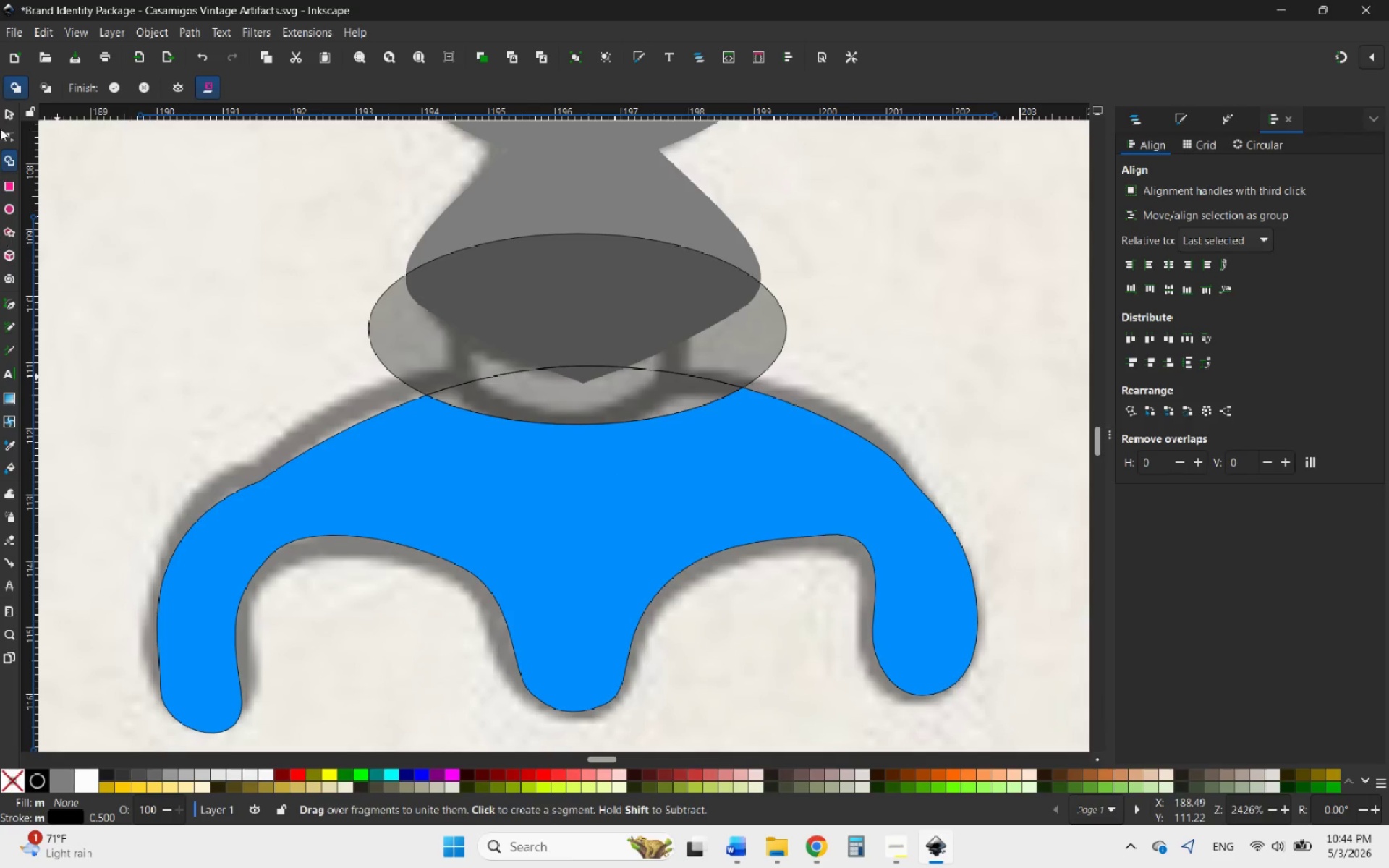 
left_click([9, 111])
 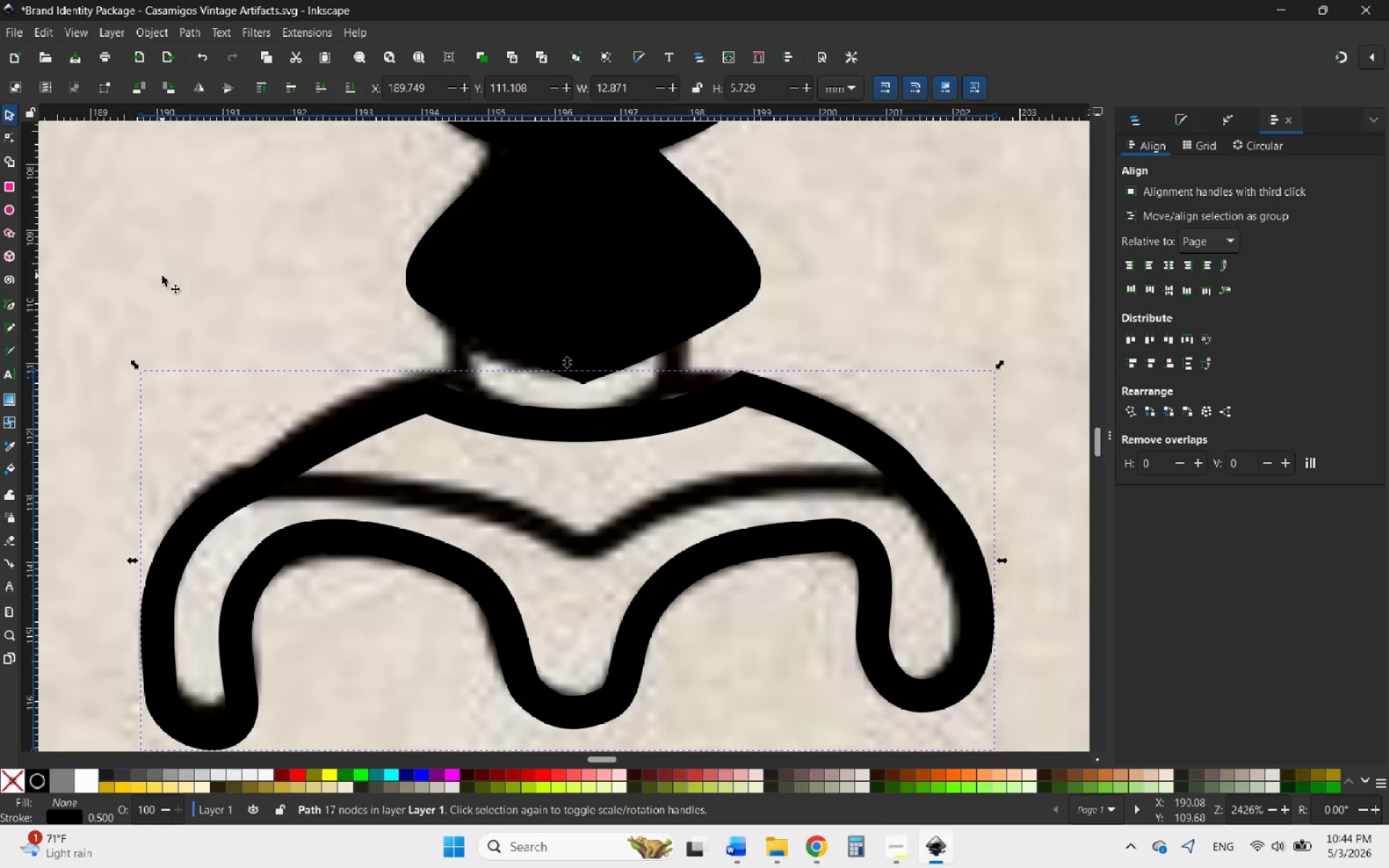 
left_click([162, 277])
 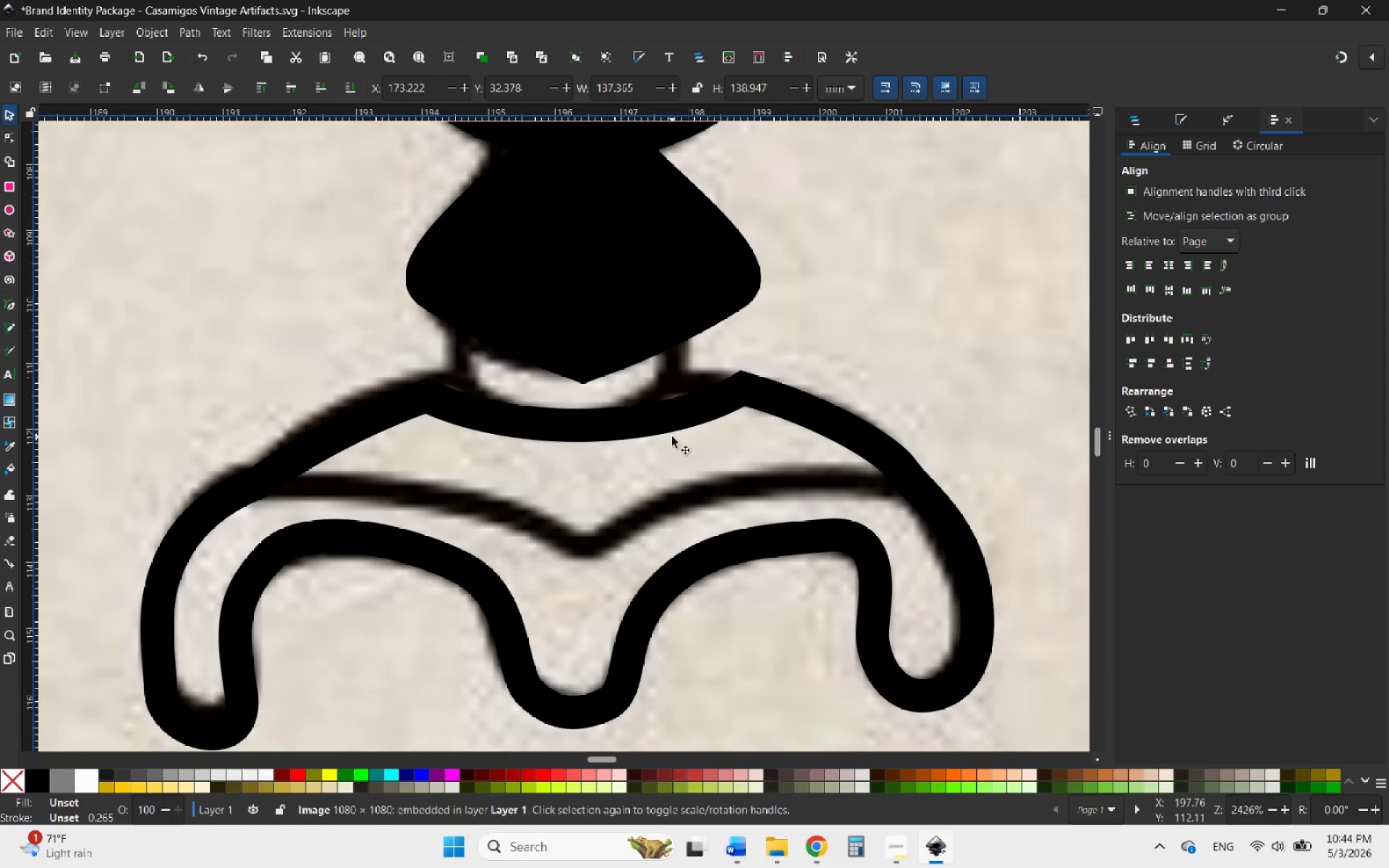 
left_click([600, 422])
 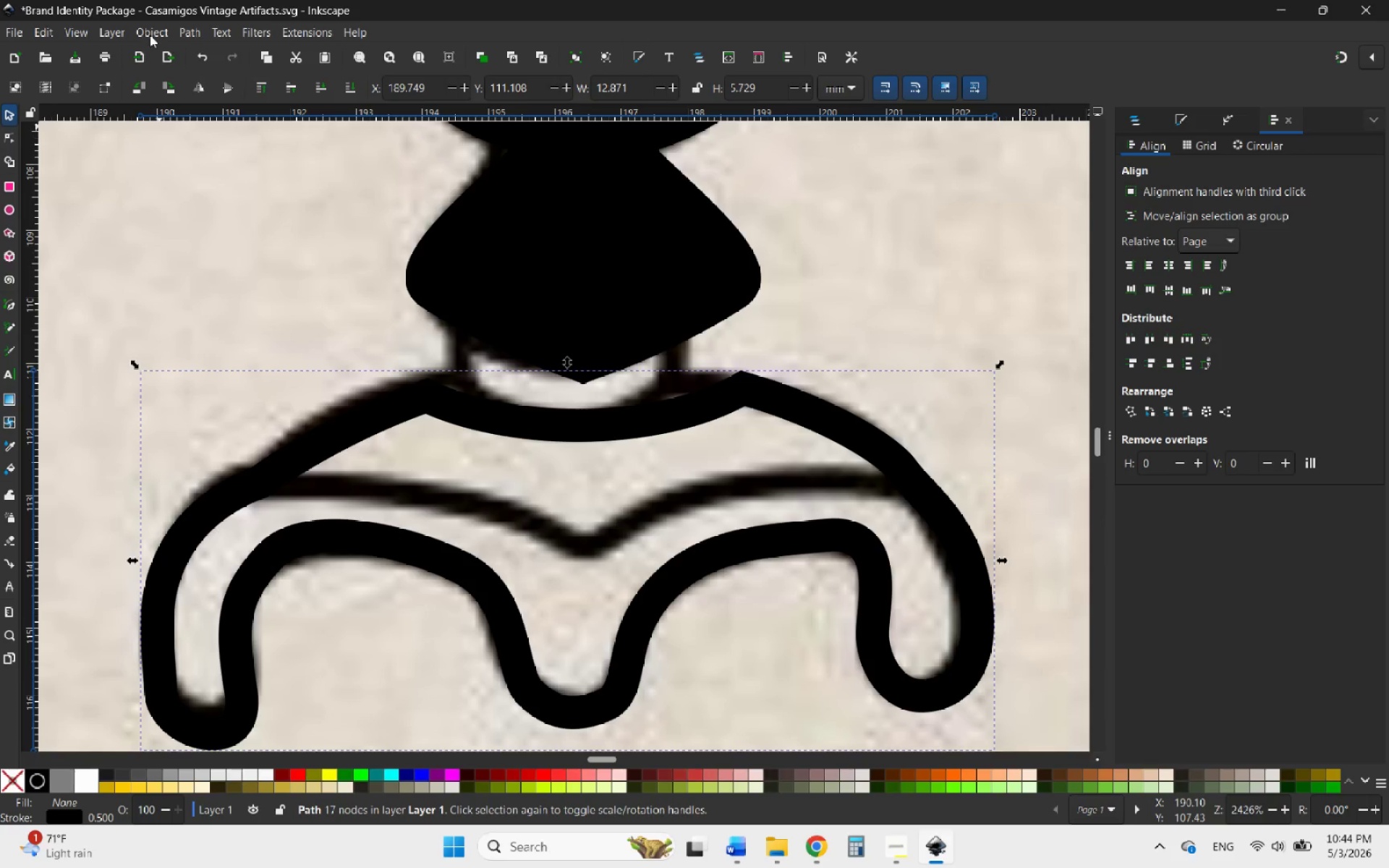 
left_click([185, 33])
 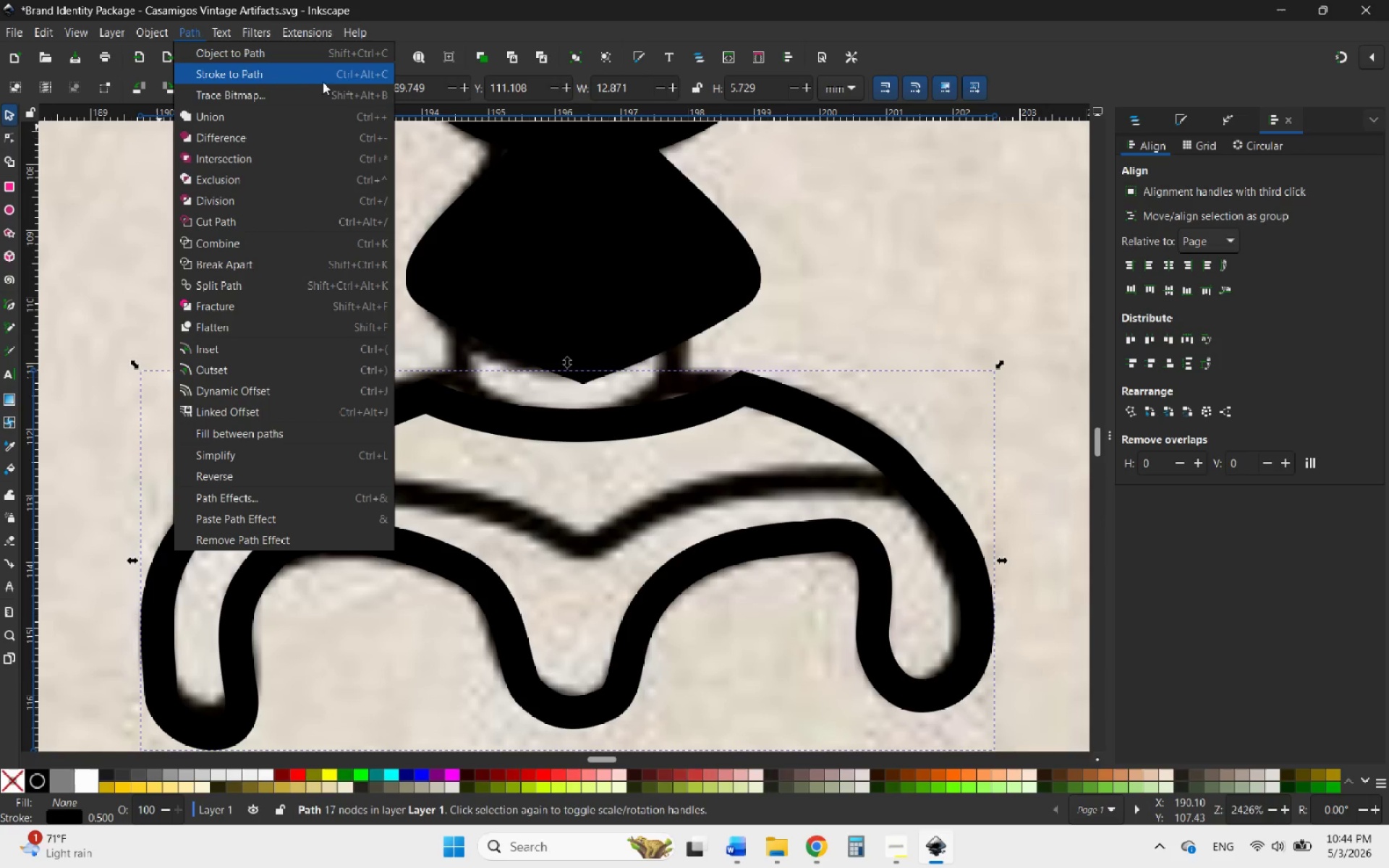 
left_click([306, 81])
 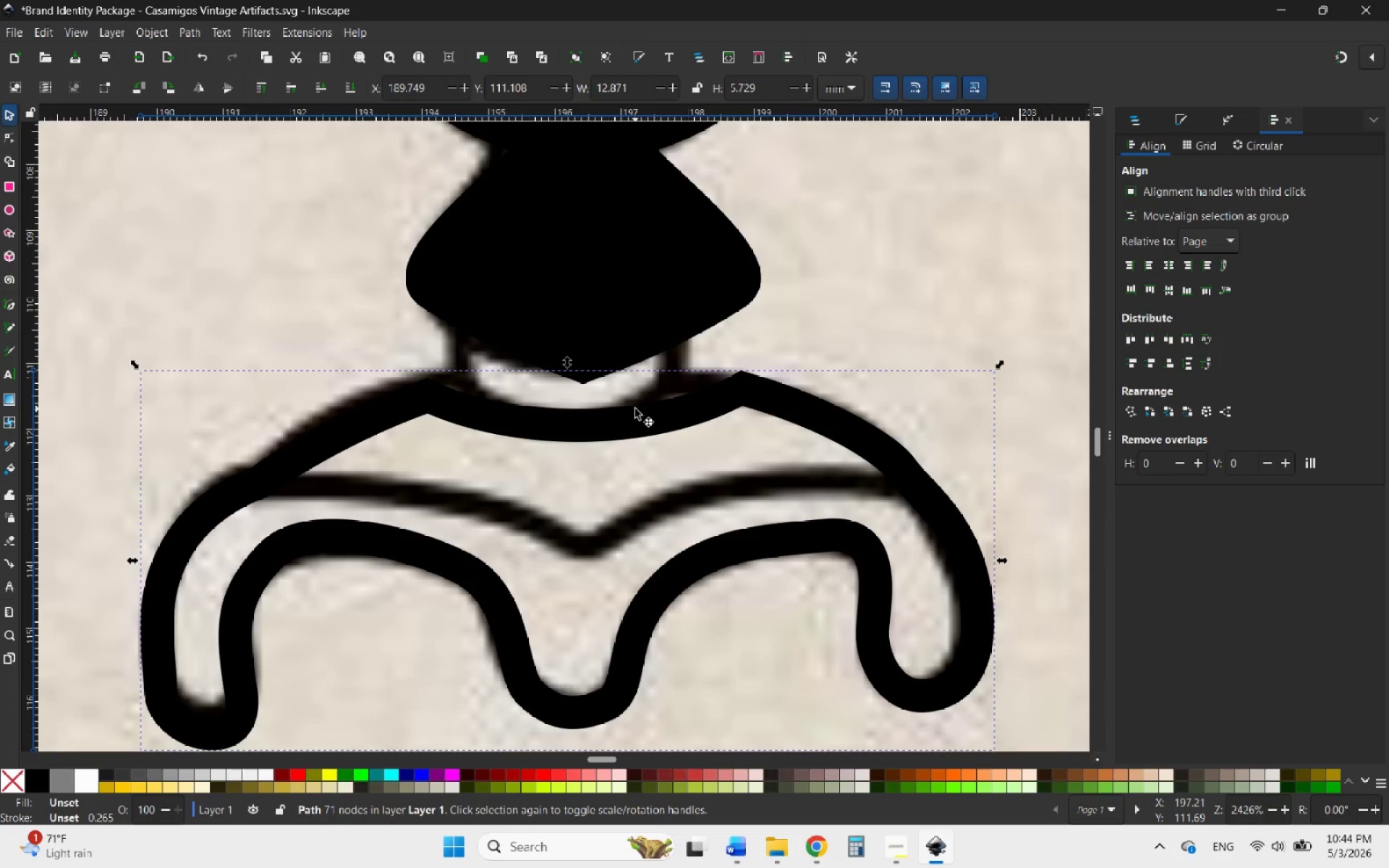 
hold_key(key=ControlLeft, duration=1.69)
scroll: coordinate [647, 488], scroll_direction: down, amount: 11.0
 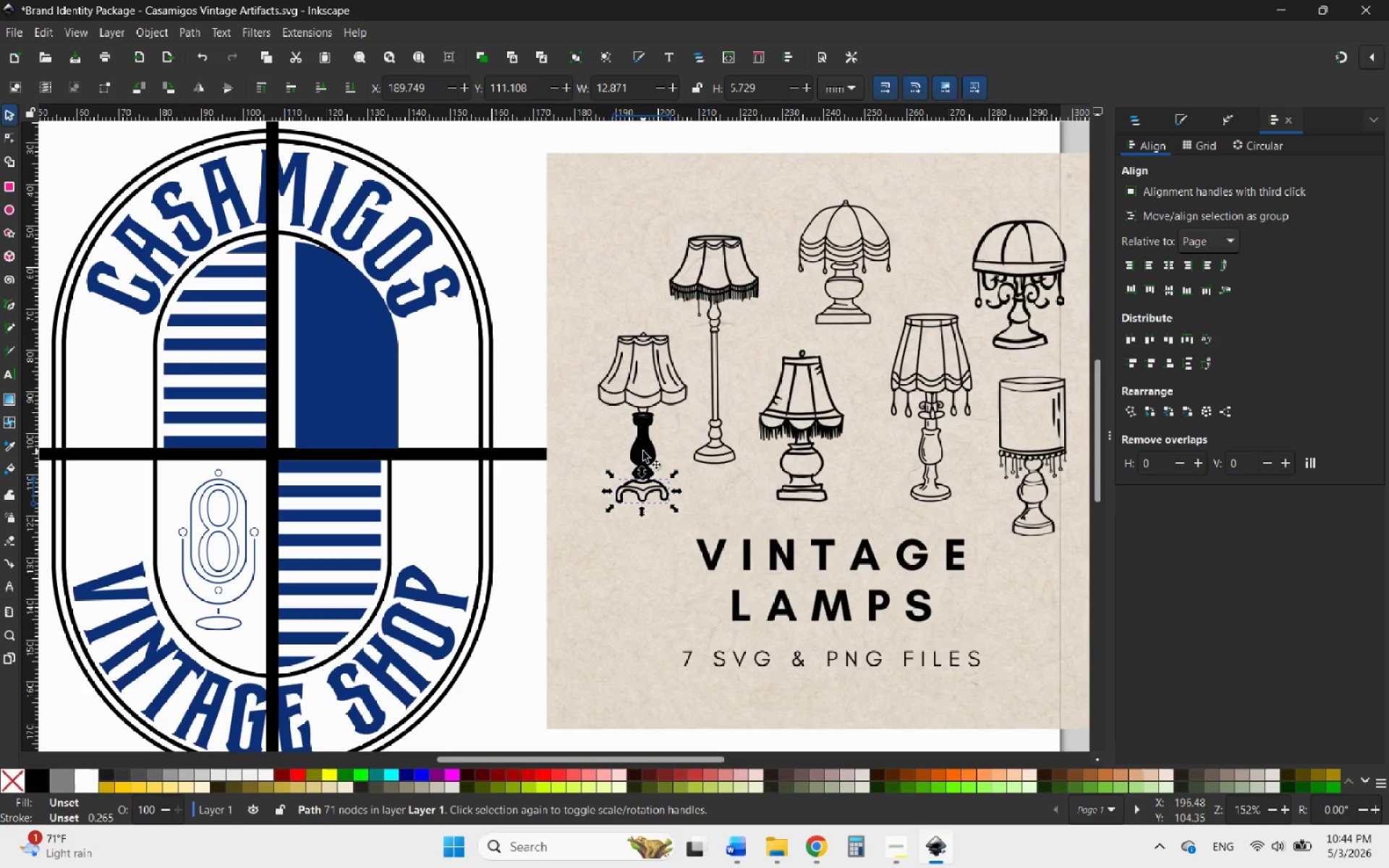 
hold_key(key=ControlLeft, duration=3.05)
scroll: coordinate [662, 454], scroll_direction: up, amount: 2.0
 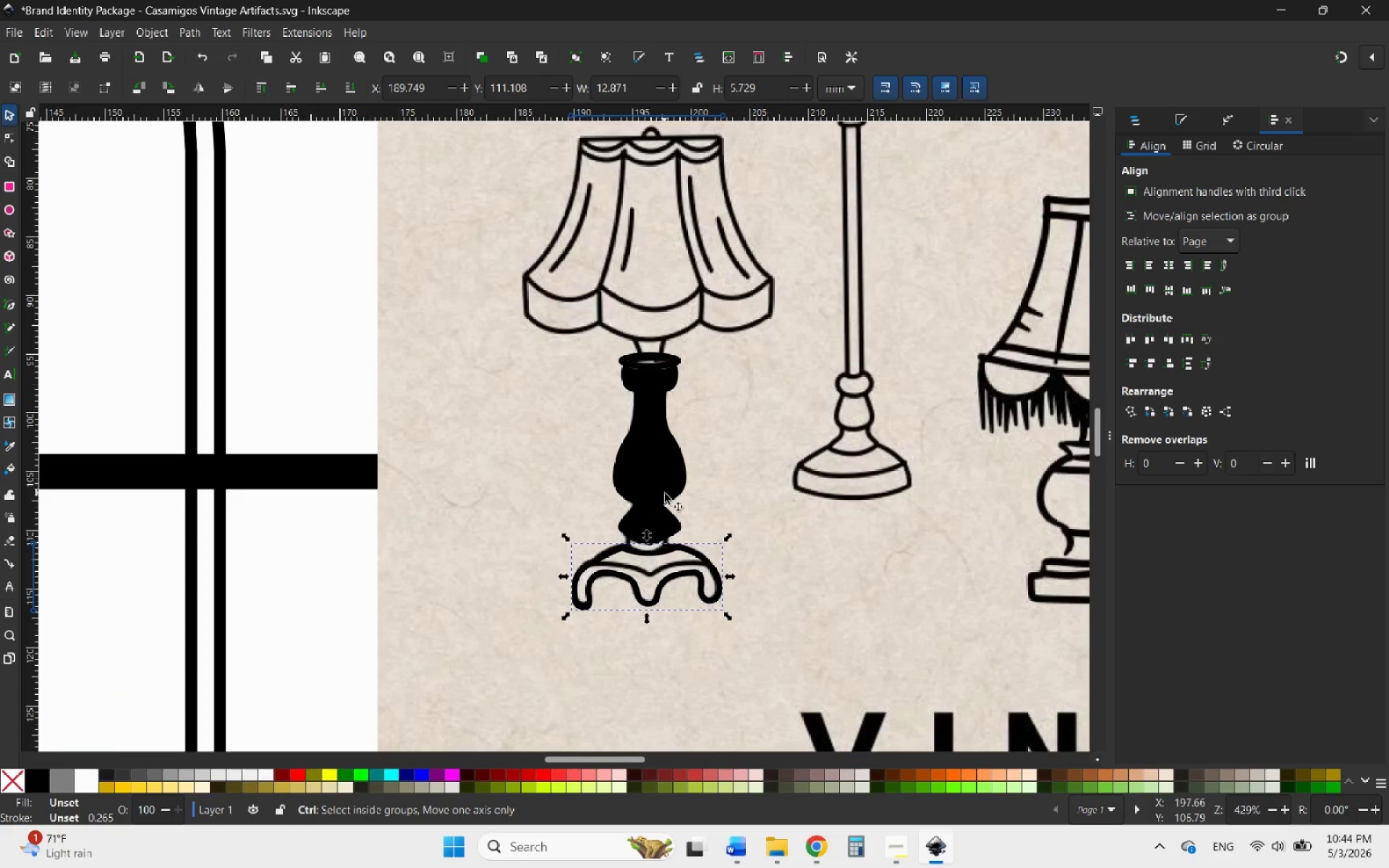 
left_click([641, 427])
 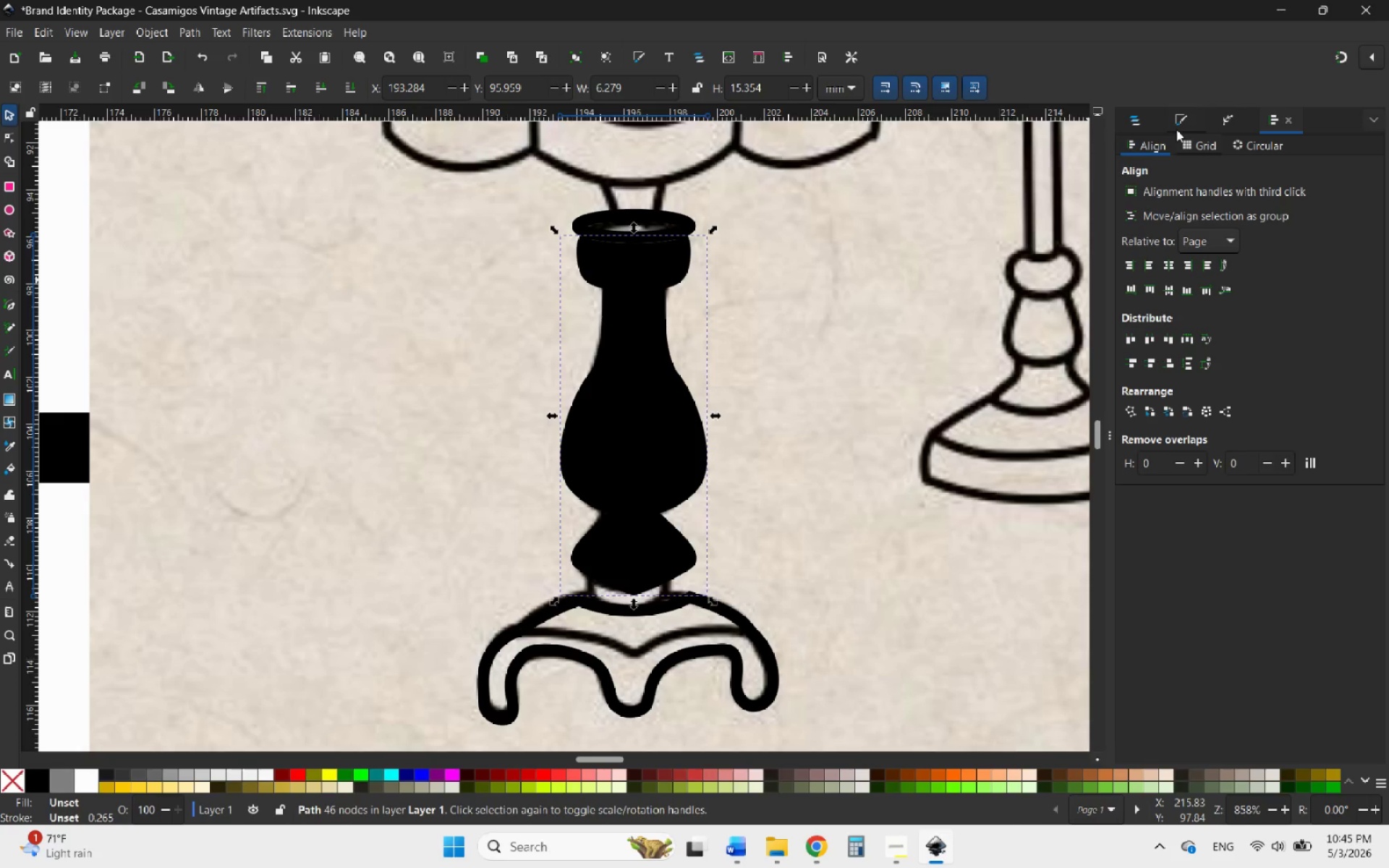 
scroll: coordinate [666, 495], scroll_direction: up, amount: 2.0
 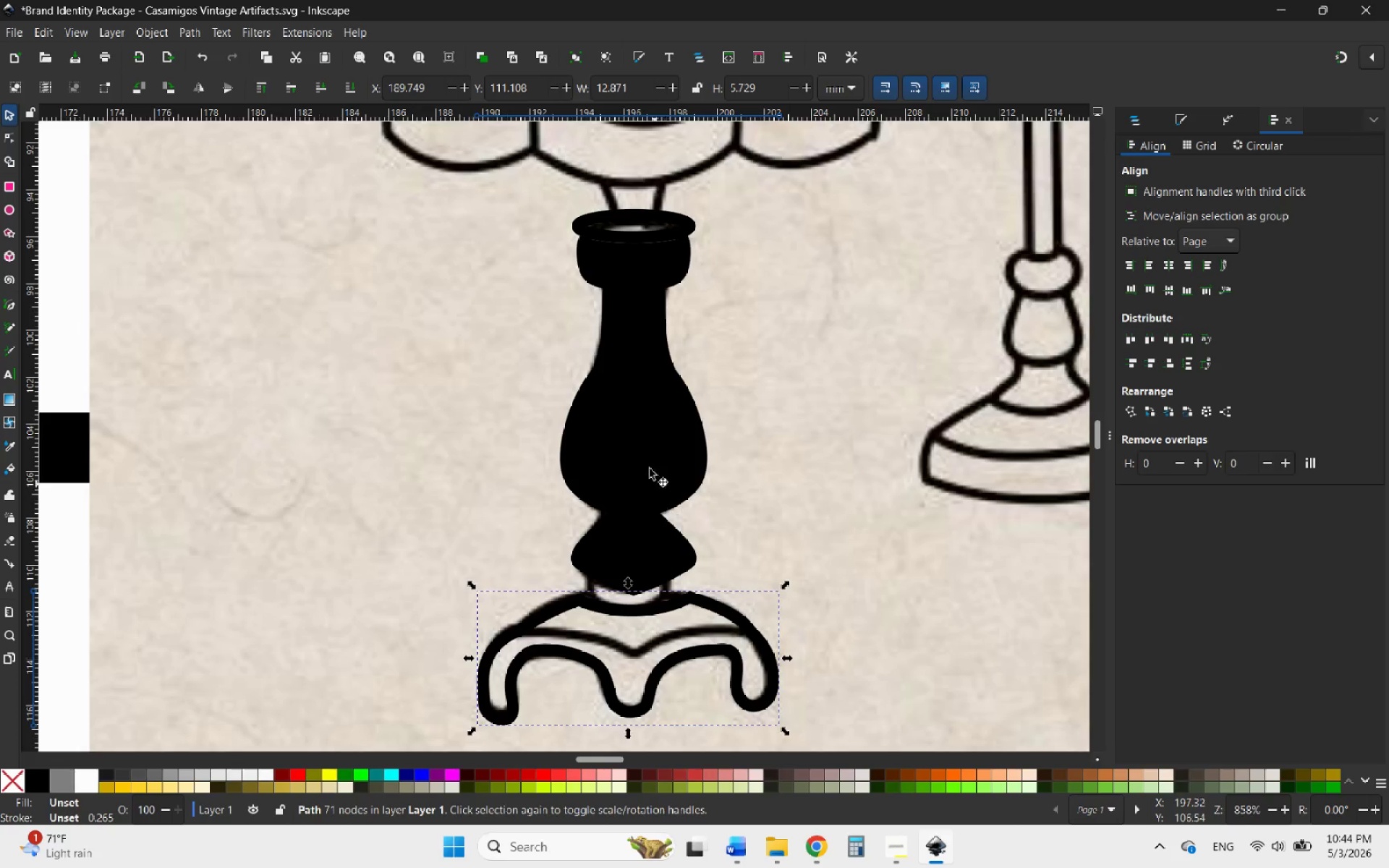 
left_click([1181, 123])
 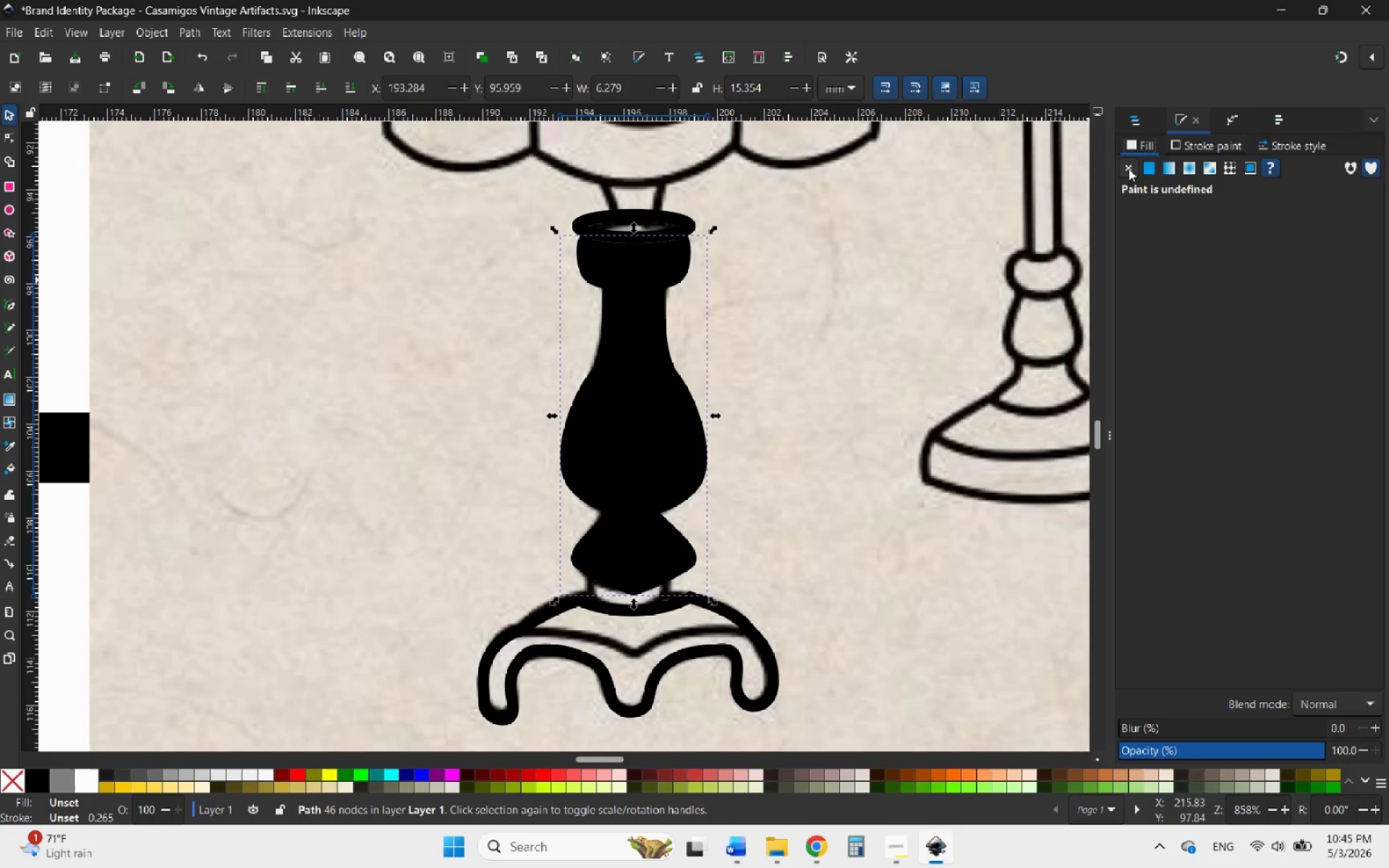 
left_click([1129, 169])
 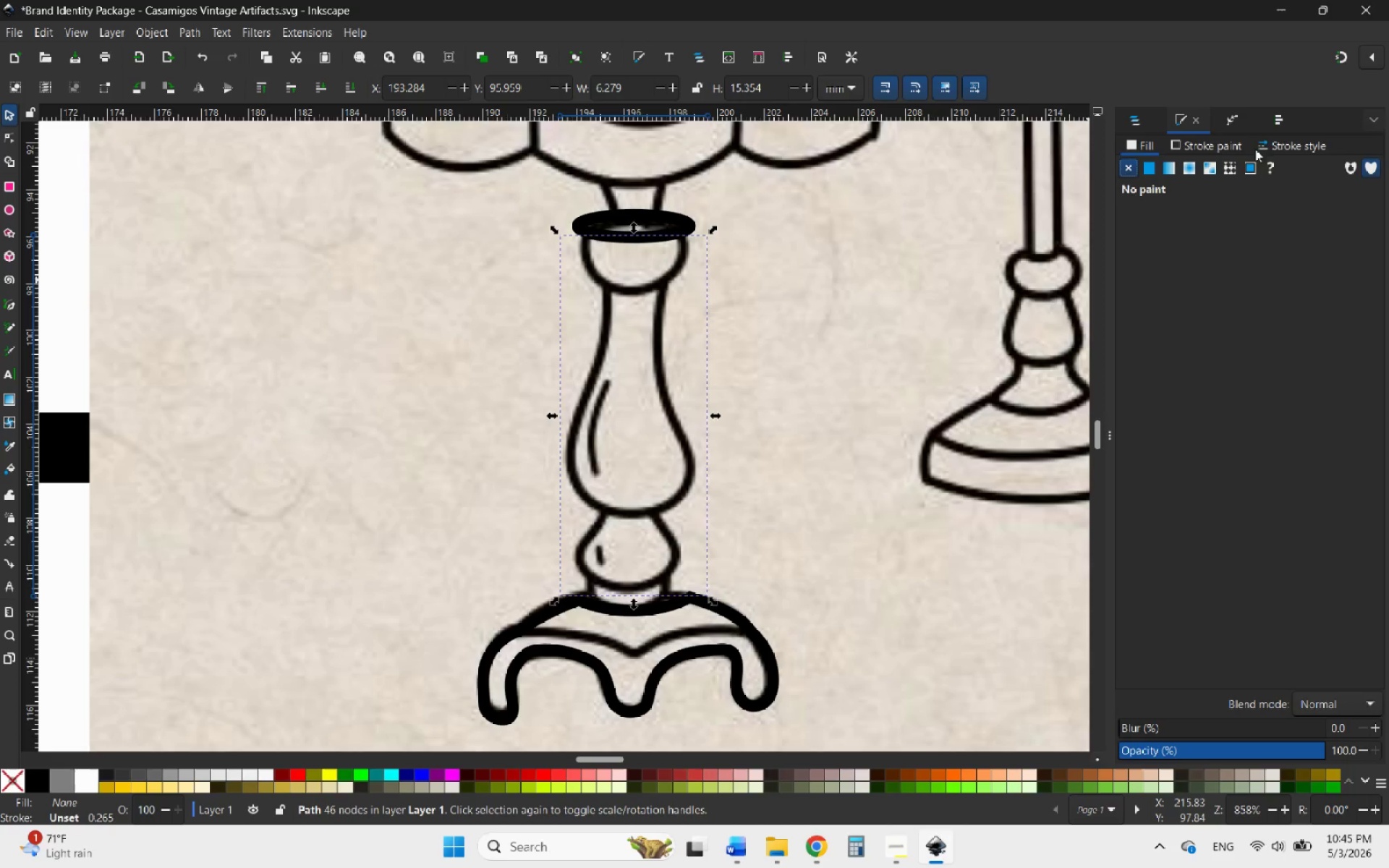 
left_click([1285, 146])
 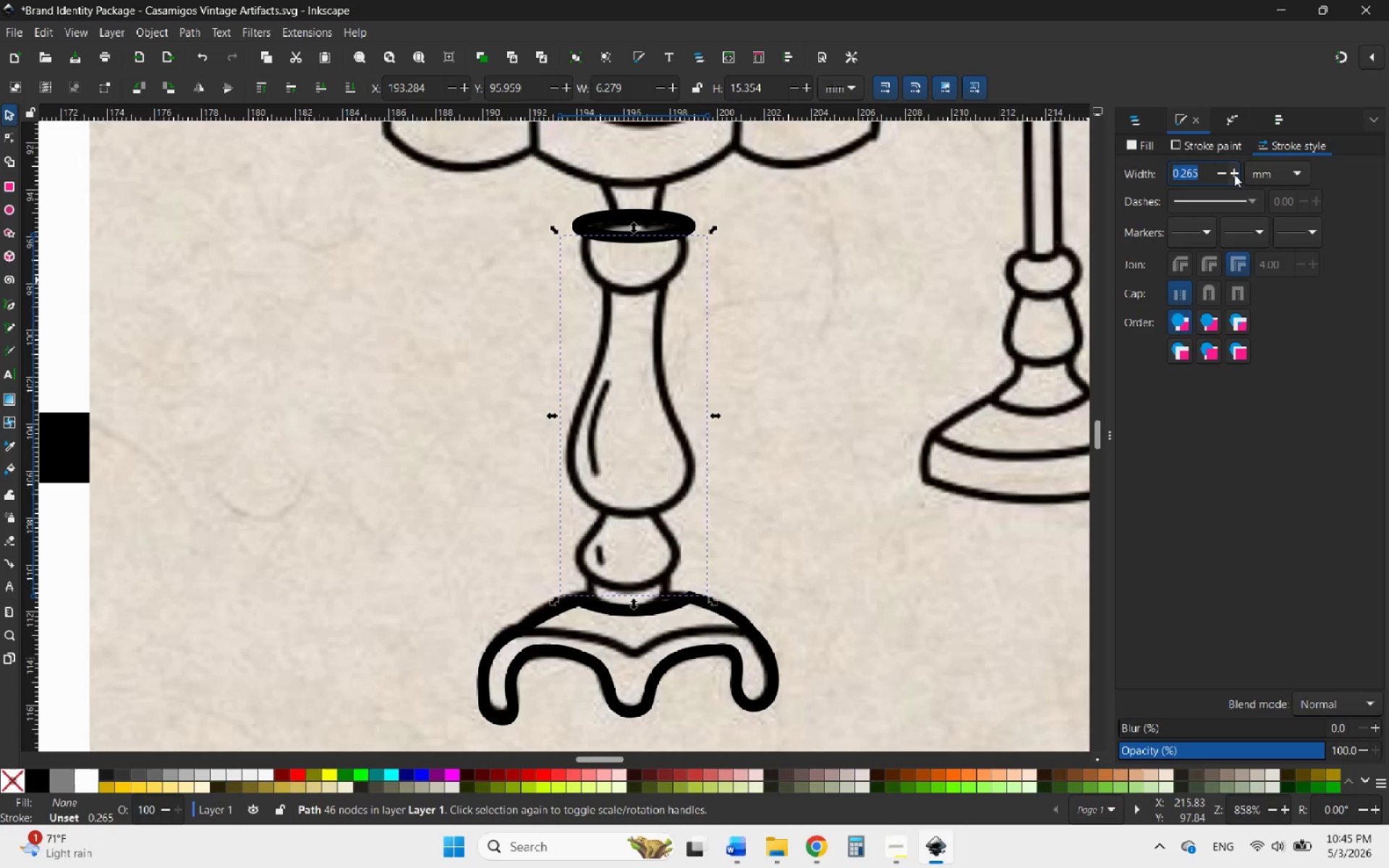 
double_click([1234, 174])
 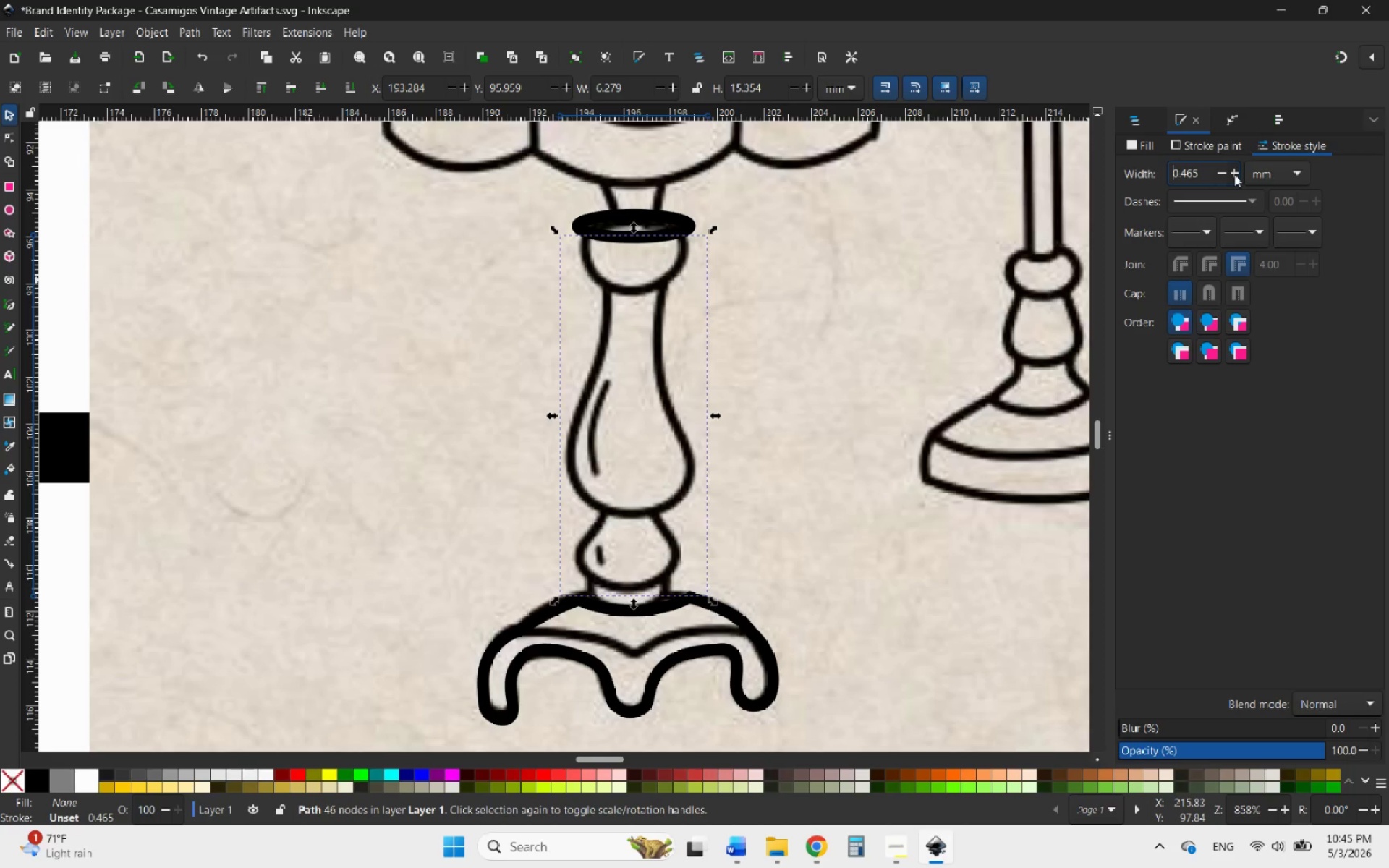 
triple_click([1234, 174])
 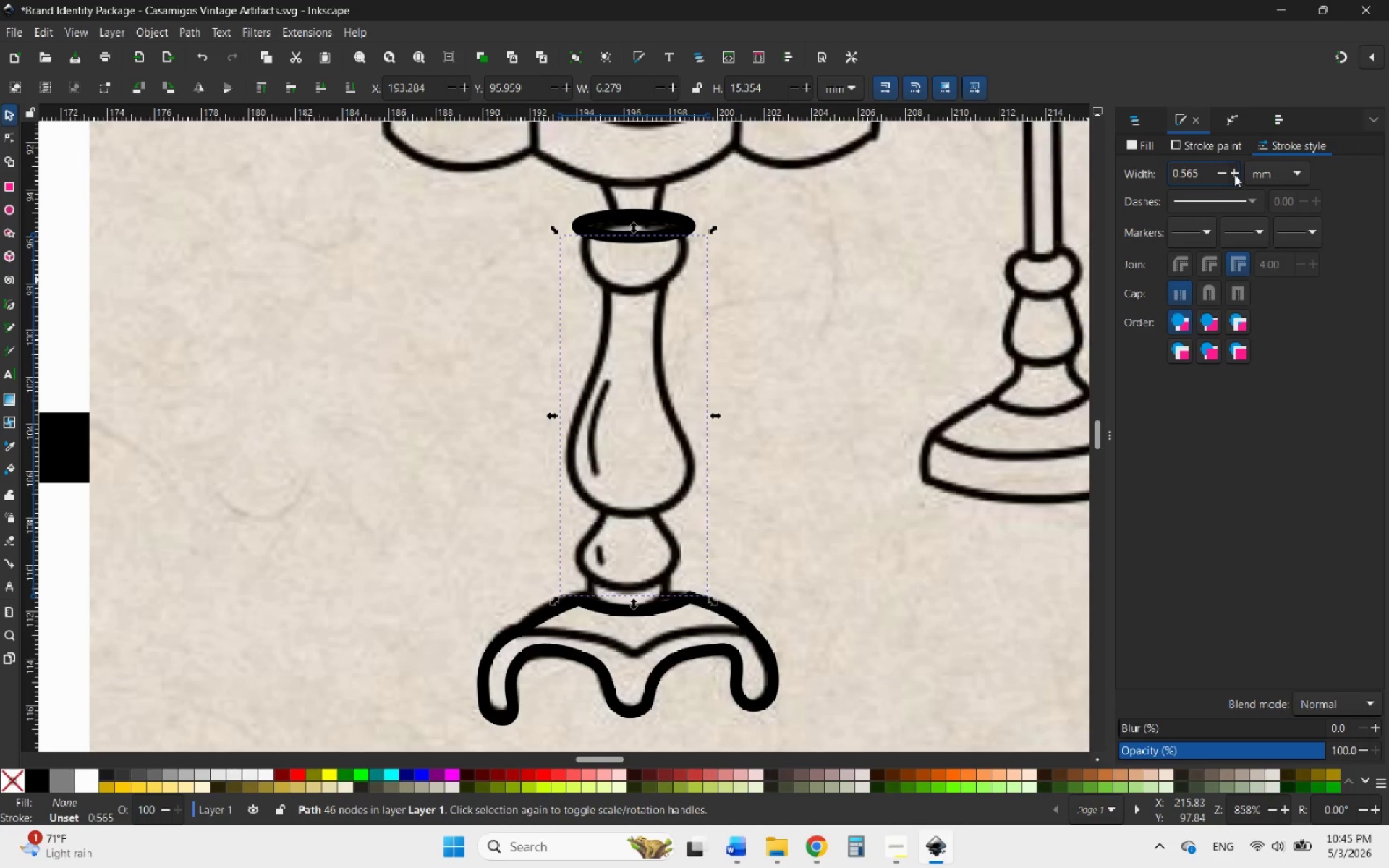 
triple_click([1234, 174])
 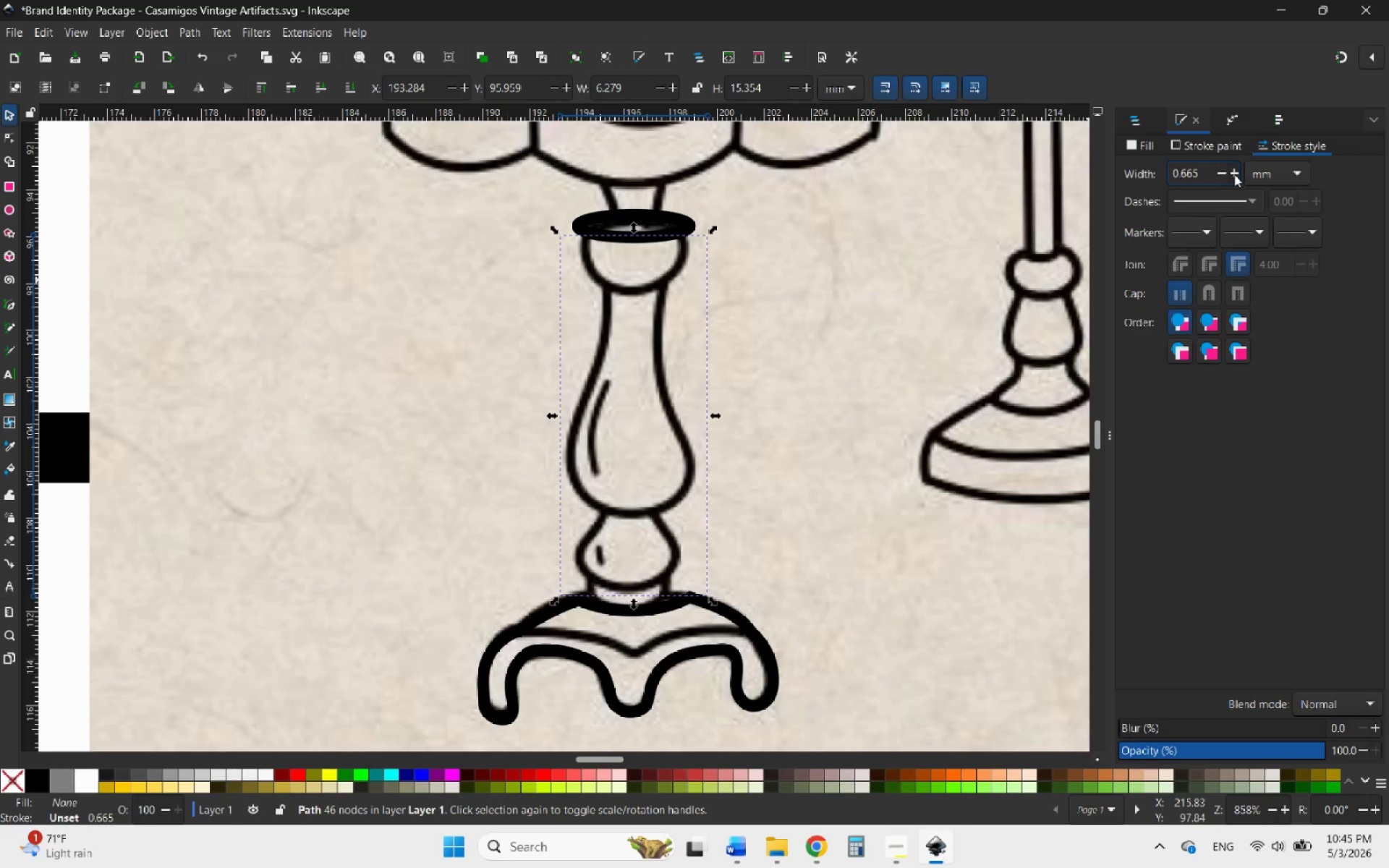 
triple_click([1234, 174])
 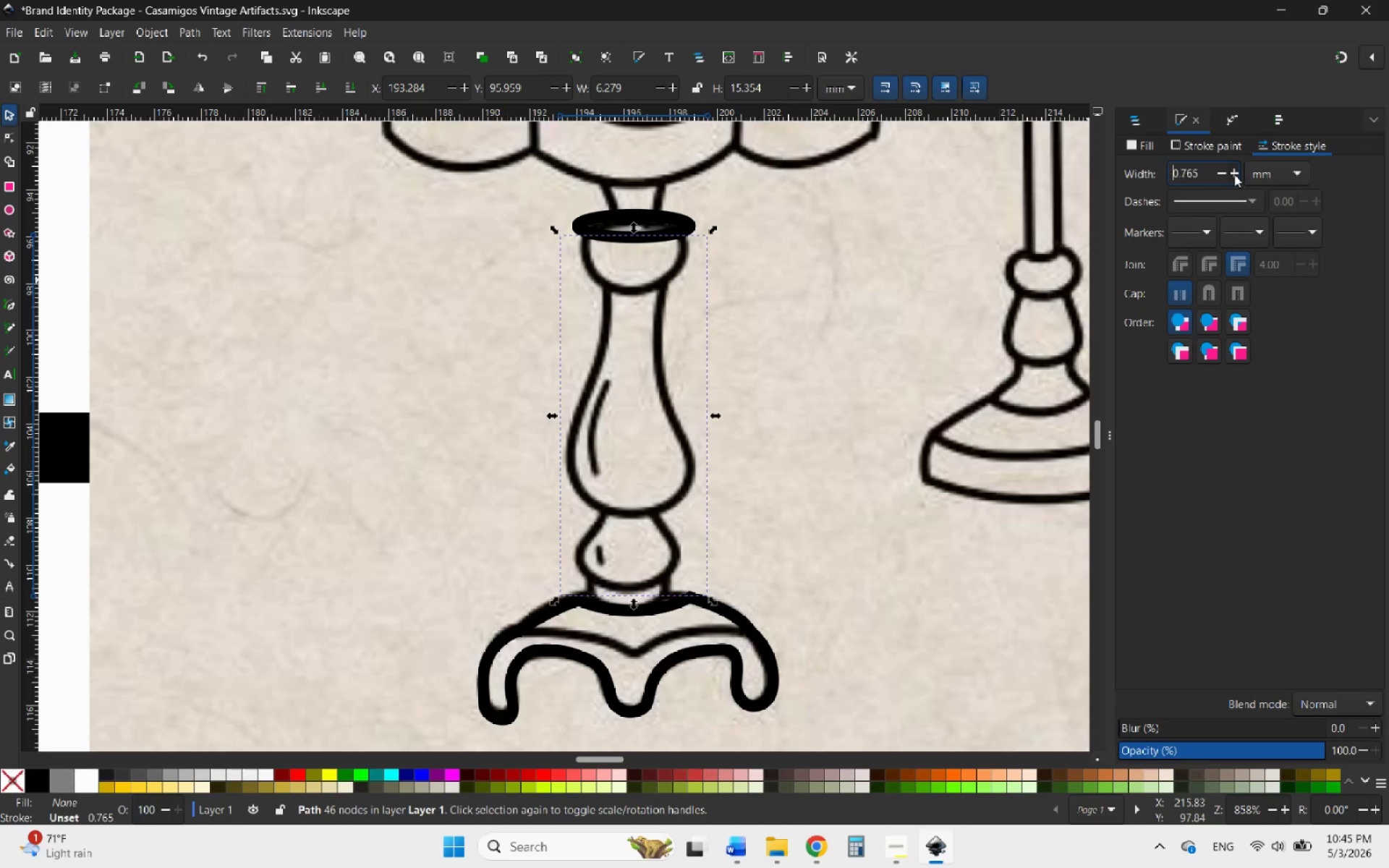 
triple_click([1234, 174])
 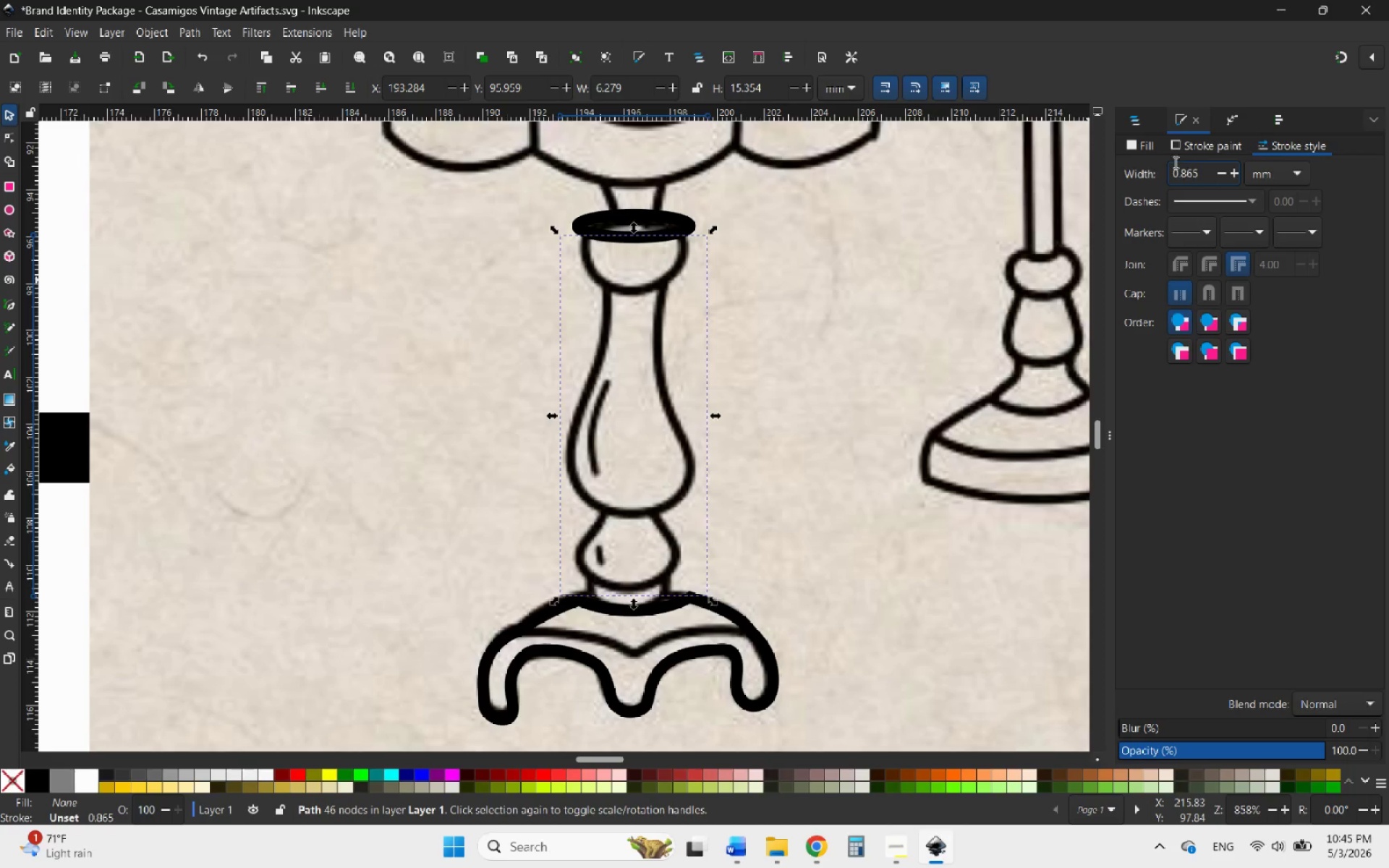 
left_click([1138, 148])
 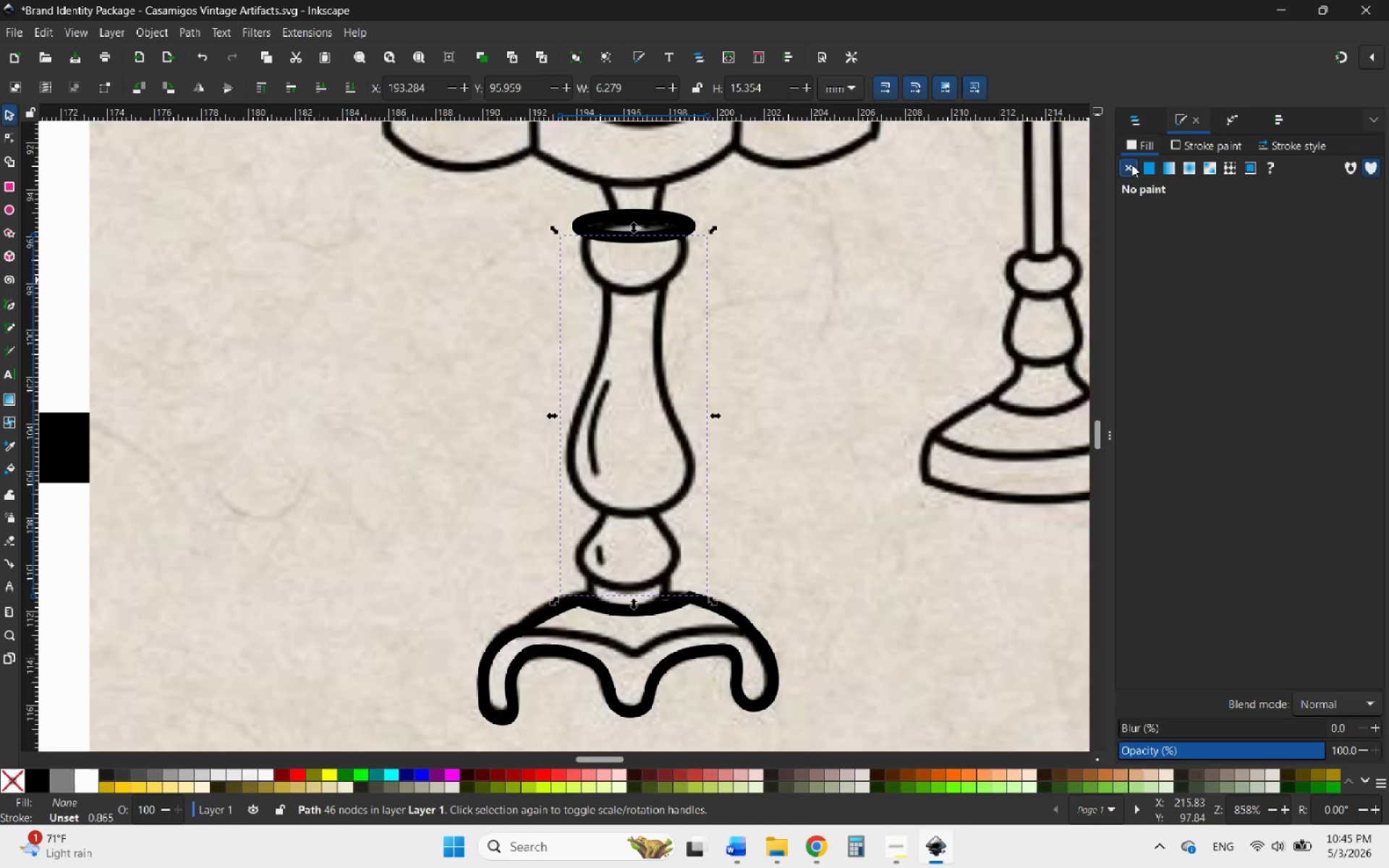 
left_click([1147, 166])
 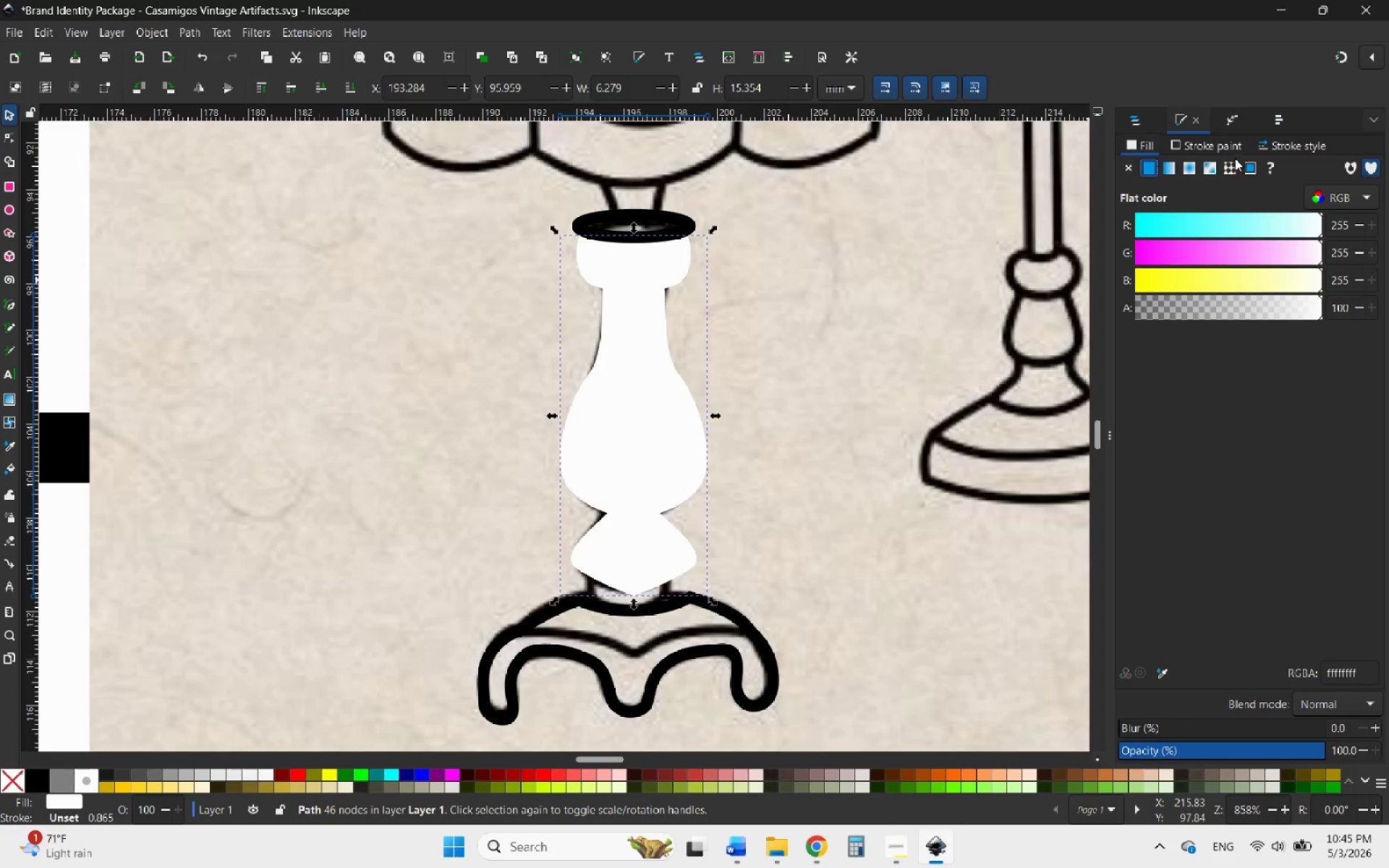 
left_click([1286, 145])
 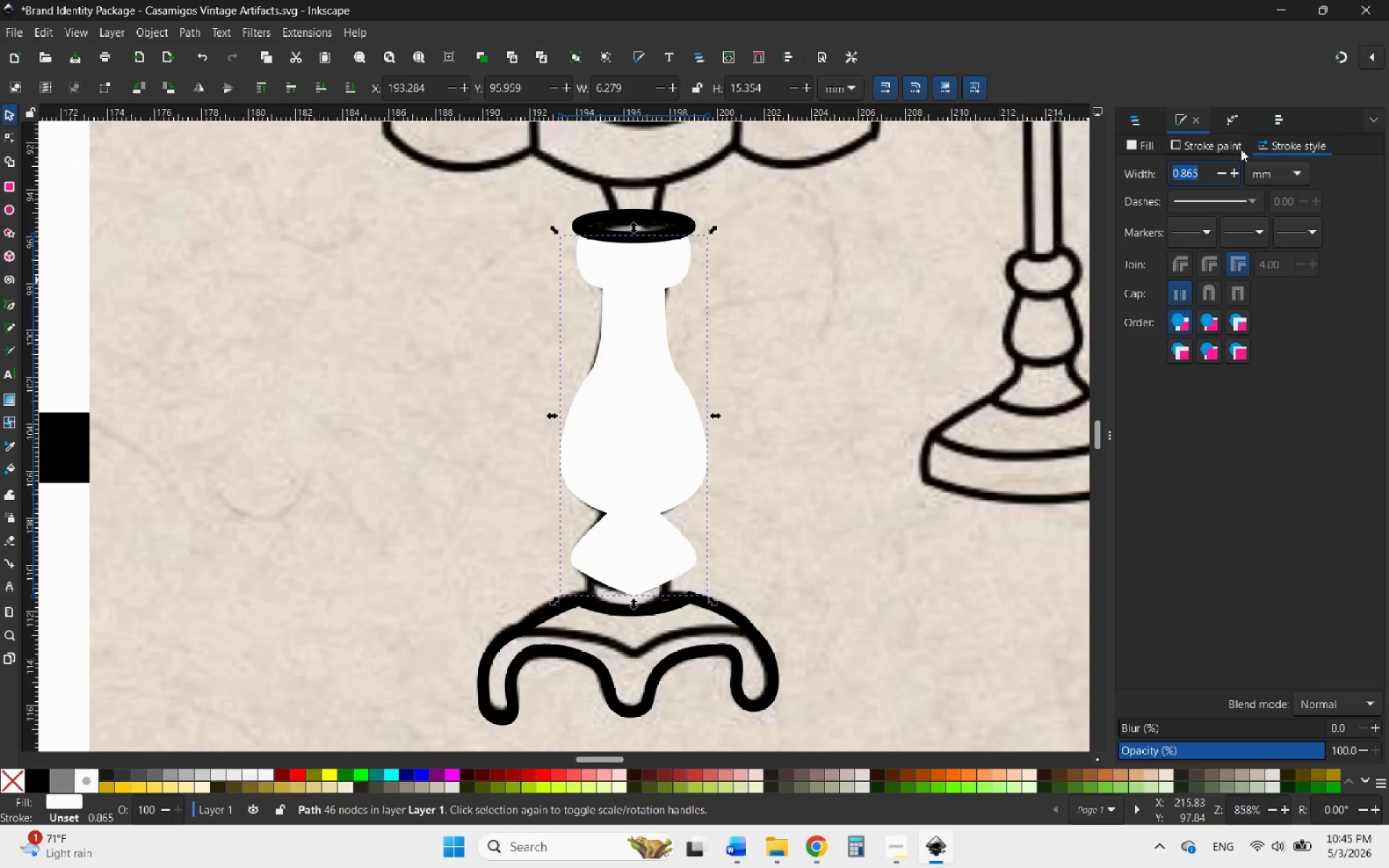 
left_click([1228, 147])
 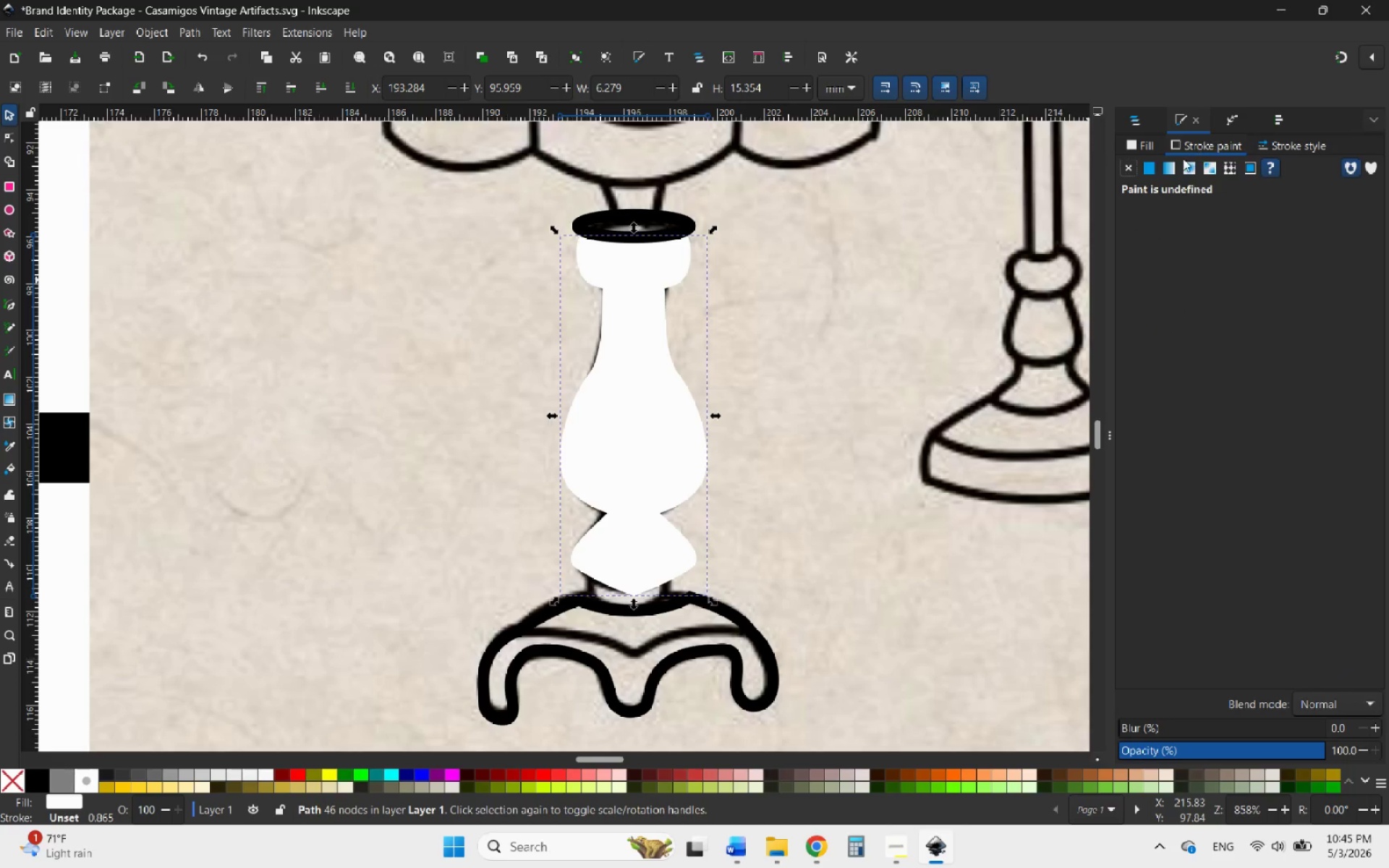 
left_click([1146, 164])
 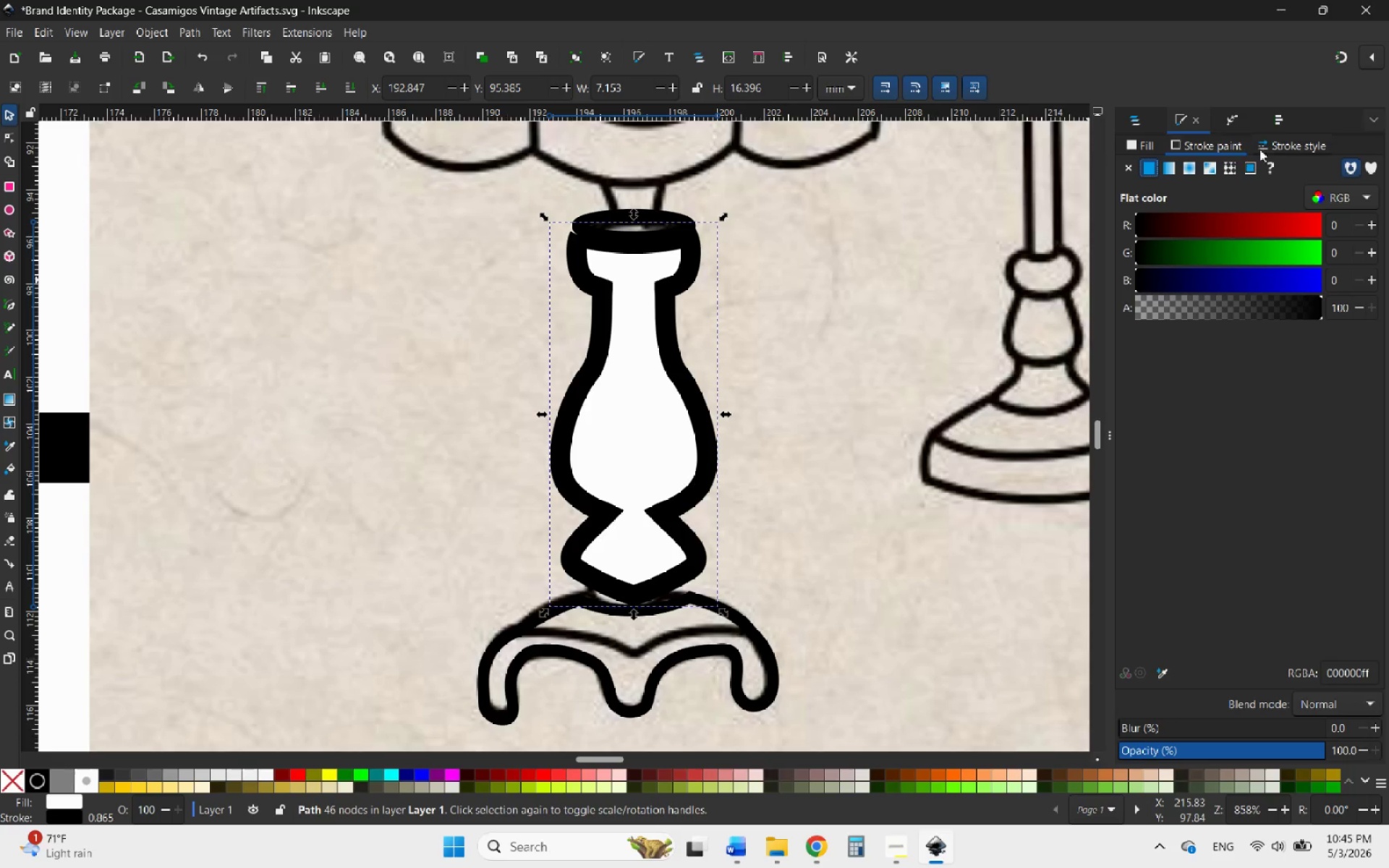 
left_click([1293, 143])
 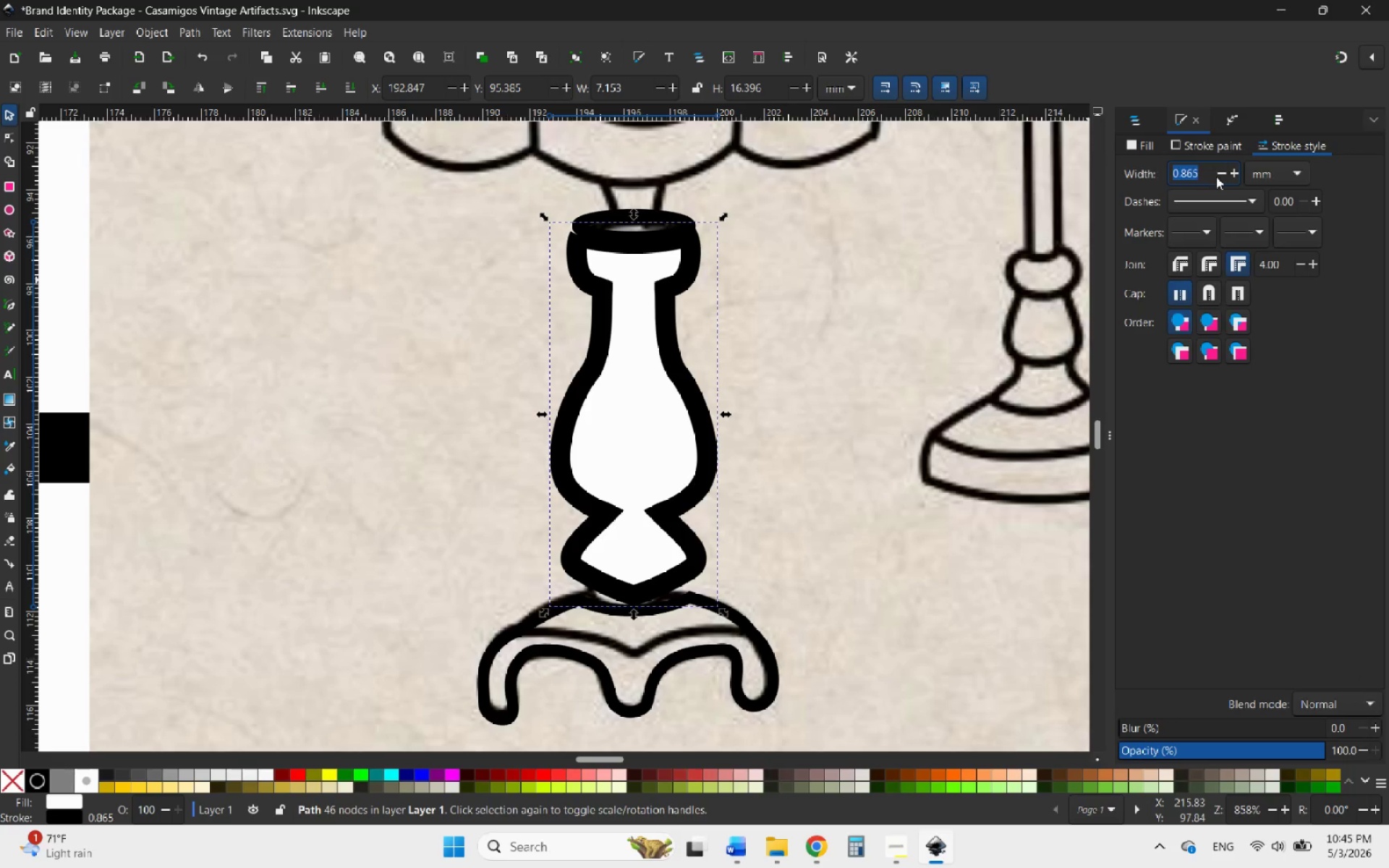 
double_click([1218, 176])
 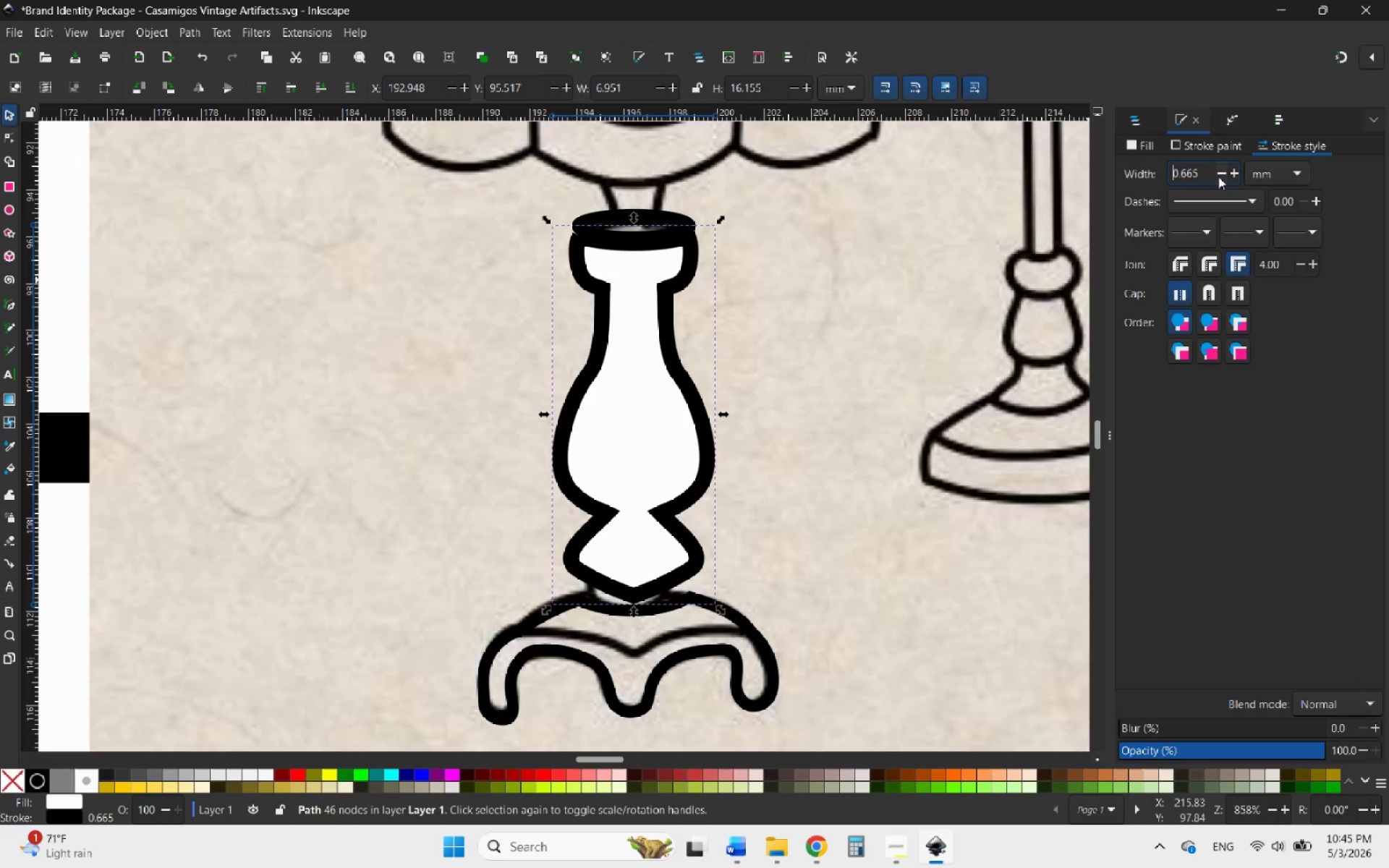 
triple_click([1218, 176])
 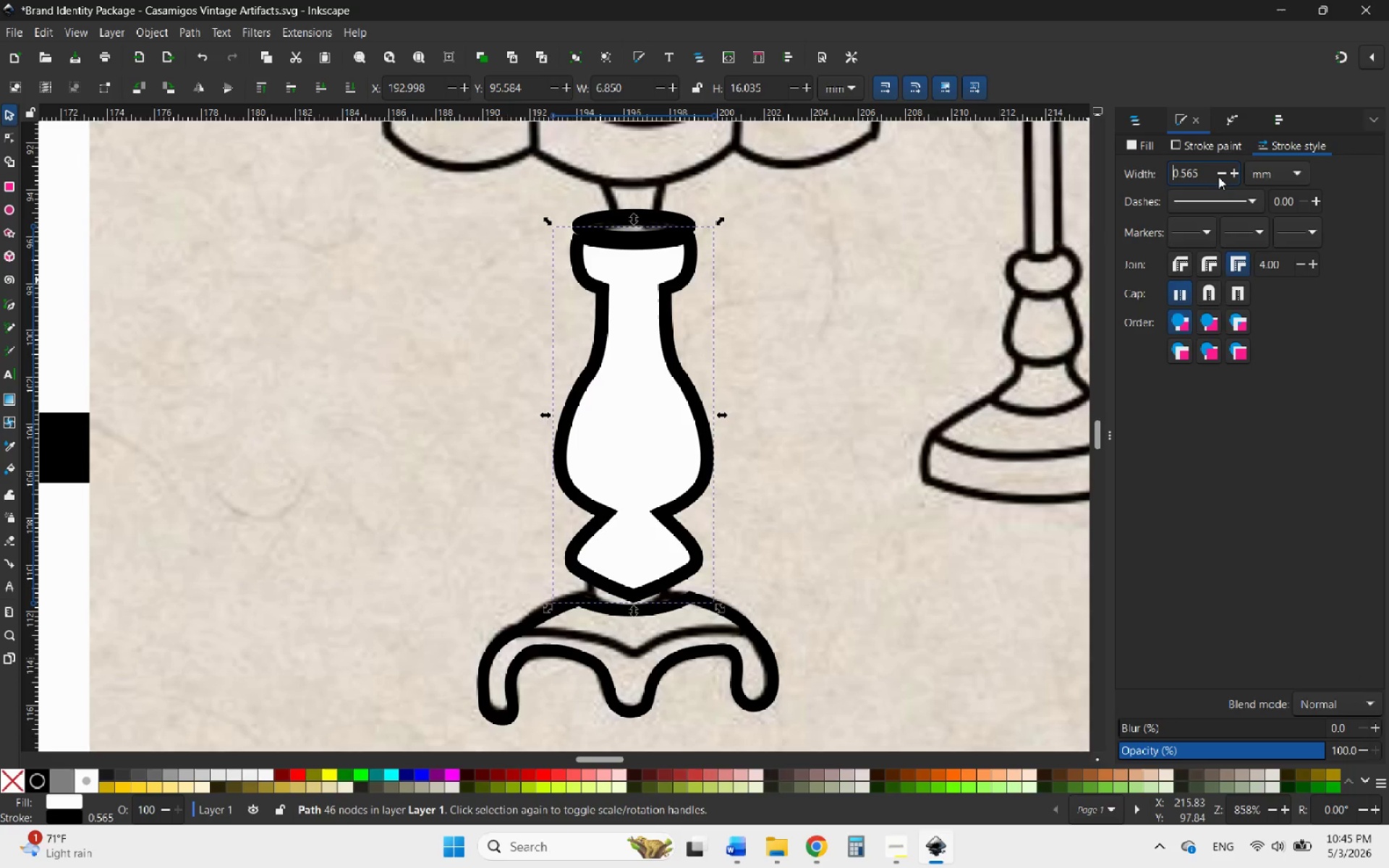 
triple_click([1218, 176])
 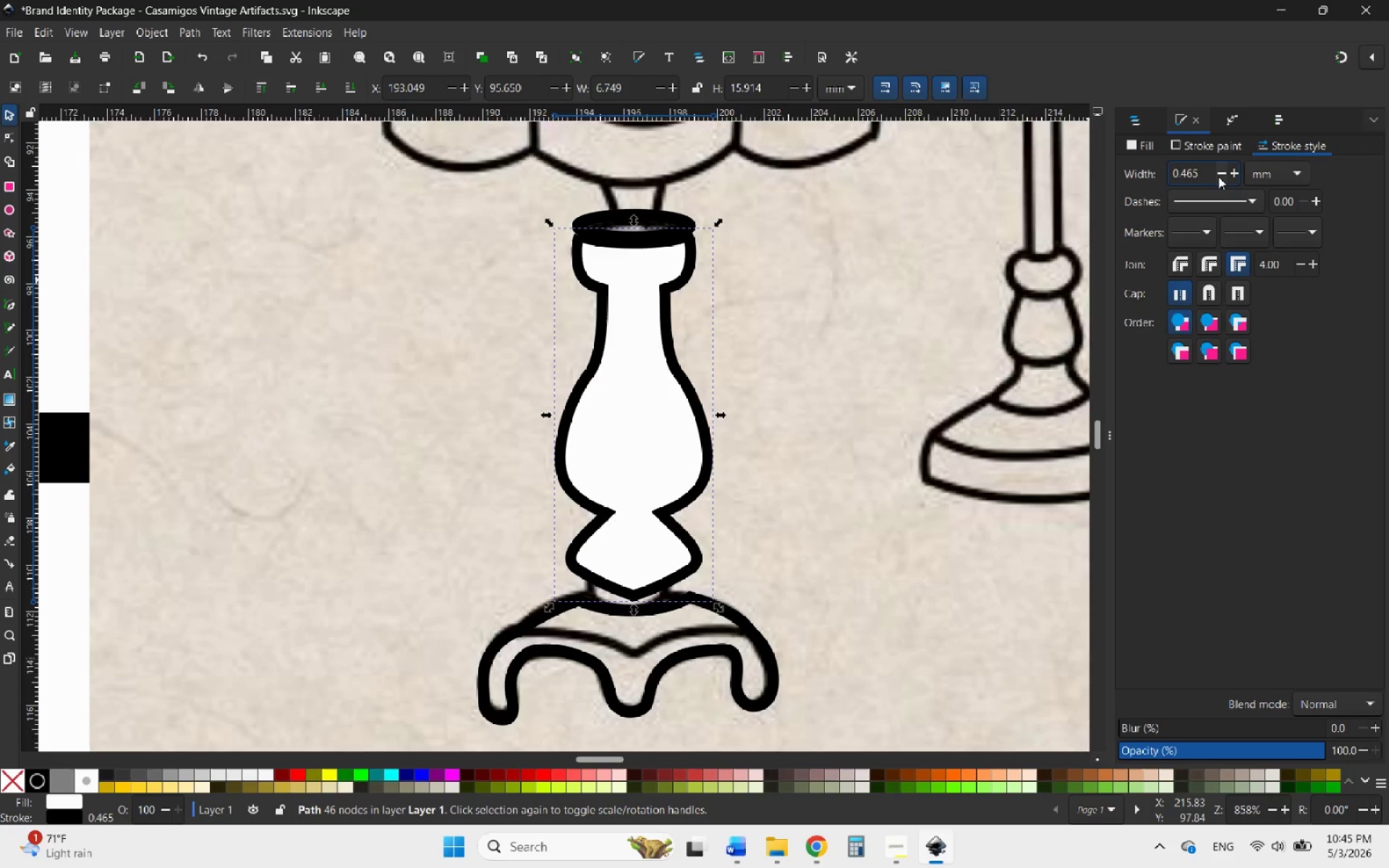 
triple_click([1218, 176])
 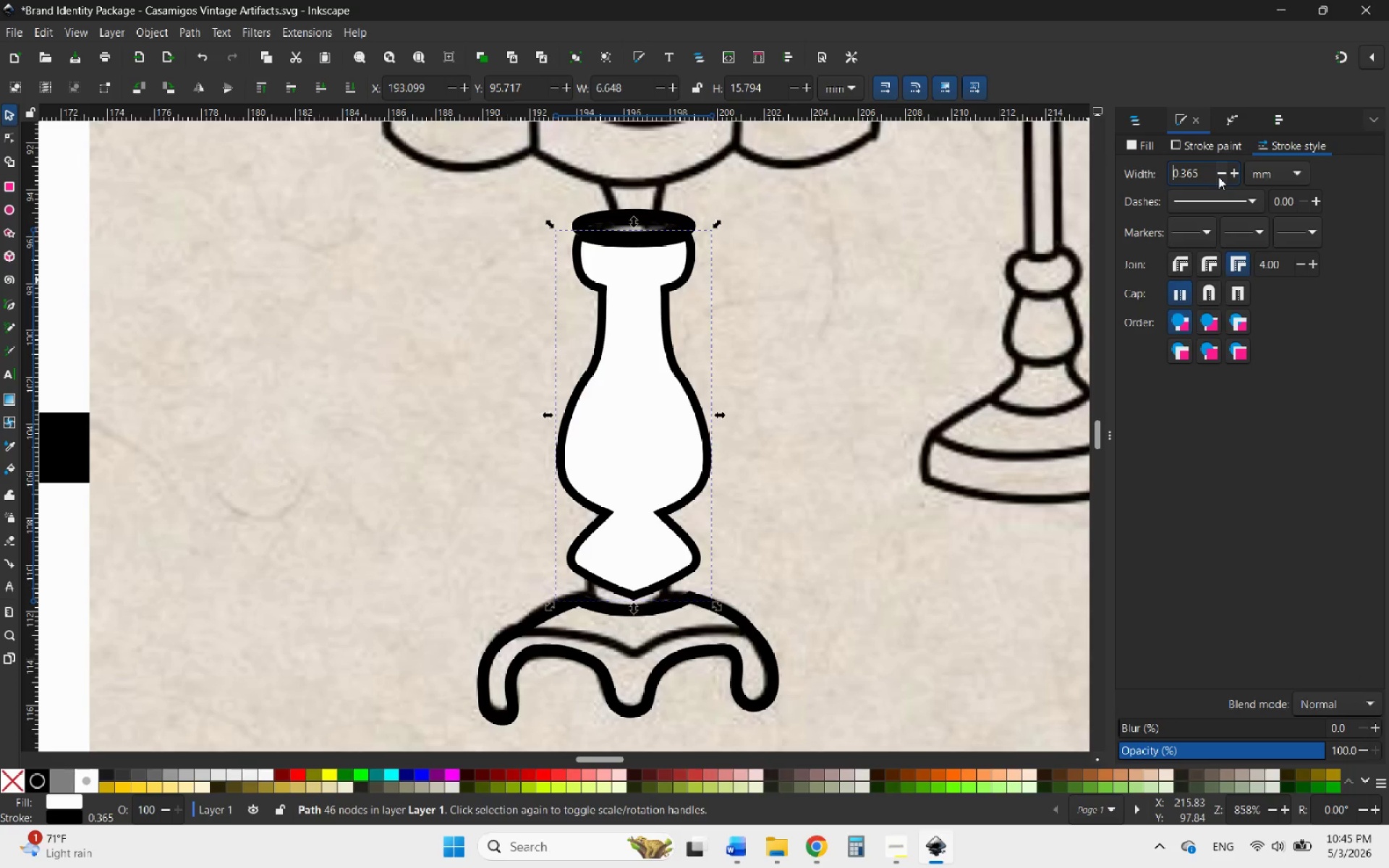 
left_click([1218, 176])
 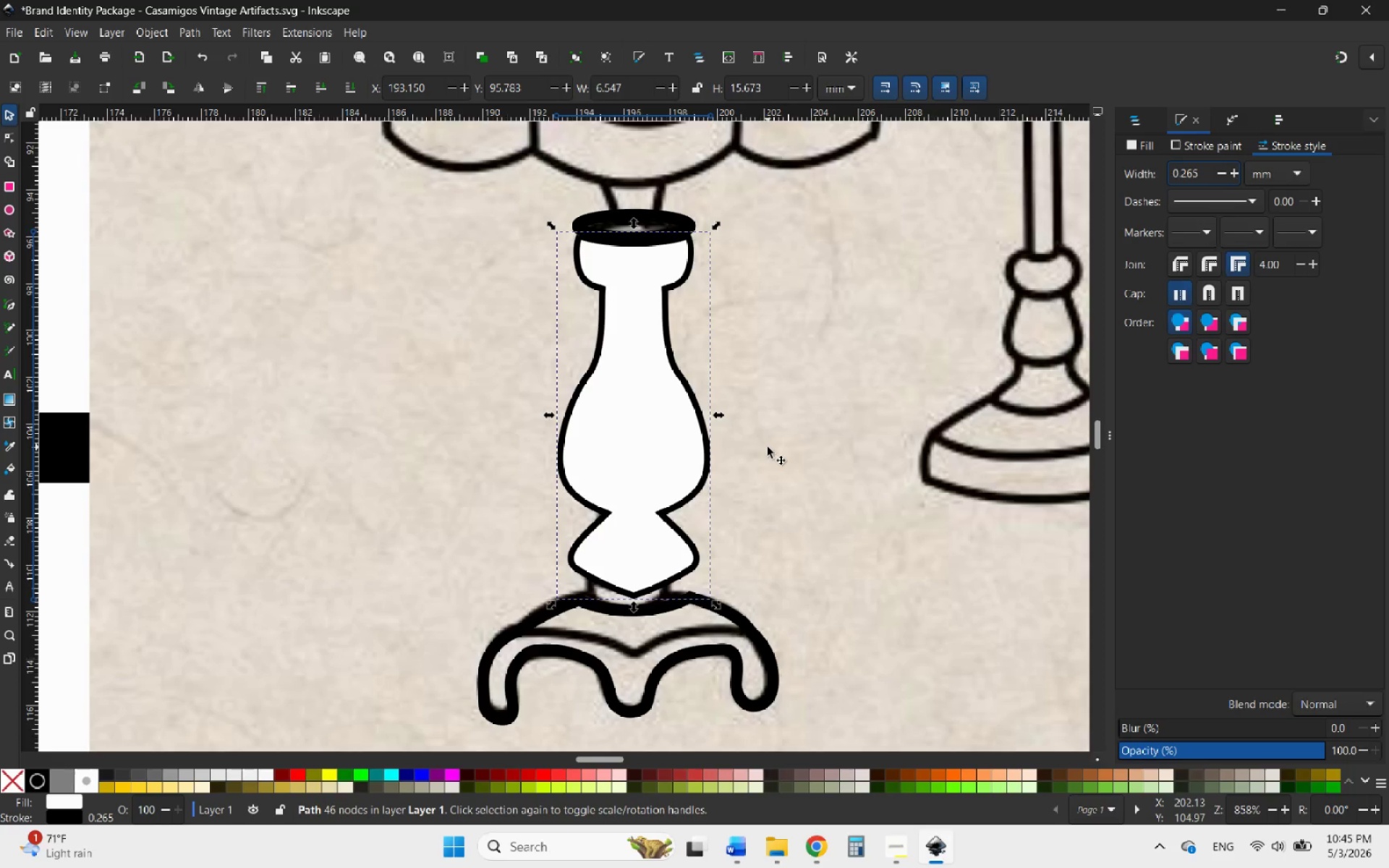 
wait(7.45)
 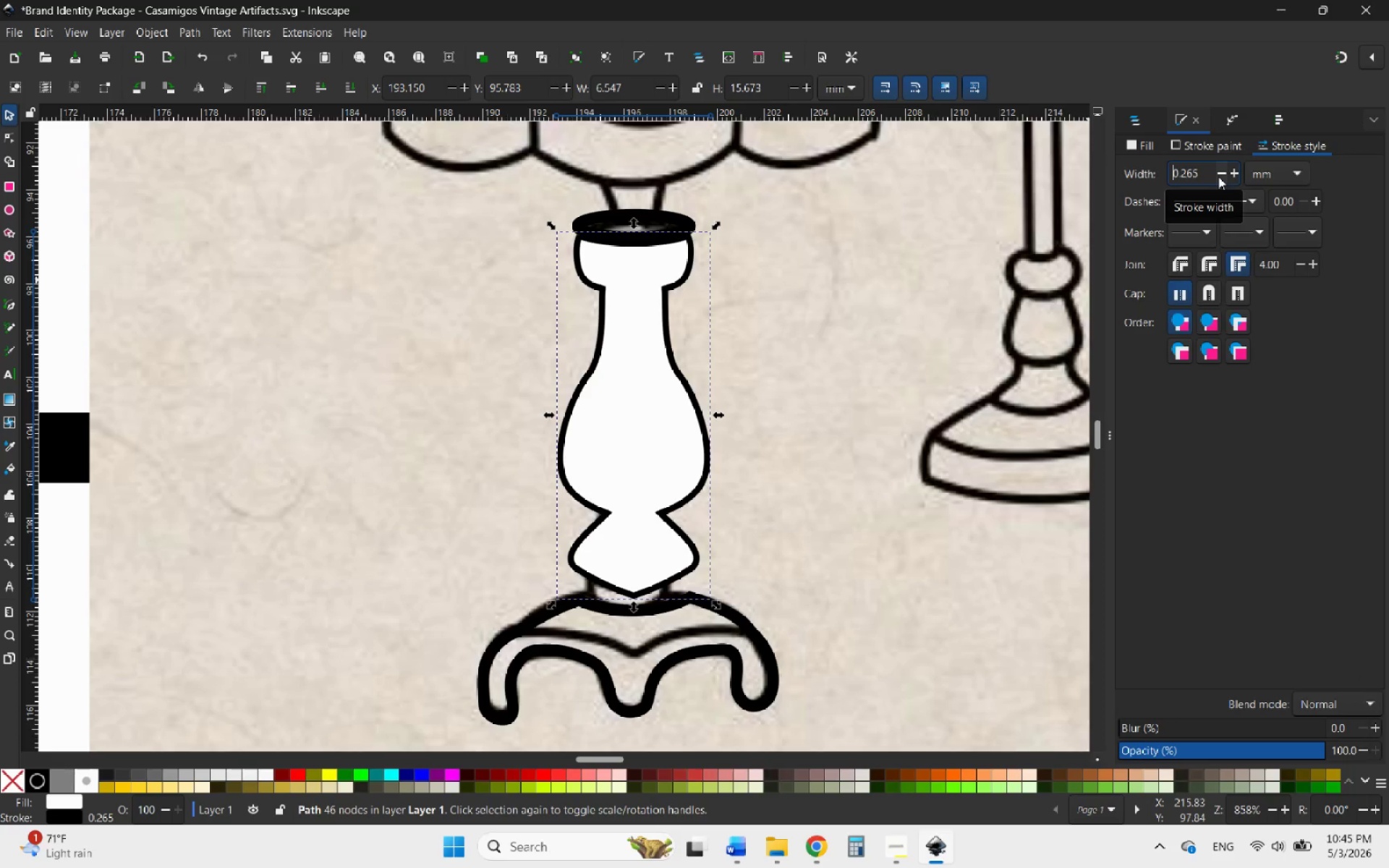 
left_click([682, 220])
 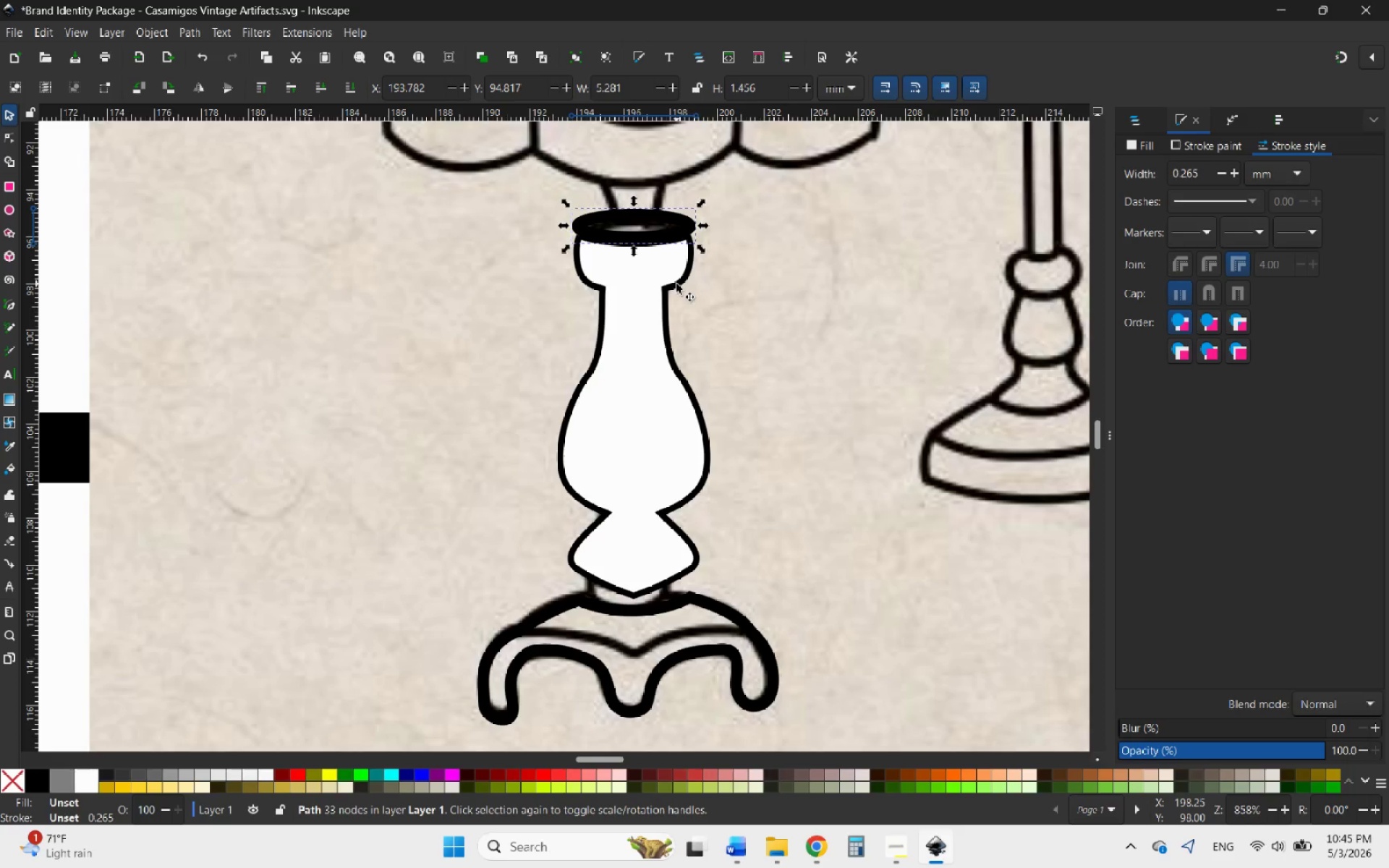 
hold_key(key=ControlLeft, duration=0.66)
 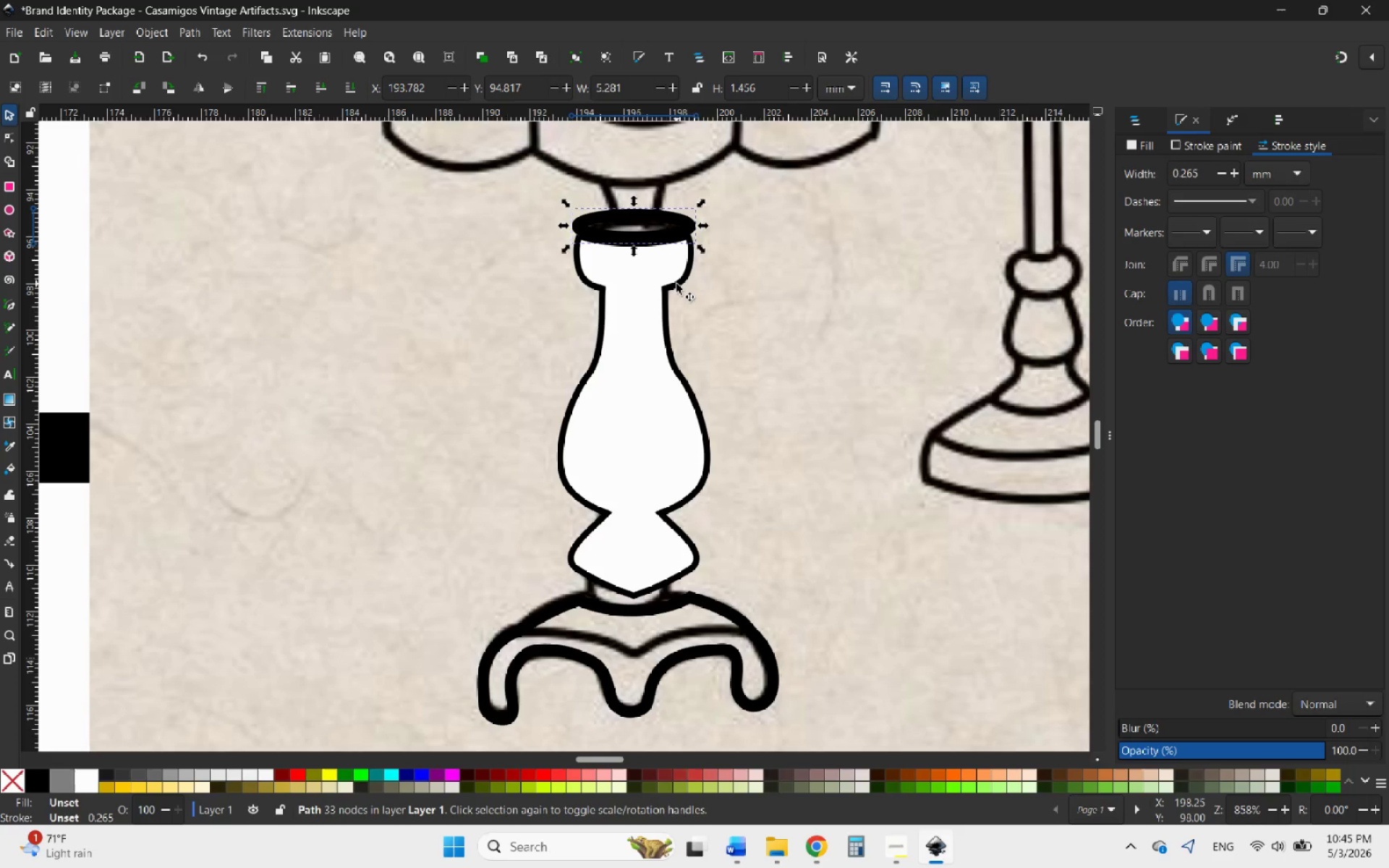 
hold_key(key=ShiftLeft, duration=2.91)
left_click([676, 284])
 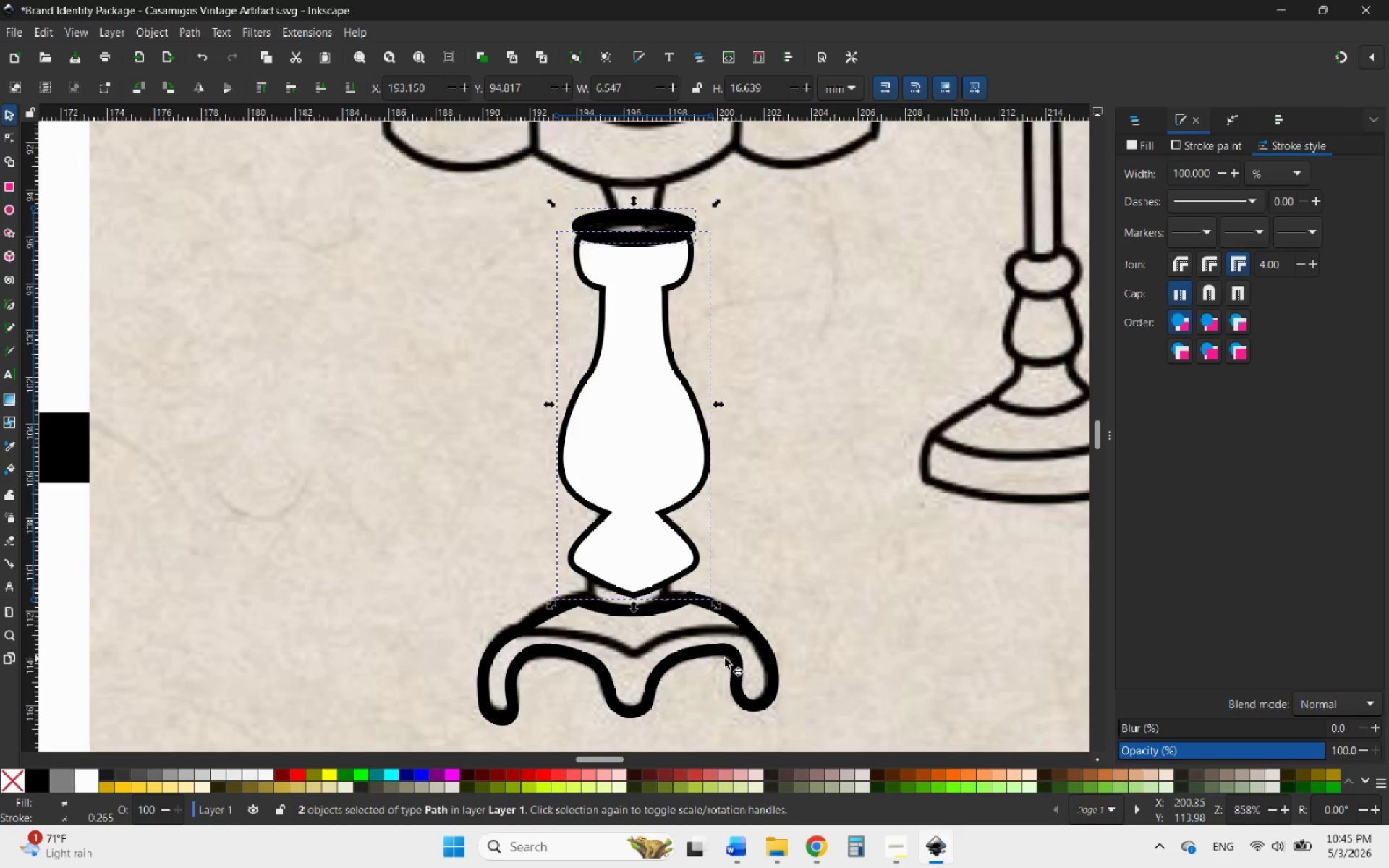 
left_click([715, 652])
 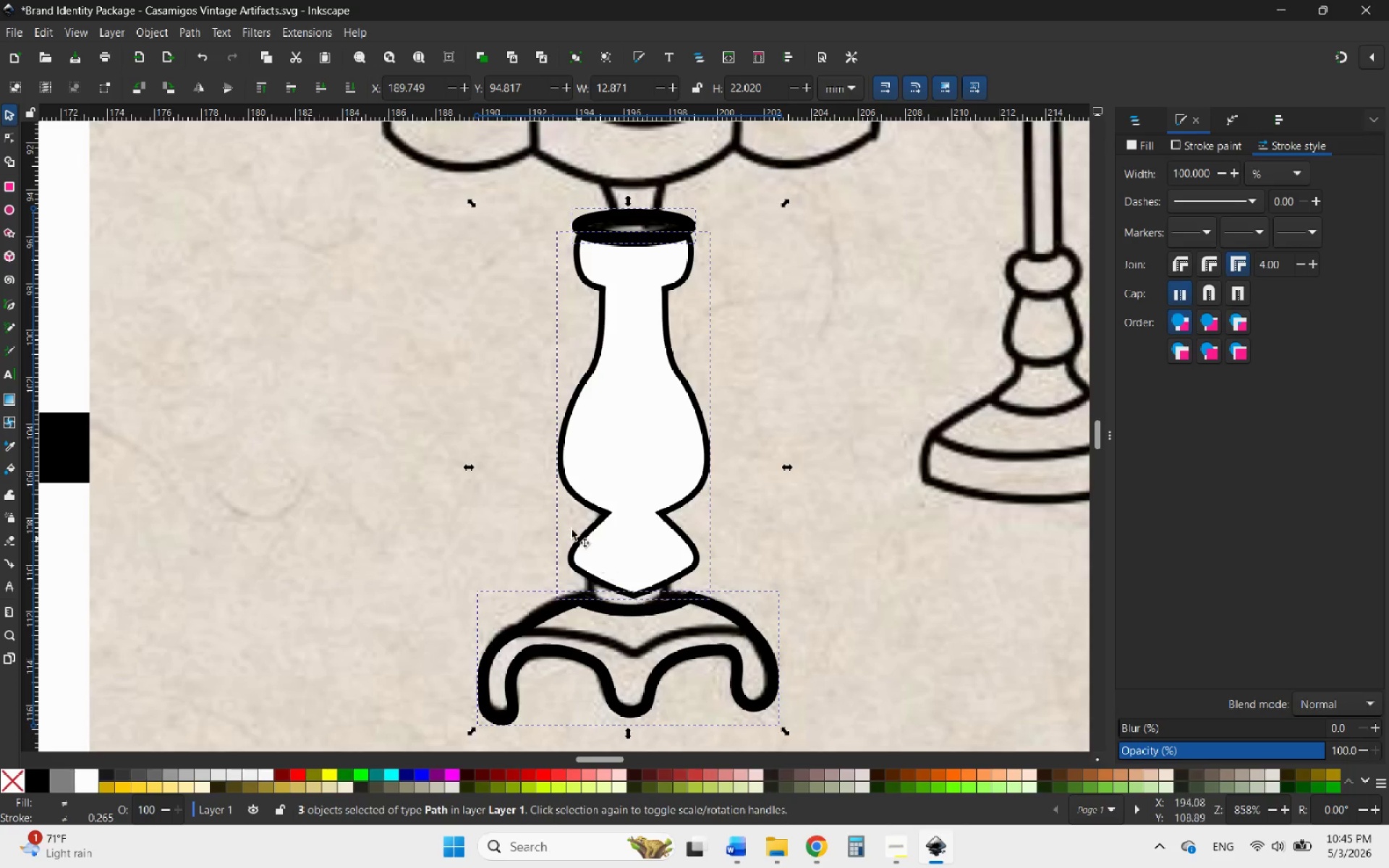 
hold_key(key=ControlLeft, duration=1.98)
scroll: coordinate [467, 418], scroll_direction: down, amount: 7.0
 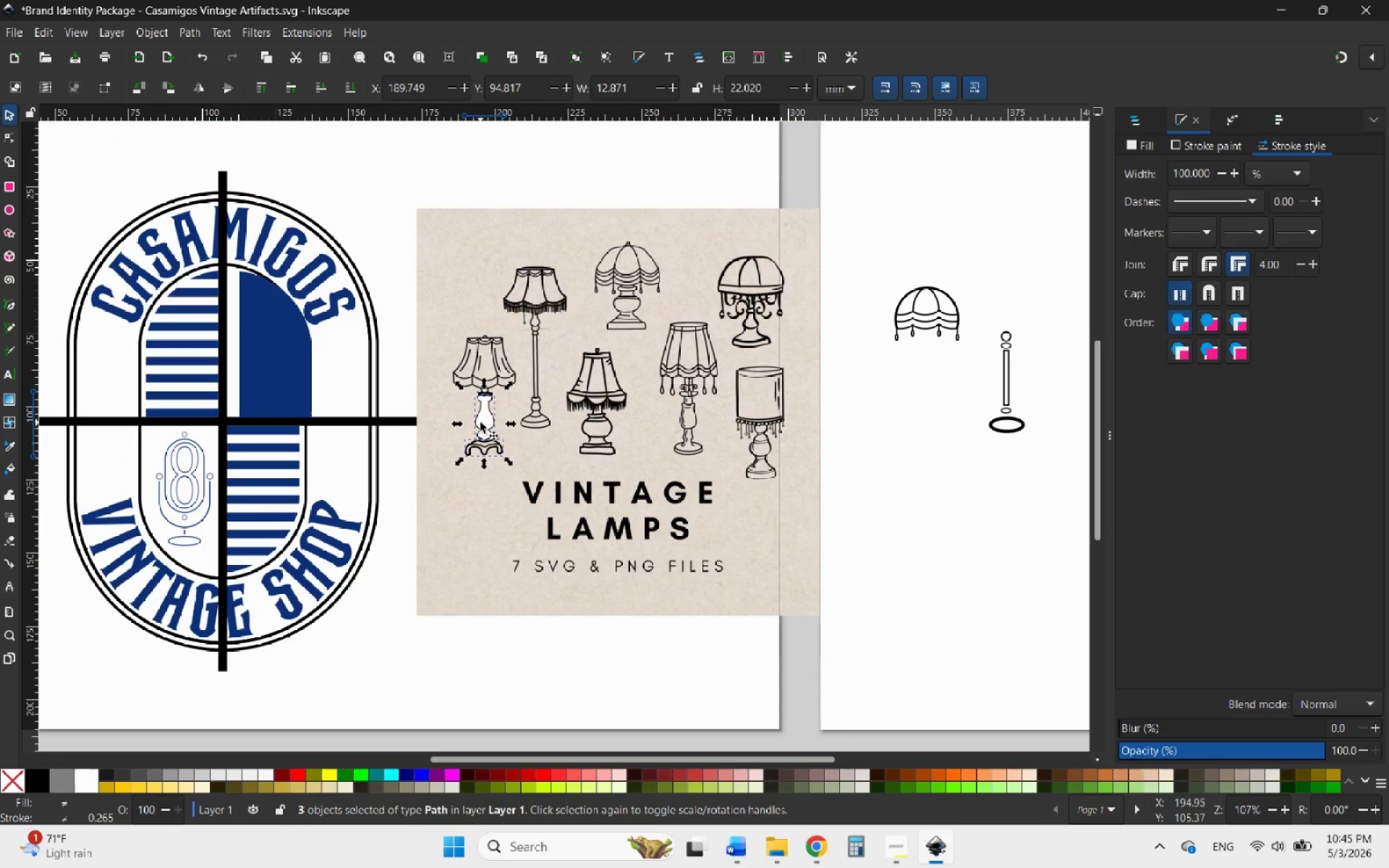 
left_click_drag(start_coordinate=[480, 422], to_coordinate=[926, 383])
 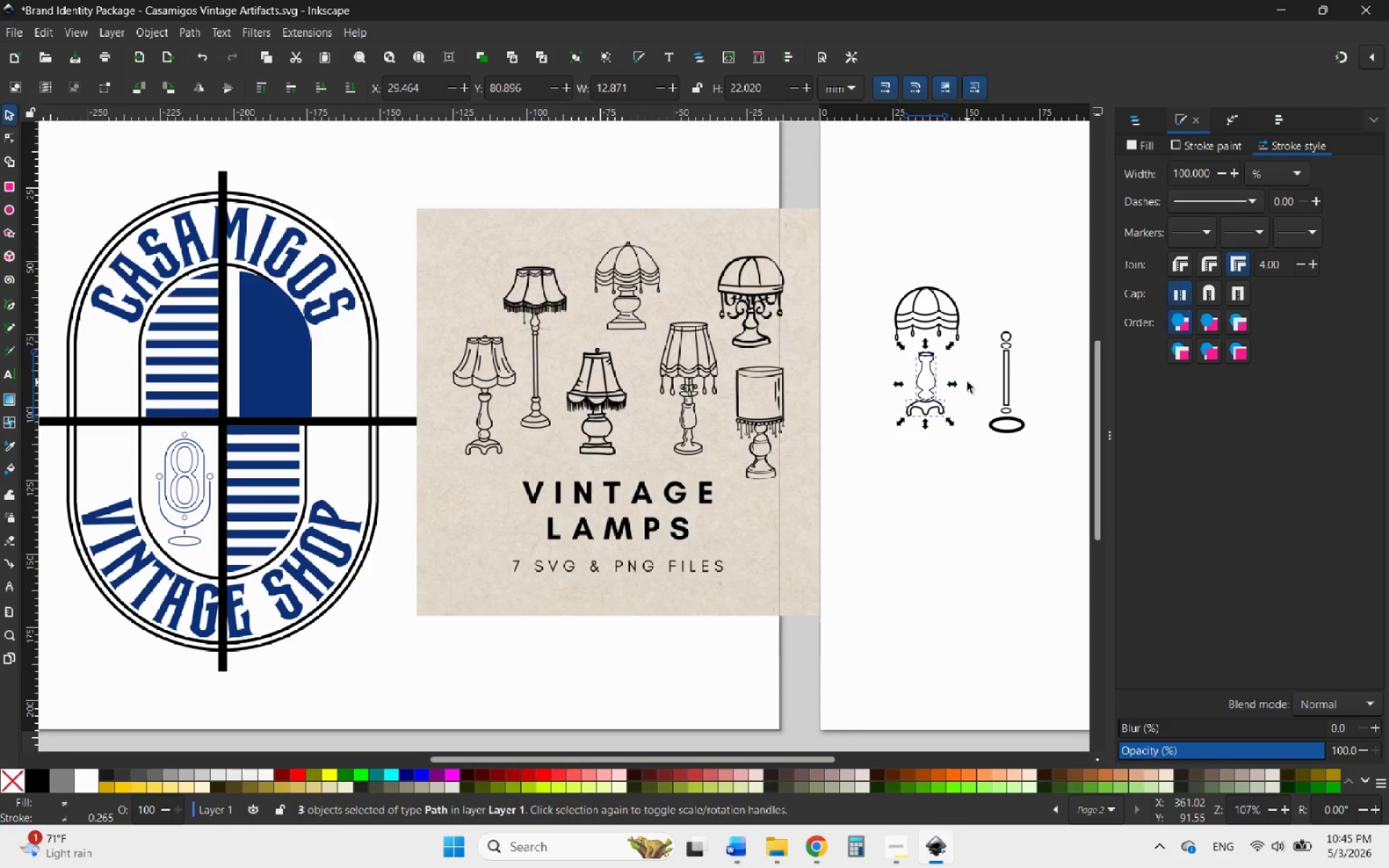 
hold_key(key=ControlLeft, duration=1.64)
scroll: coordinate [937, 305], scroll_direction: up, amount: 6.0
 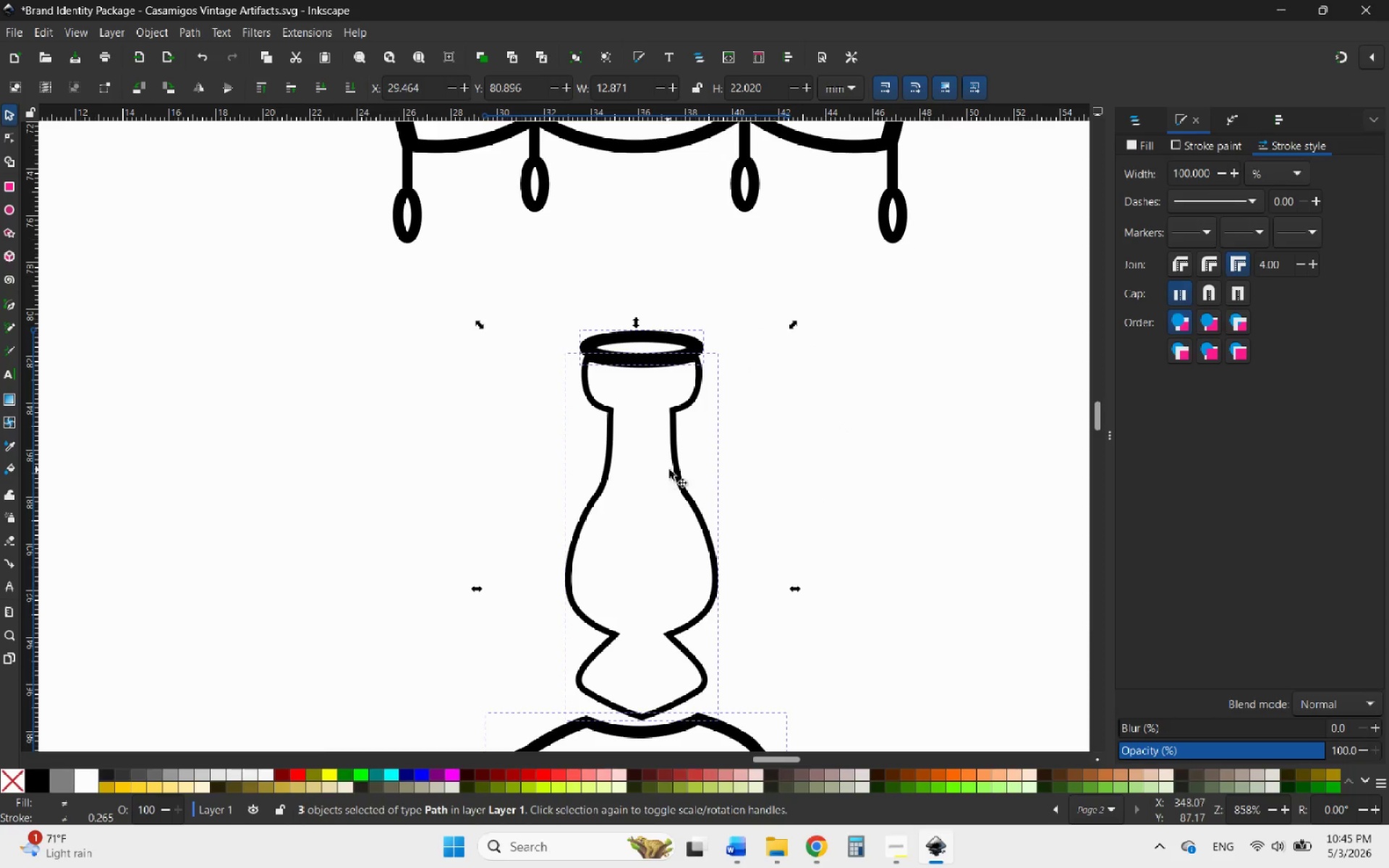 
left_click_drag(start_coordinate=[678, 467], to_coordinate=[687, 297])
 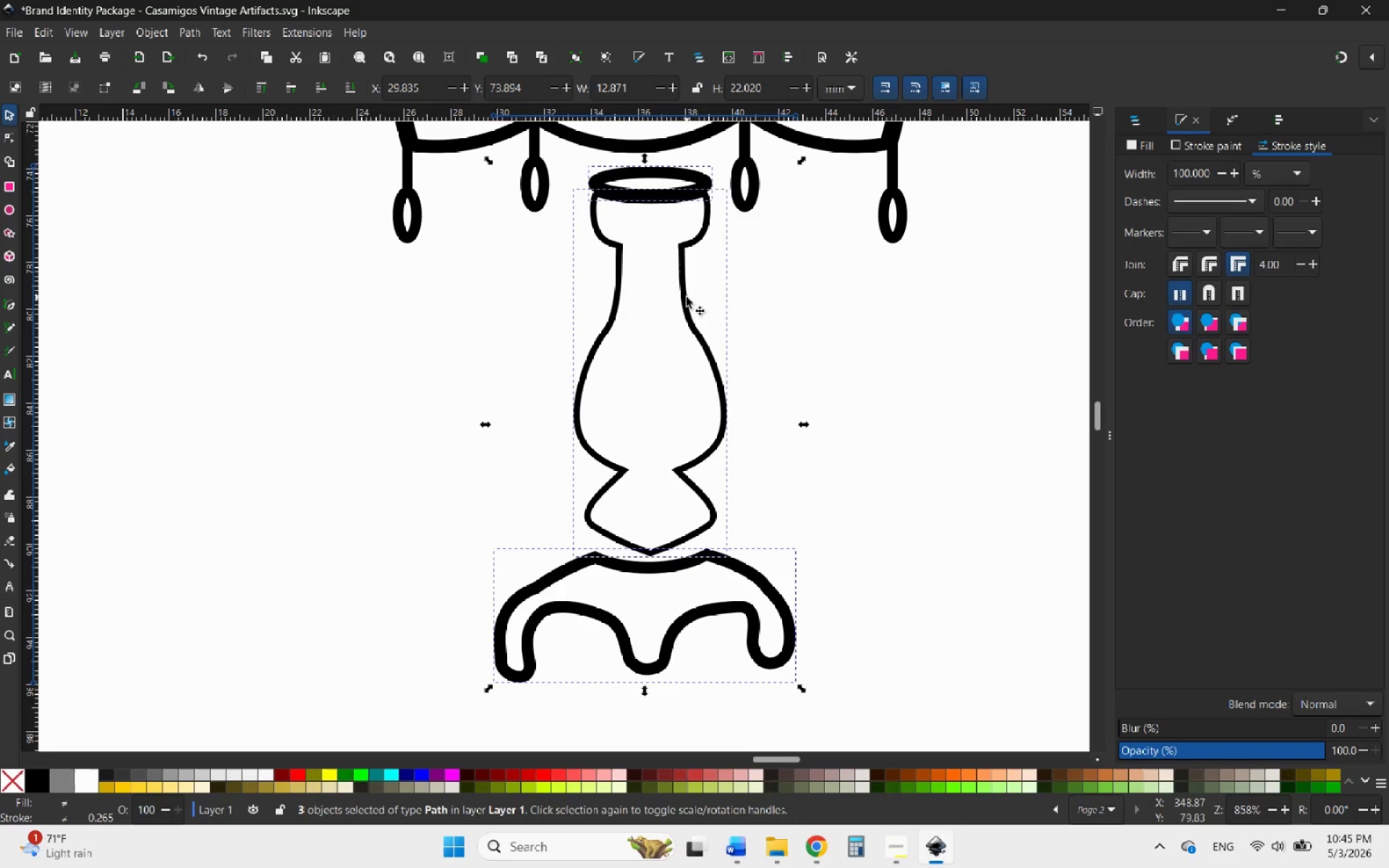 
hold_key(key=ControlLeft, duration=0.72)
scroll: coordinate [684, 416], scroll_direction: down, amount: 3.0
 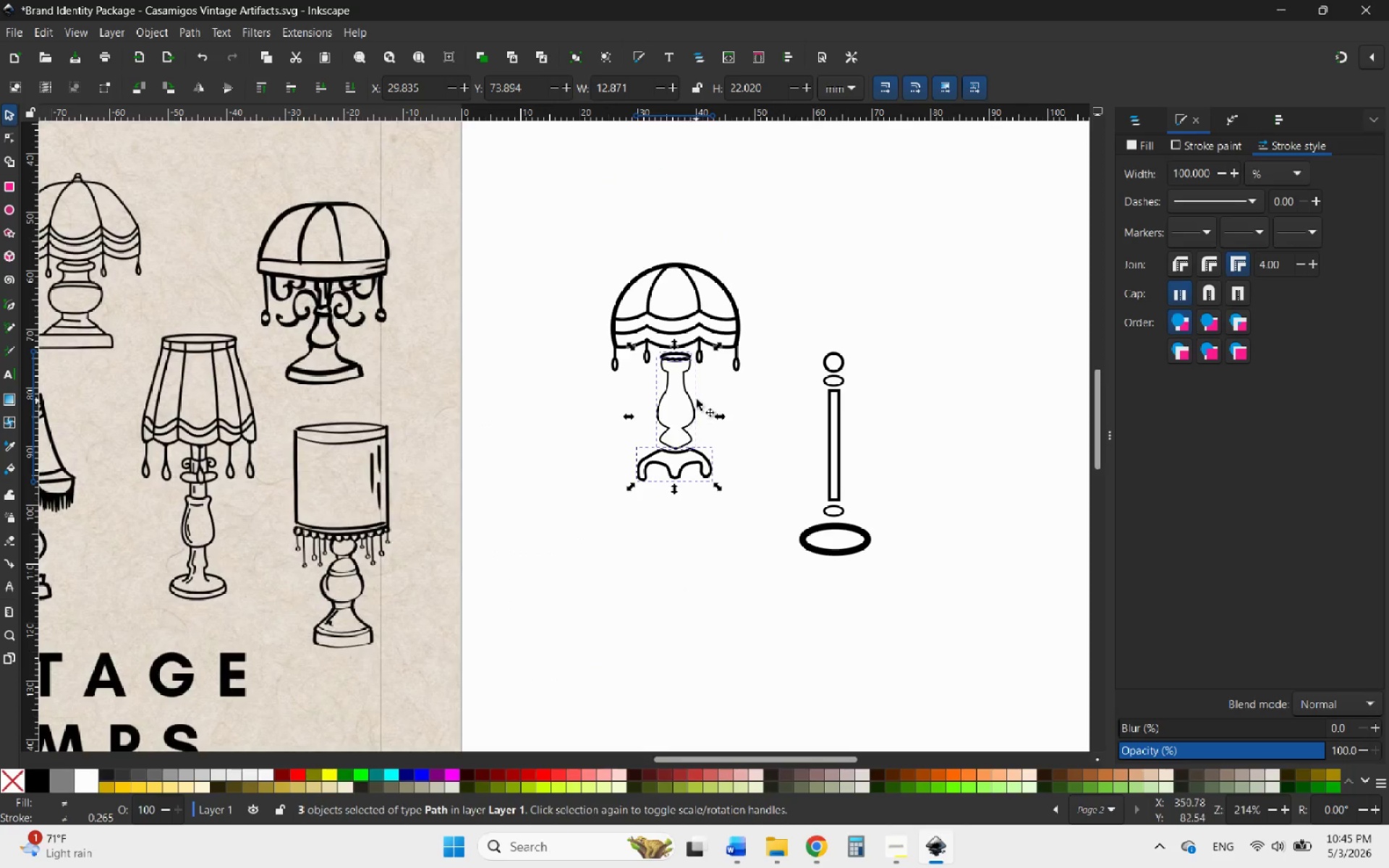 
hold_key(key=ControlLeft, duration=0.88)
scroll: coordinate [679, 378], scroll_direction: up, amount: 3.0
 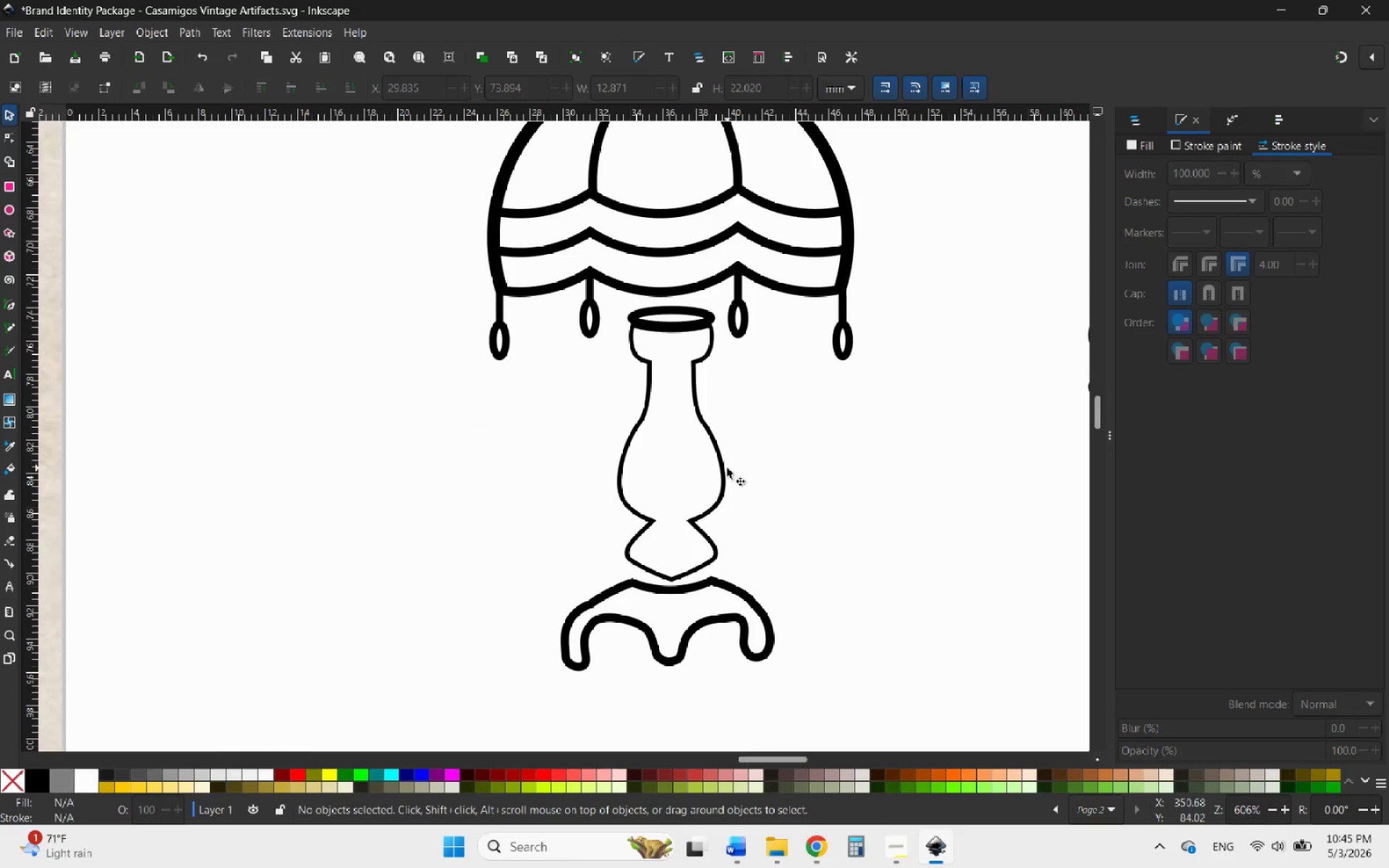 
left_click([723, 475])
 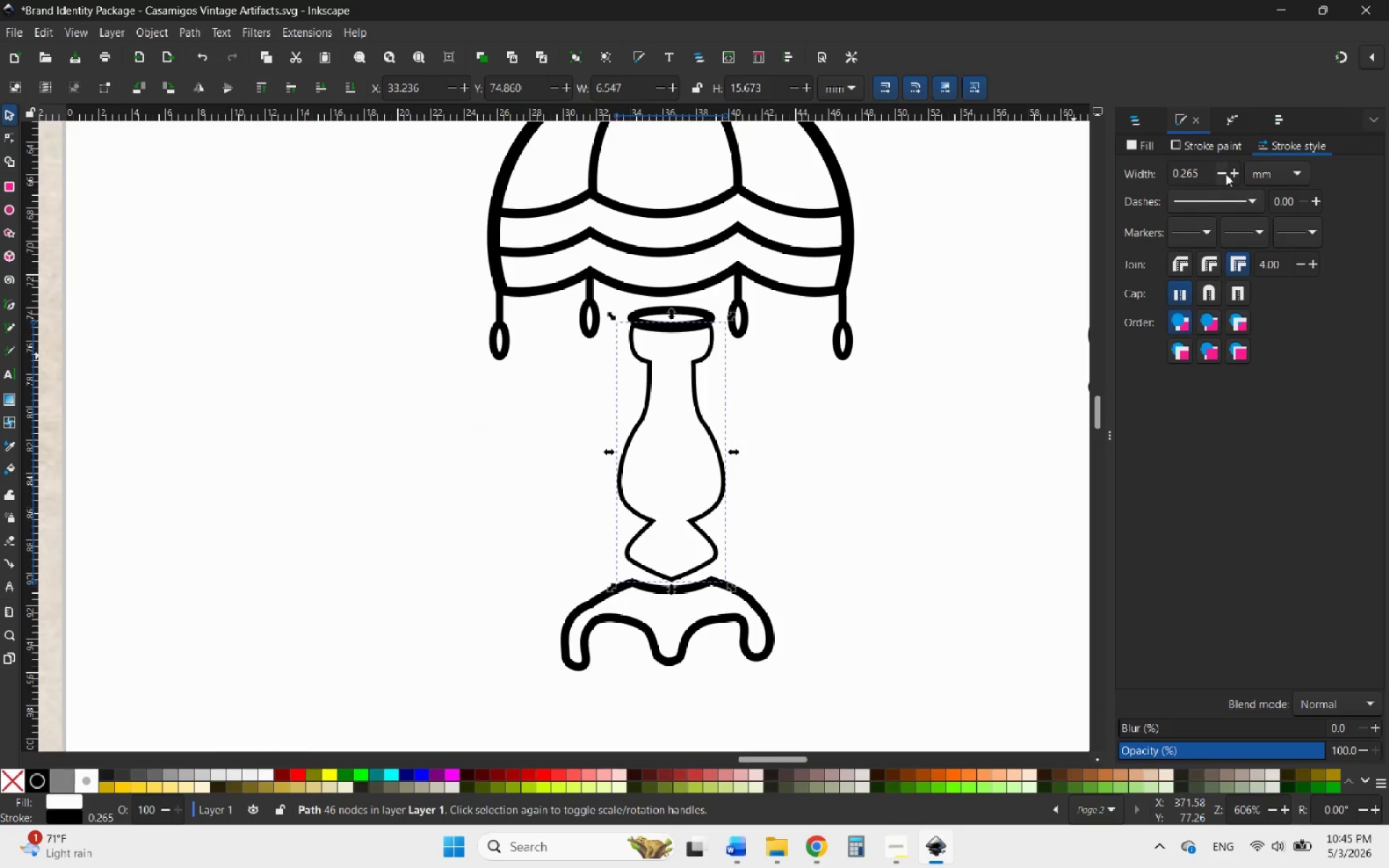 
left_click([1231, 173])
 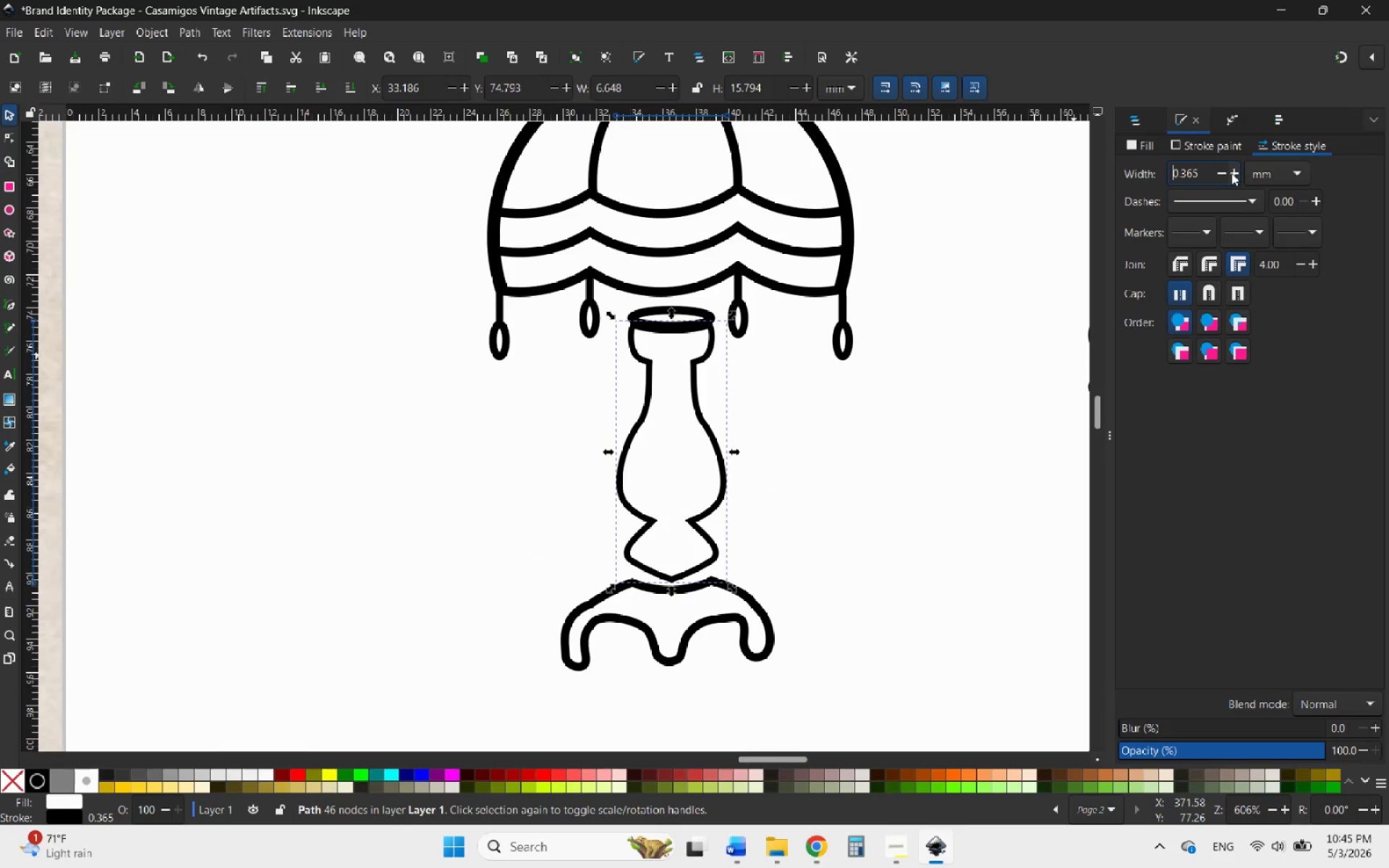 
left_click([1231, 173])
 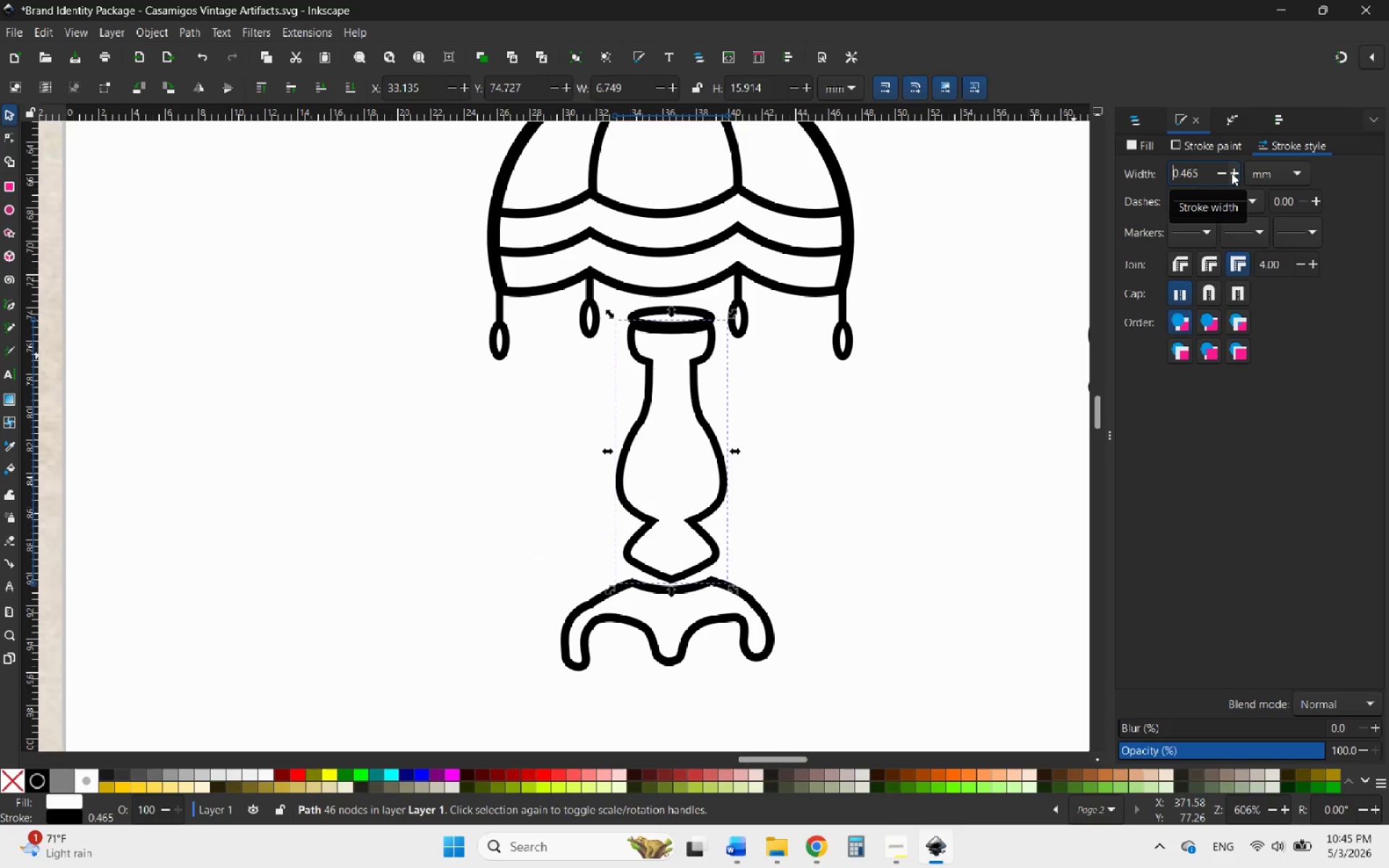 
left_click([1231, 173])
 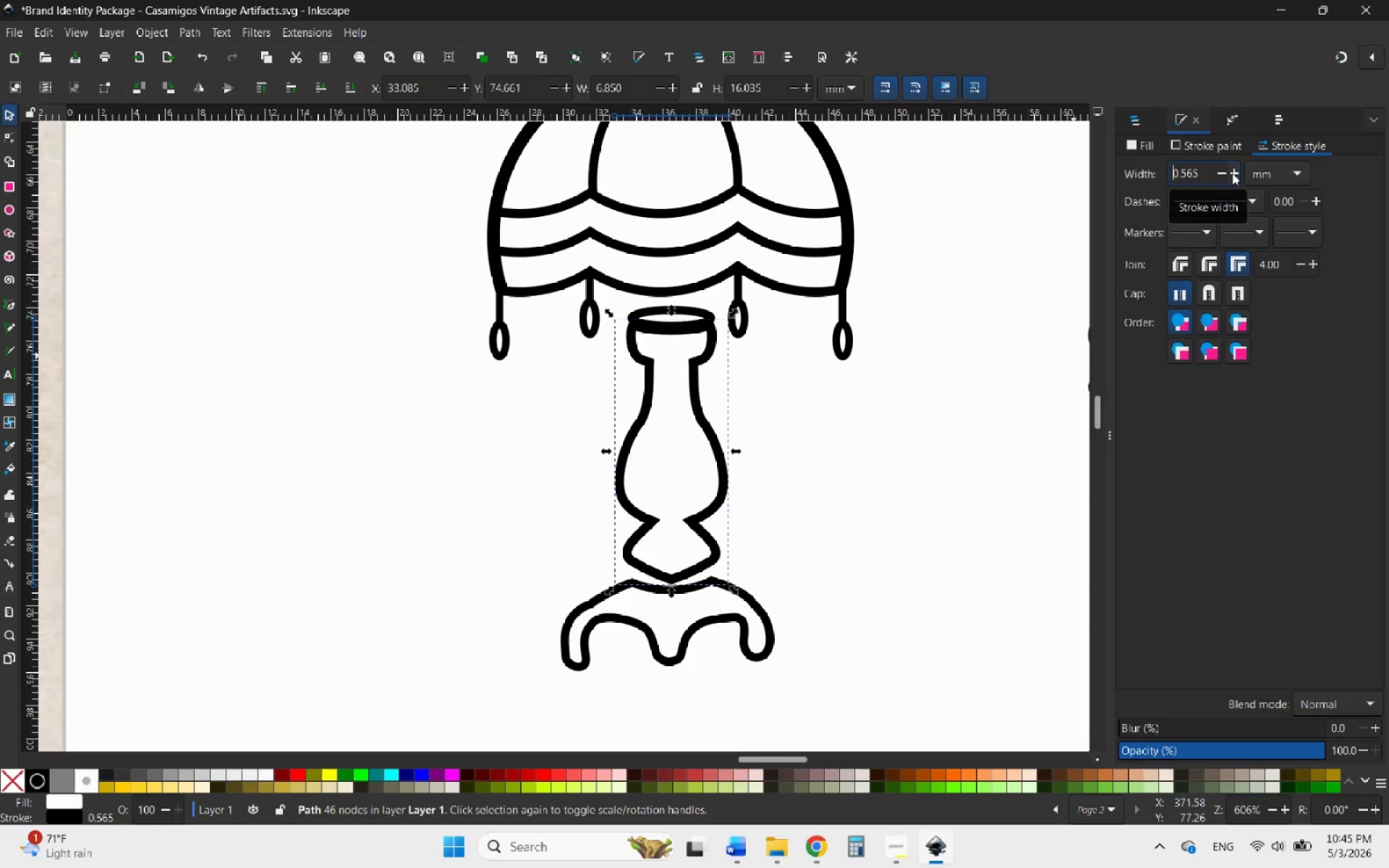 
left_click([1220, 176])
 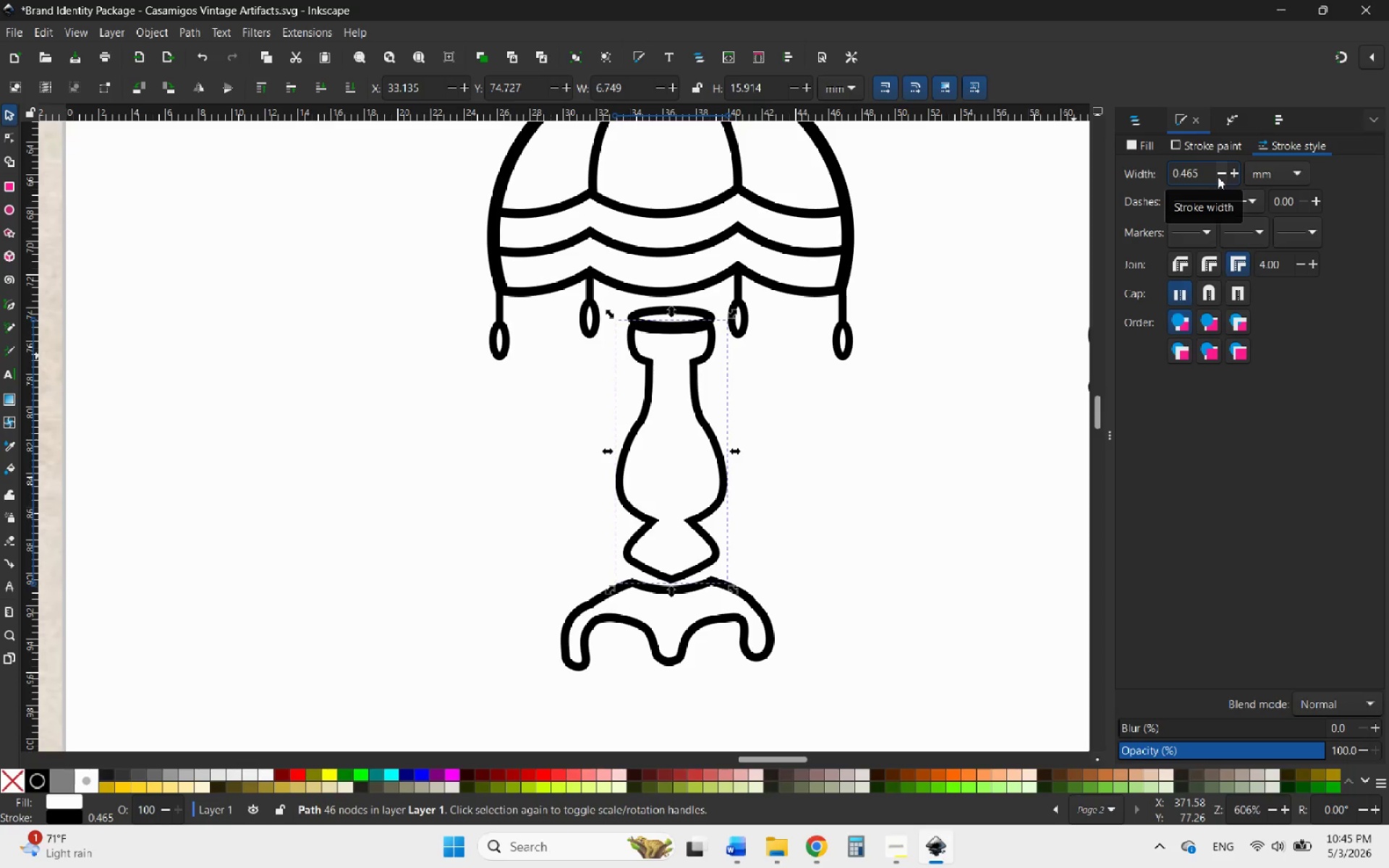 
left_click_drag(start_coordinate=[1200, 174], to_coordinate=[1182, 175])
 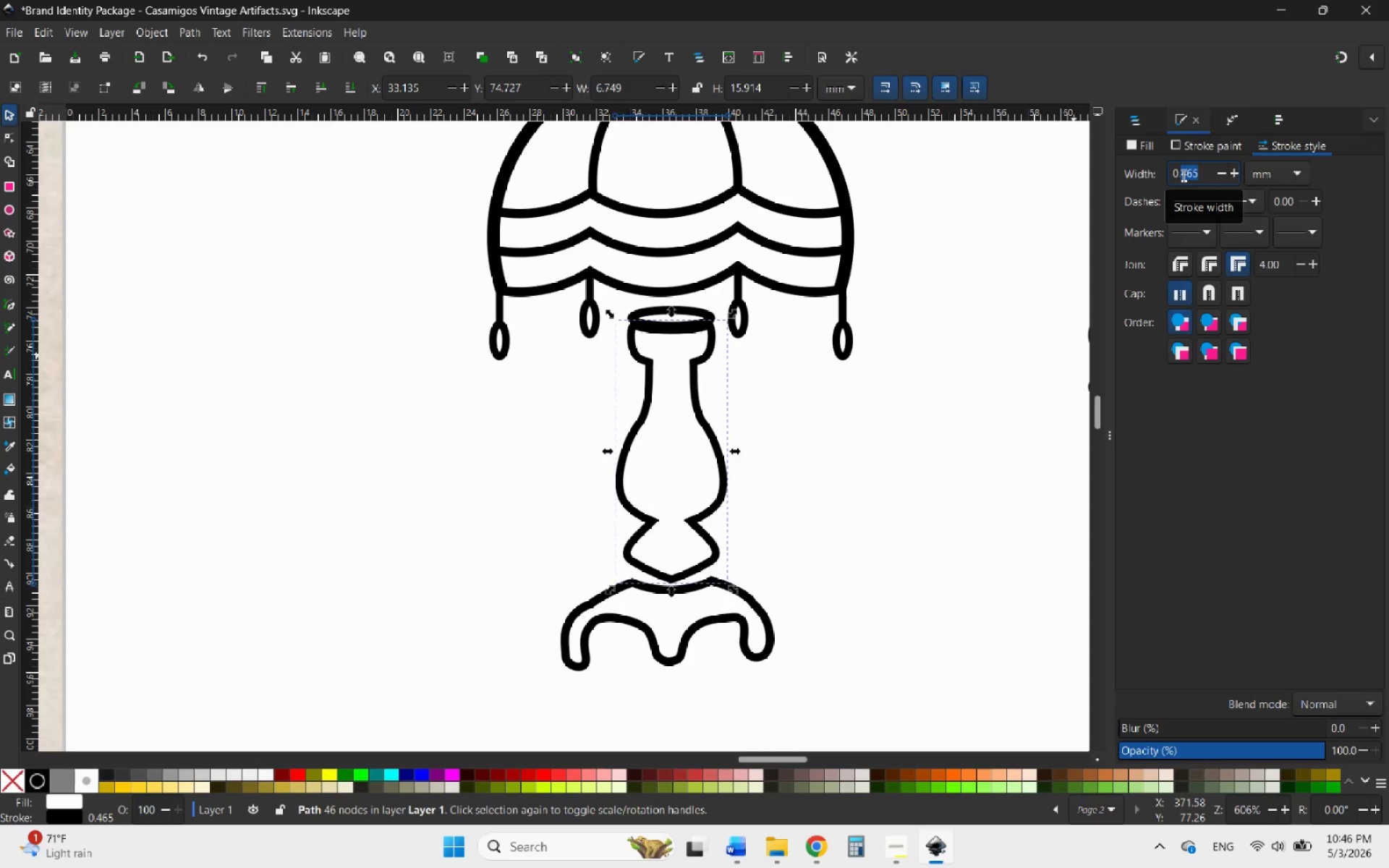 
key(5)
 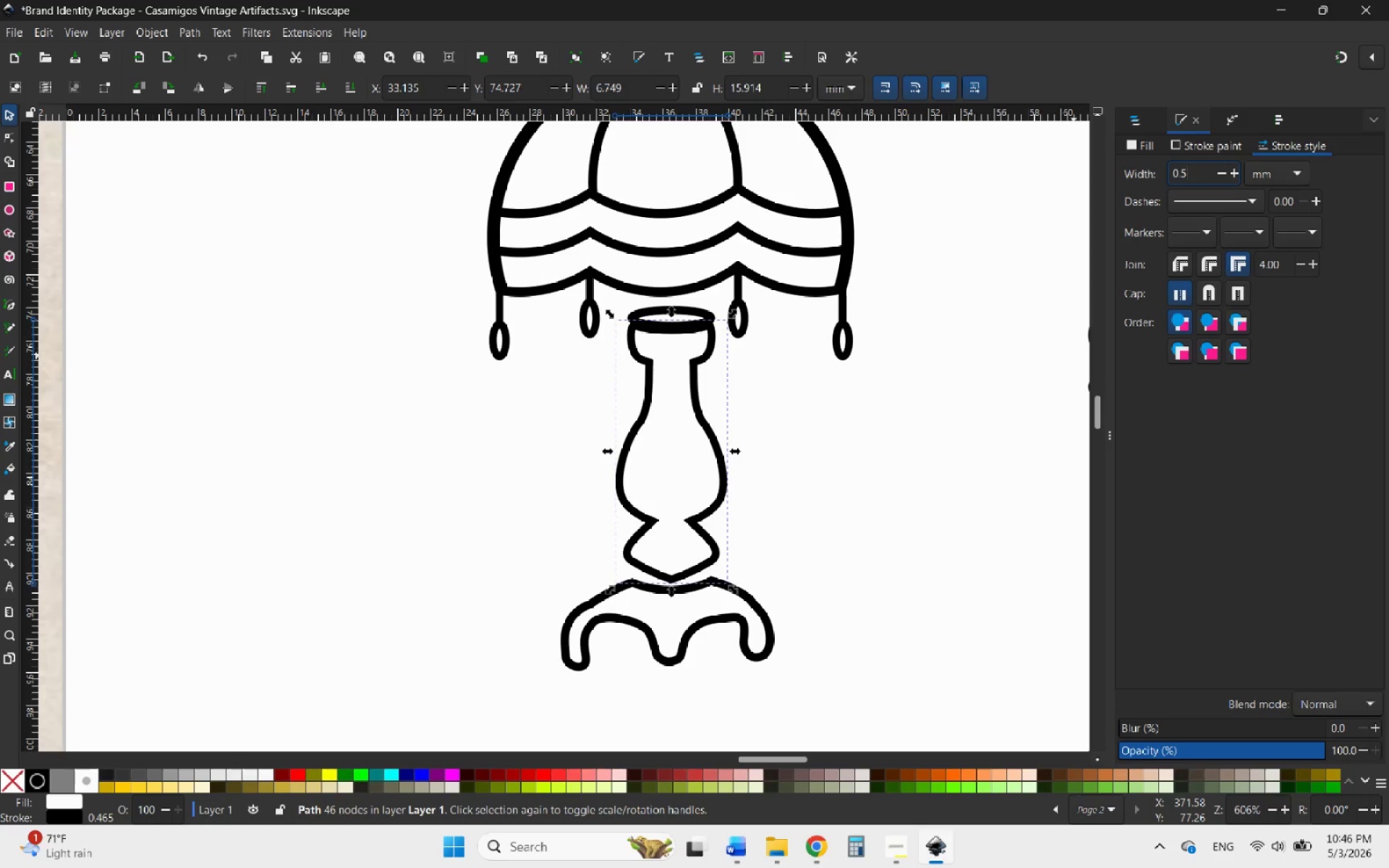 
key(Enter)
 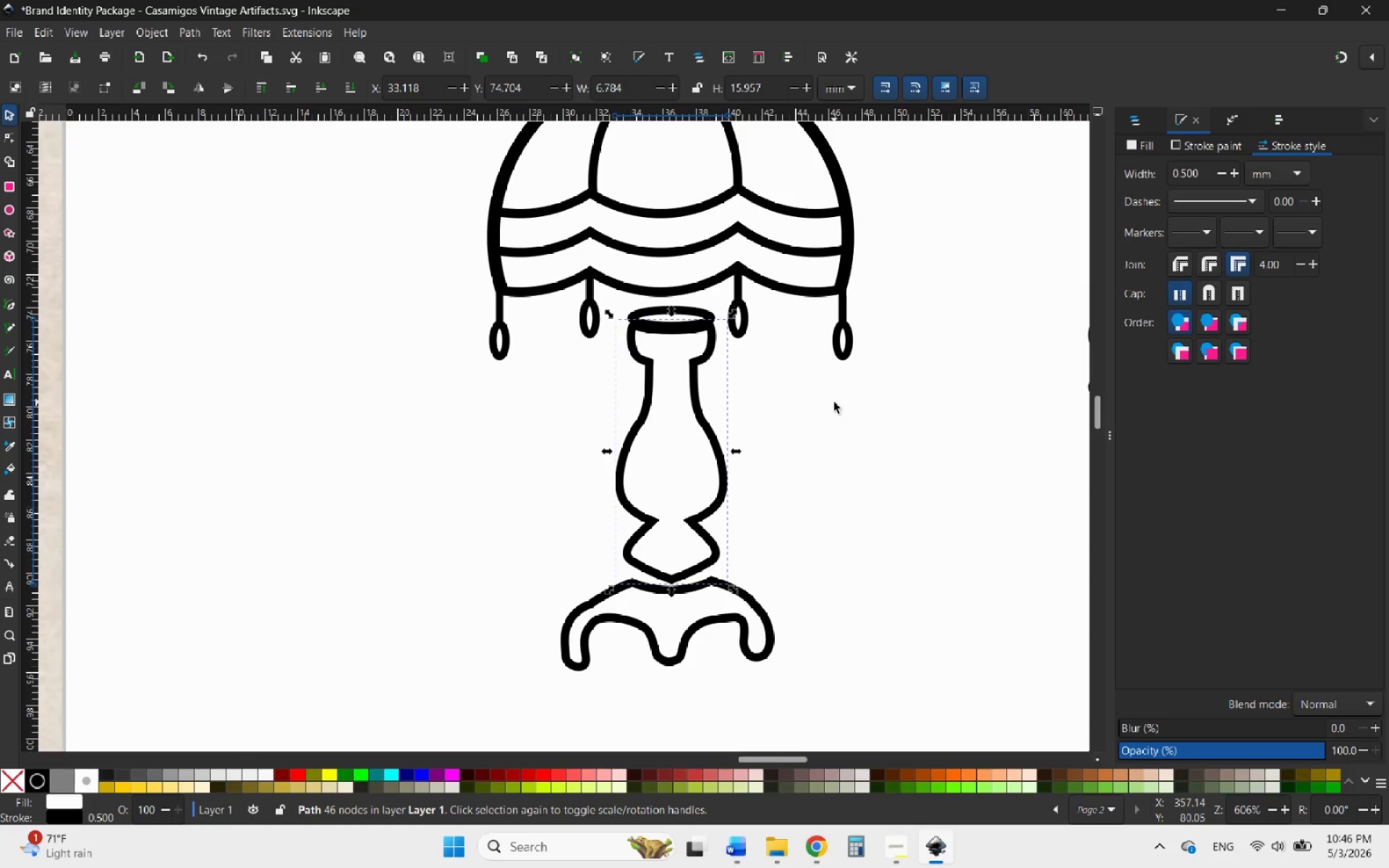 
left_click([834, 402])
 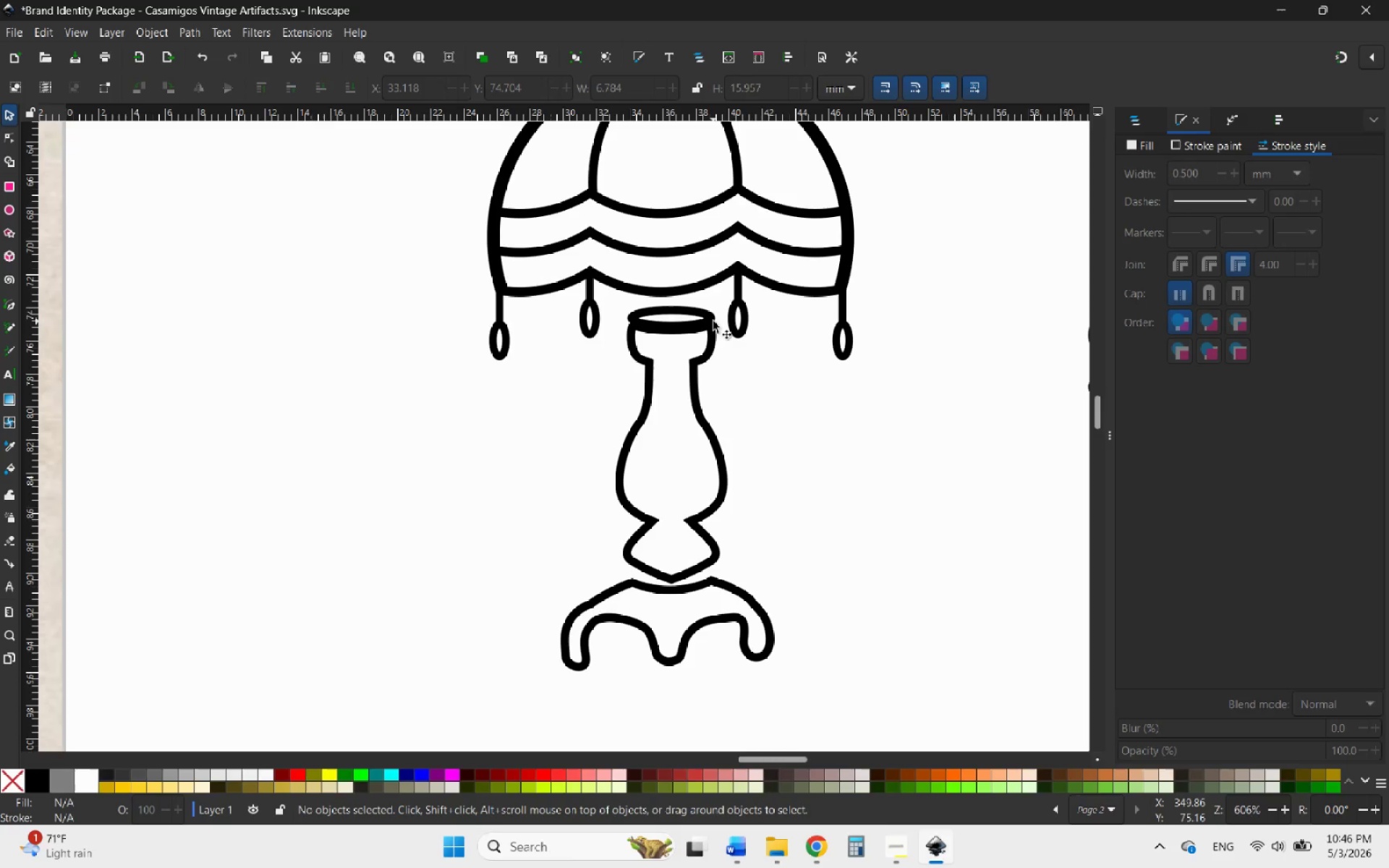 
left_click([713, 320])
 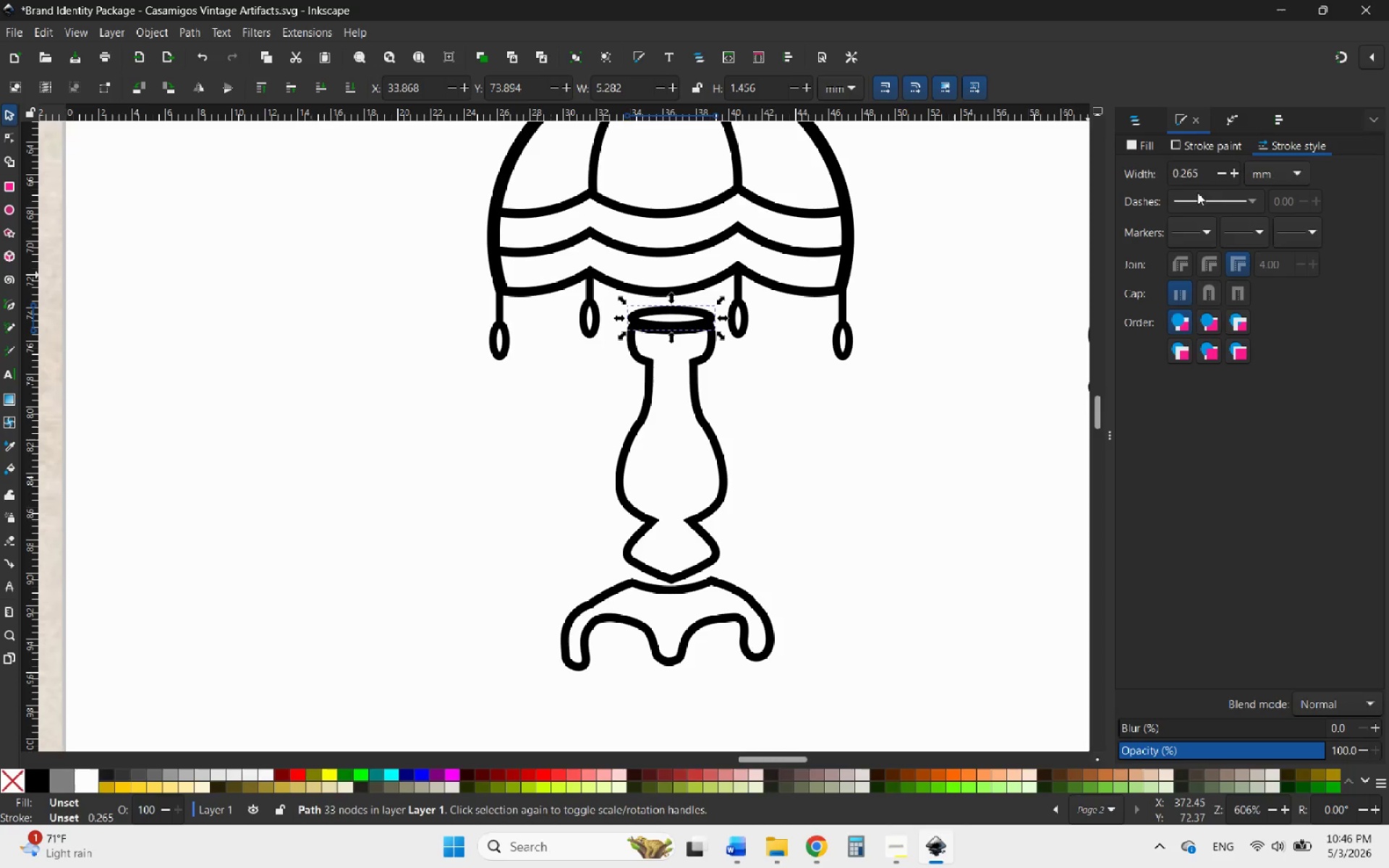 
left_click_drag(start_coordinate=[1199, 176], to_coordinate=[1182, 176])
 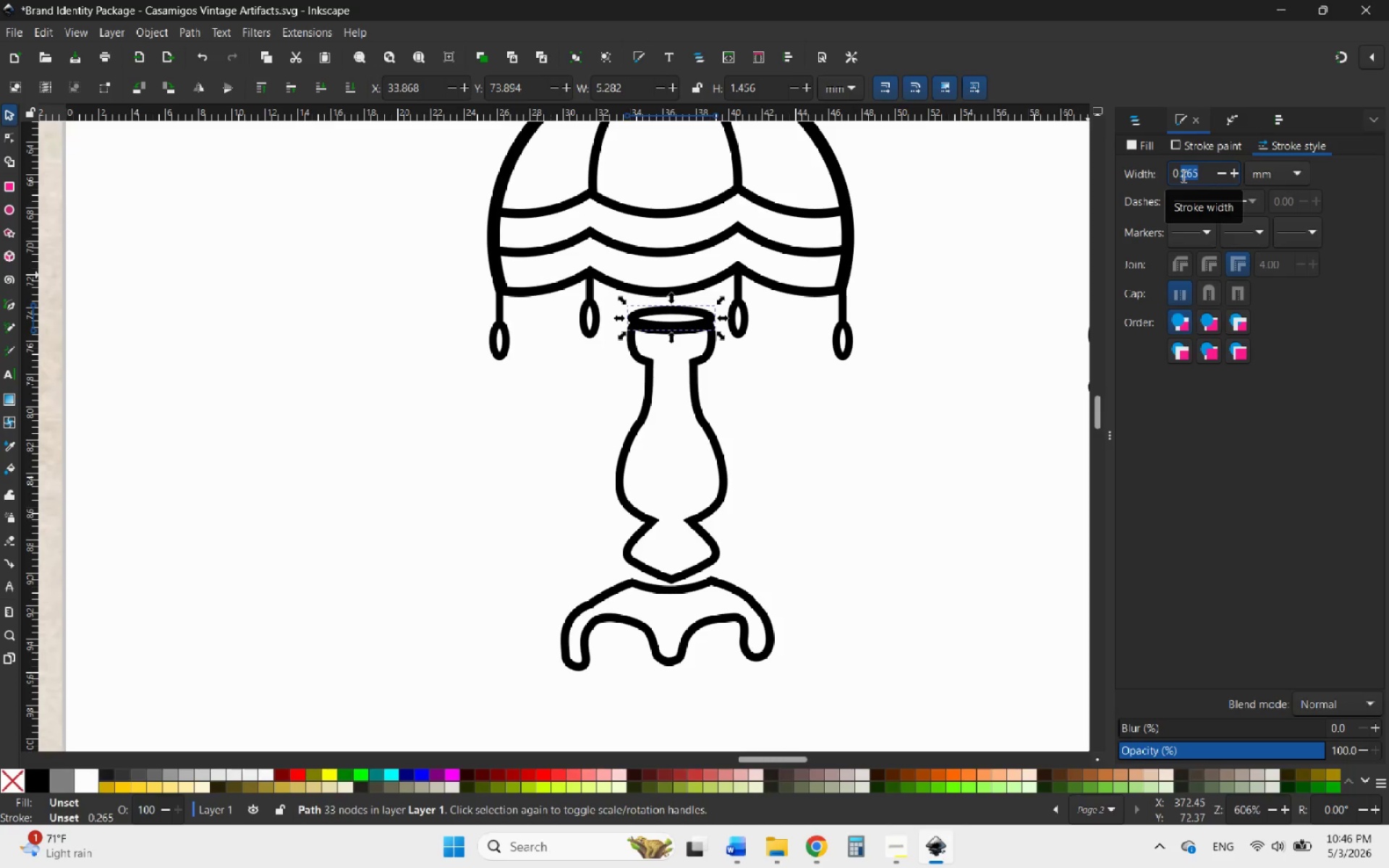 
key(5)
 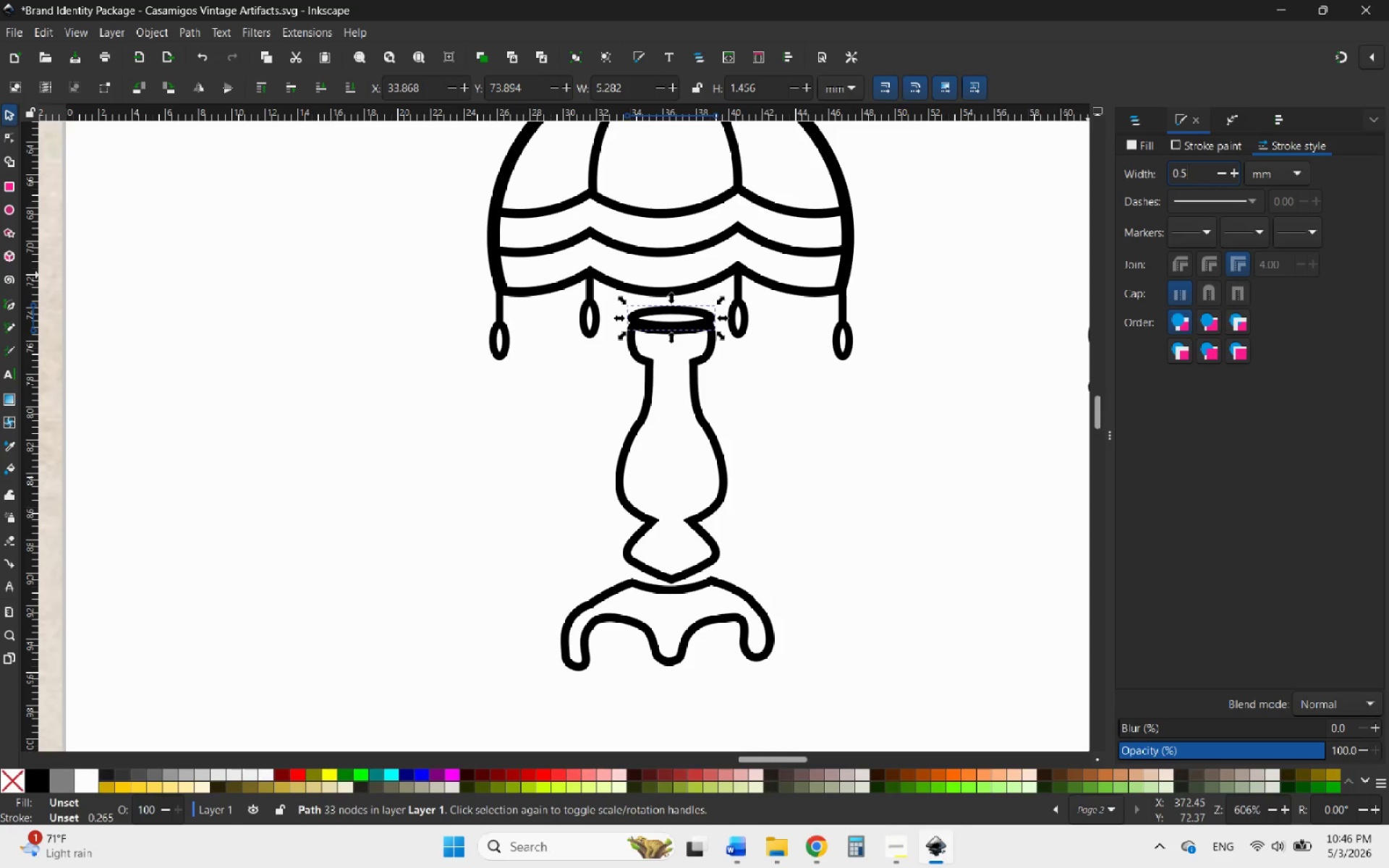 
key(Enter)
 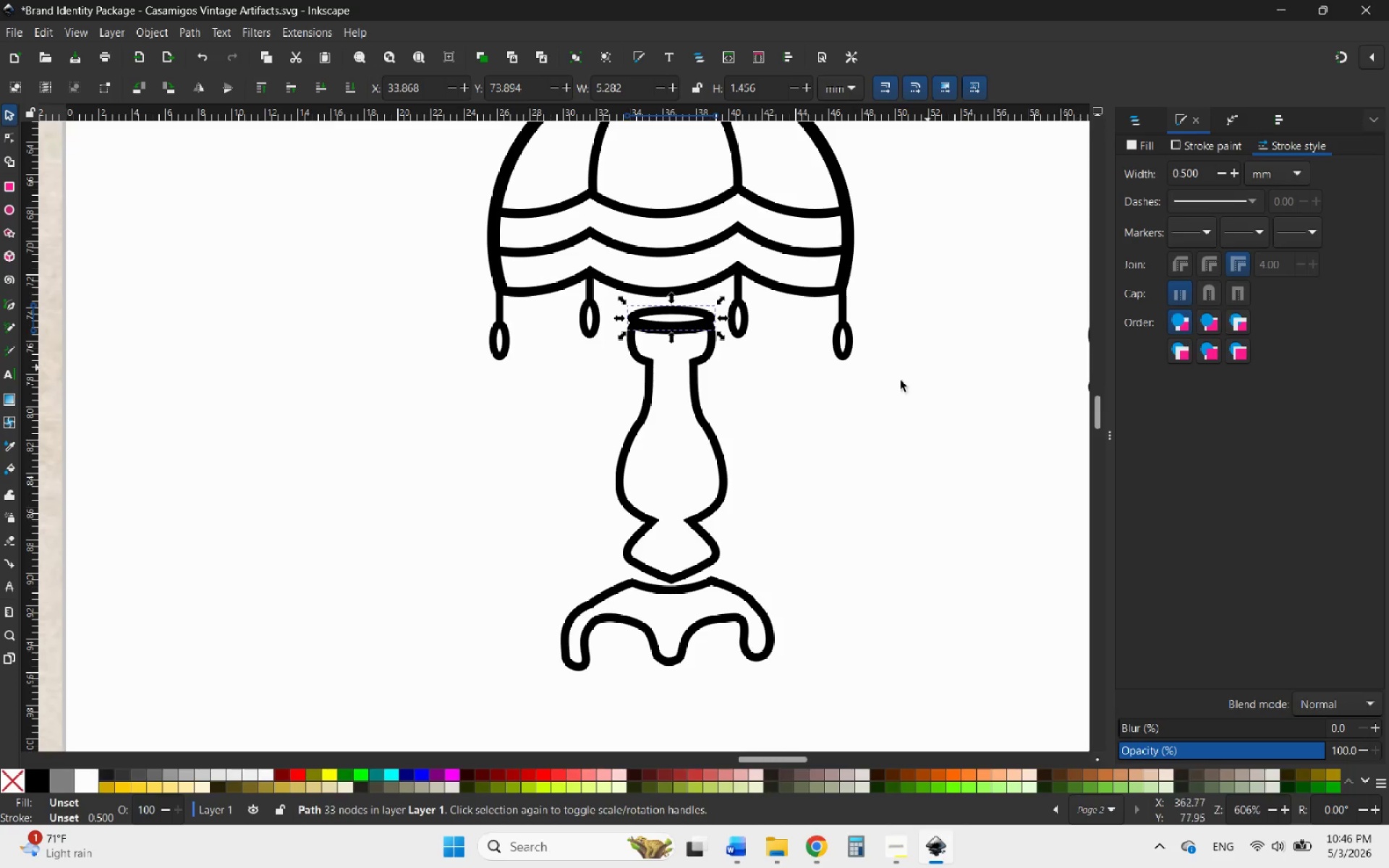 
left_click([827, 414])
 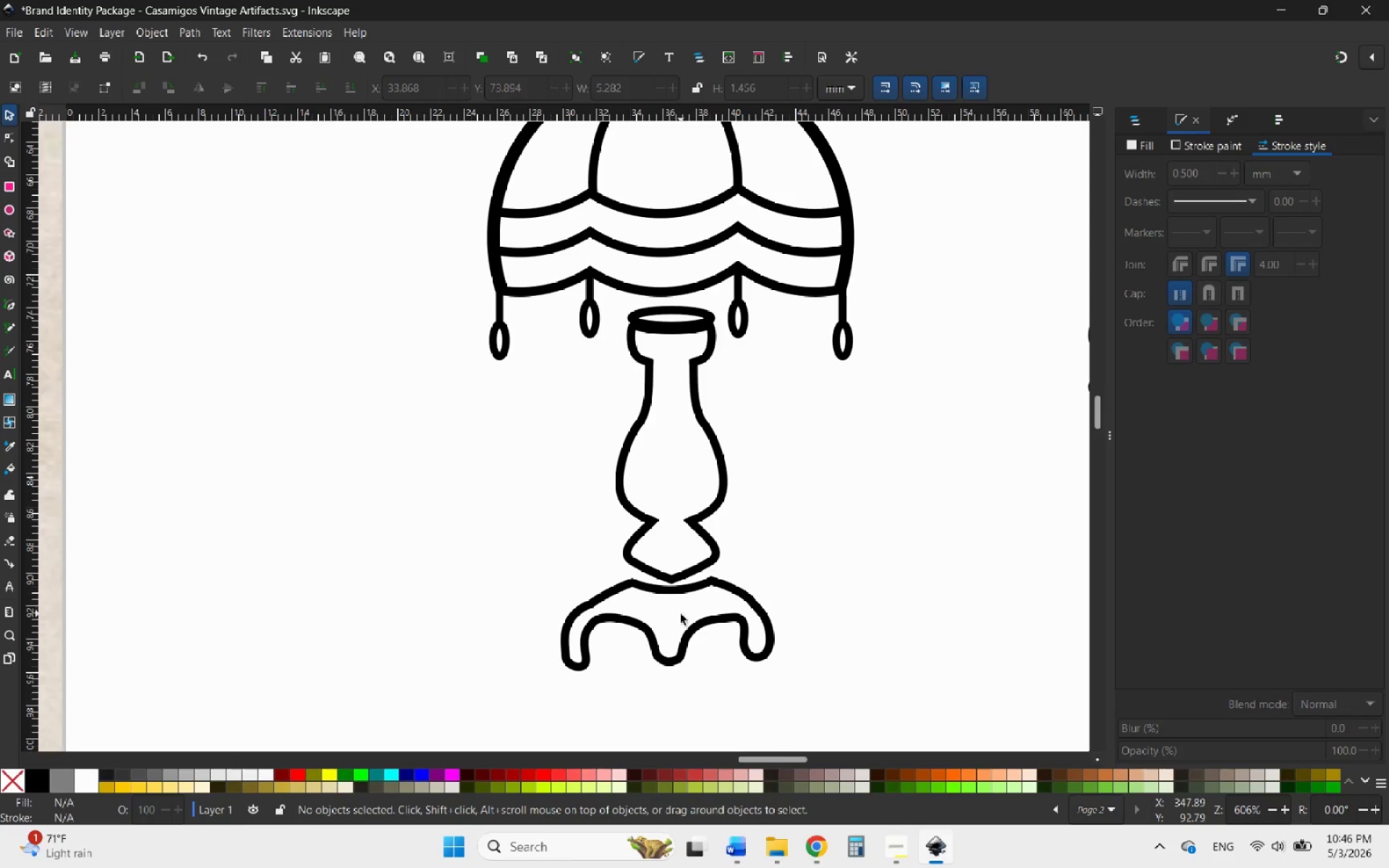 
left_click([692, 637])
 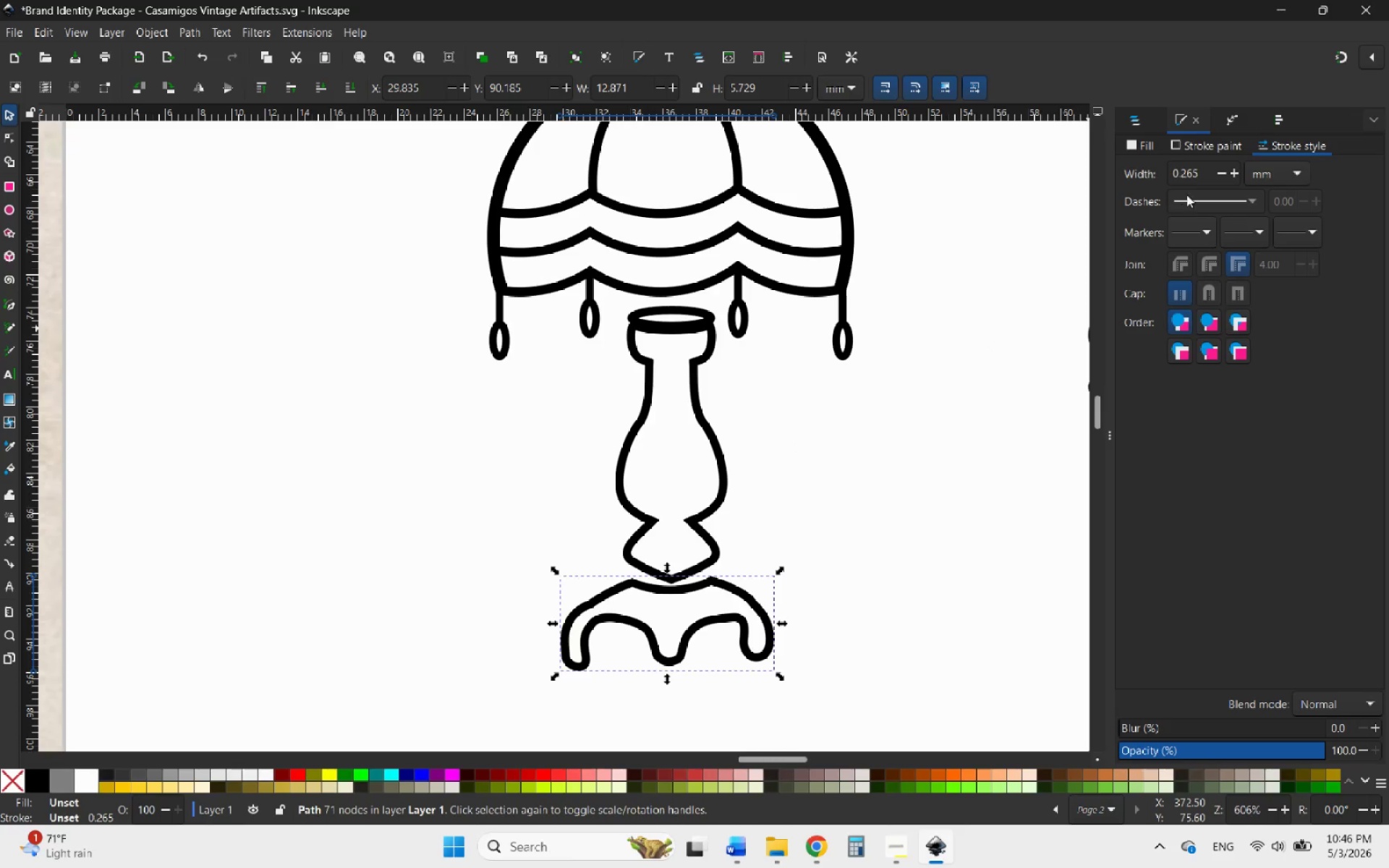 
left_click_drag(start_coordinate=[1202, 176], to_coordinate=[1154, 176])
 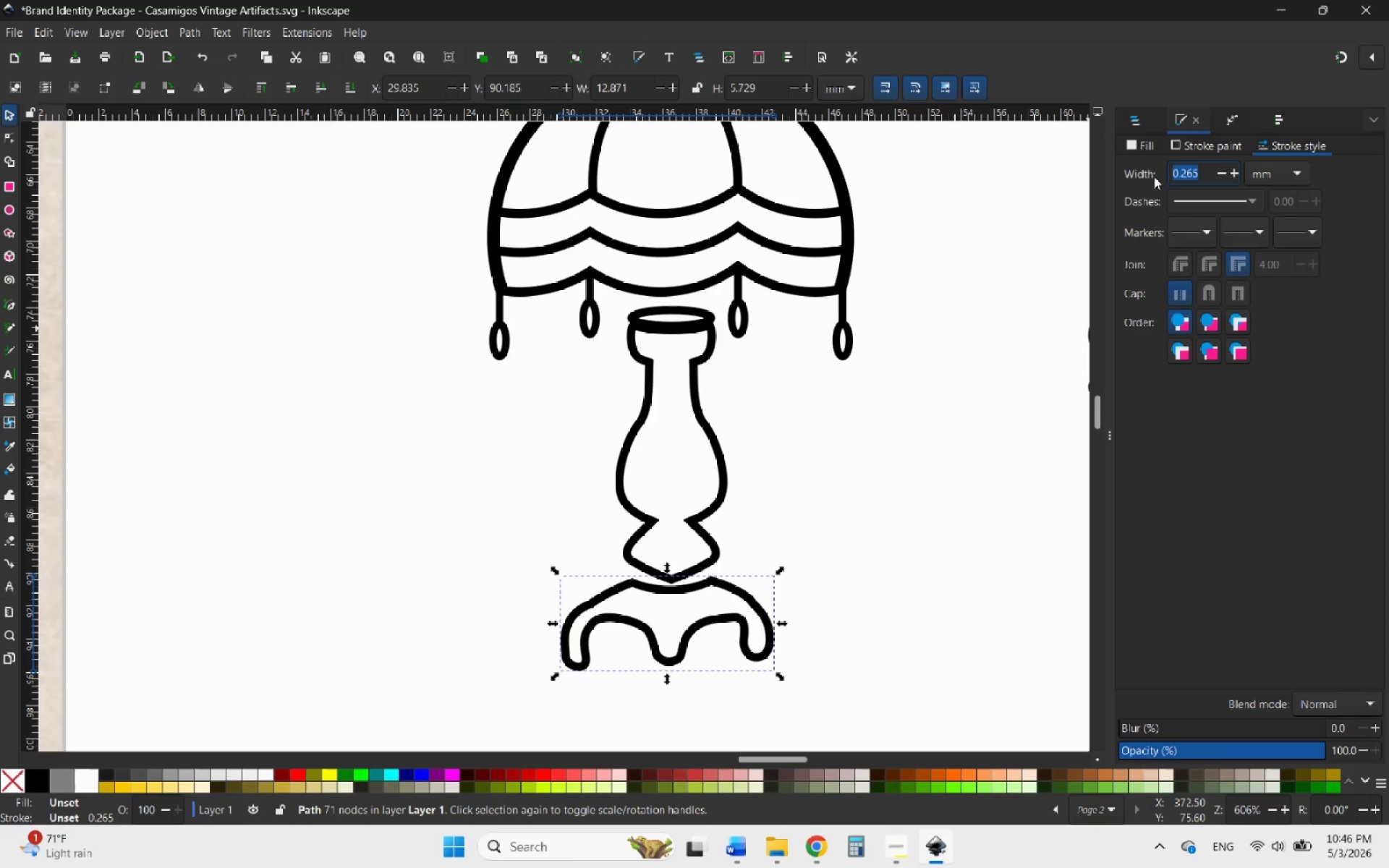 
key(0)
 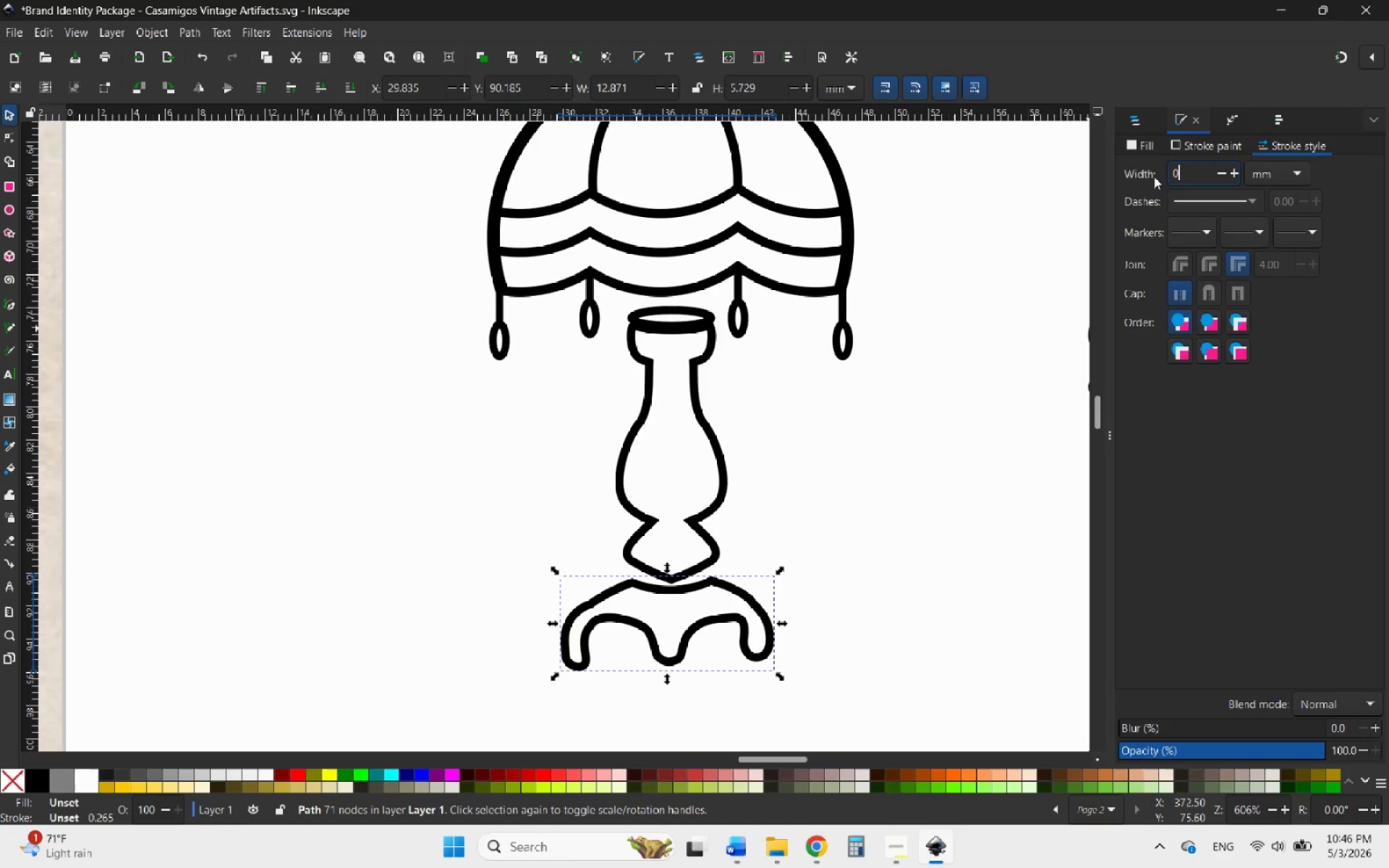 
key(Period)
 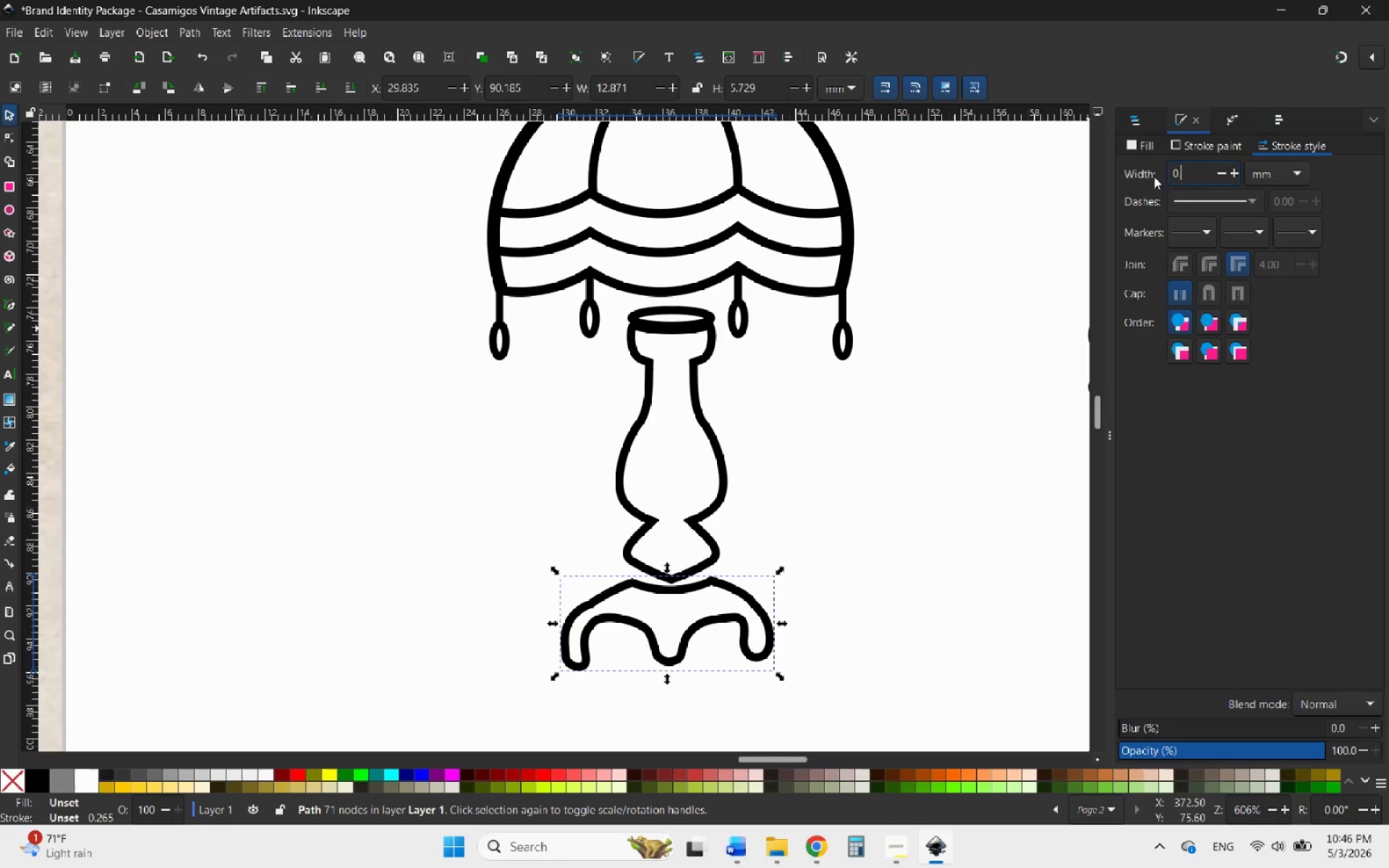 
key(5)
 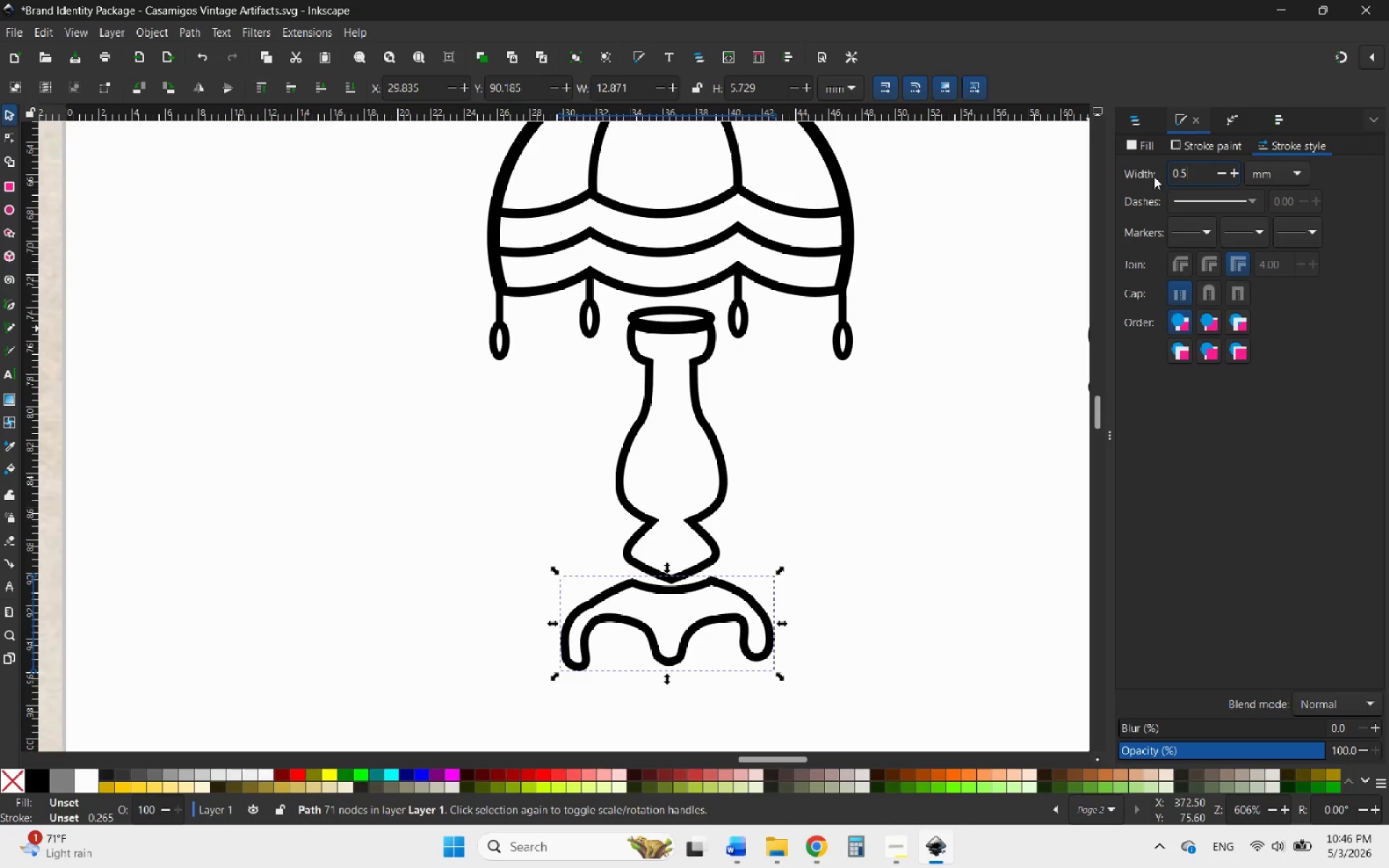 
key(Enter)
 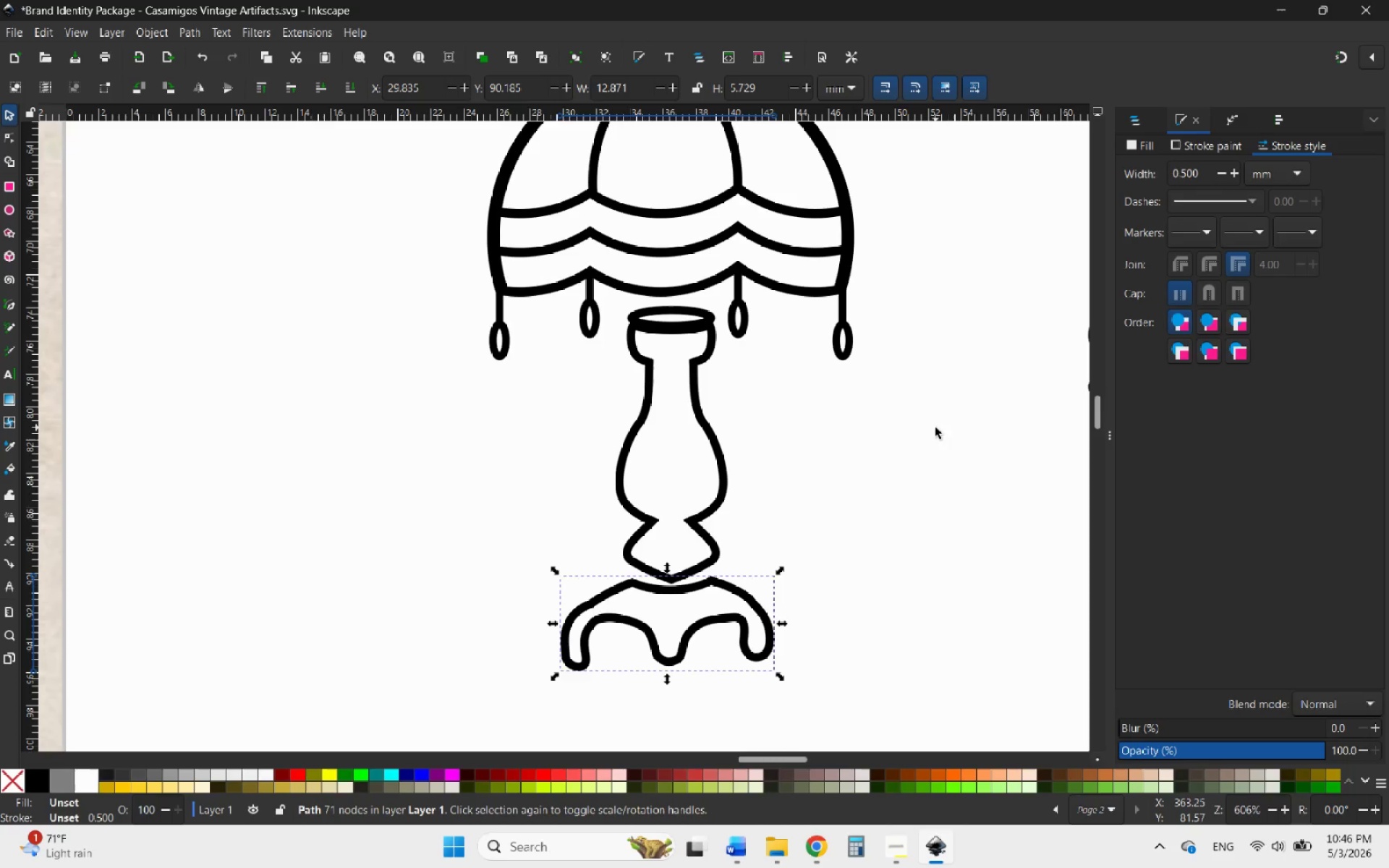 
hold_key(key=ControlLeft, duration=0.62)
 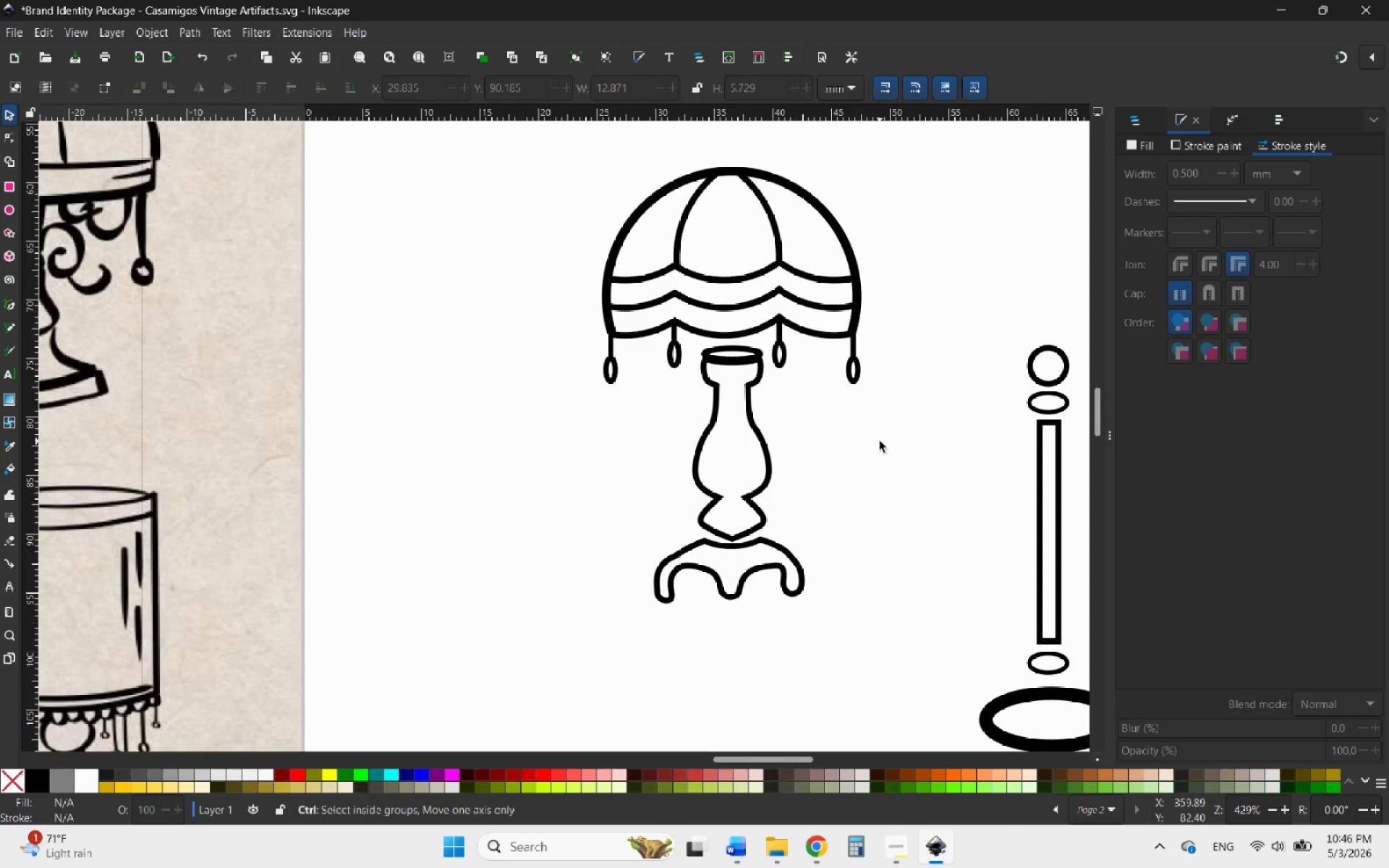 
left_click([880, 441])
 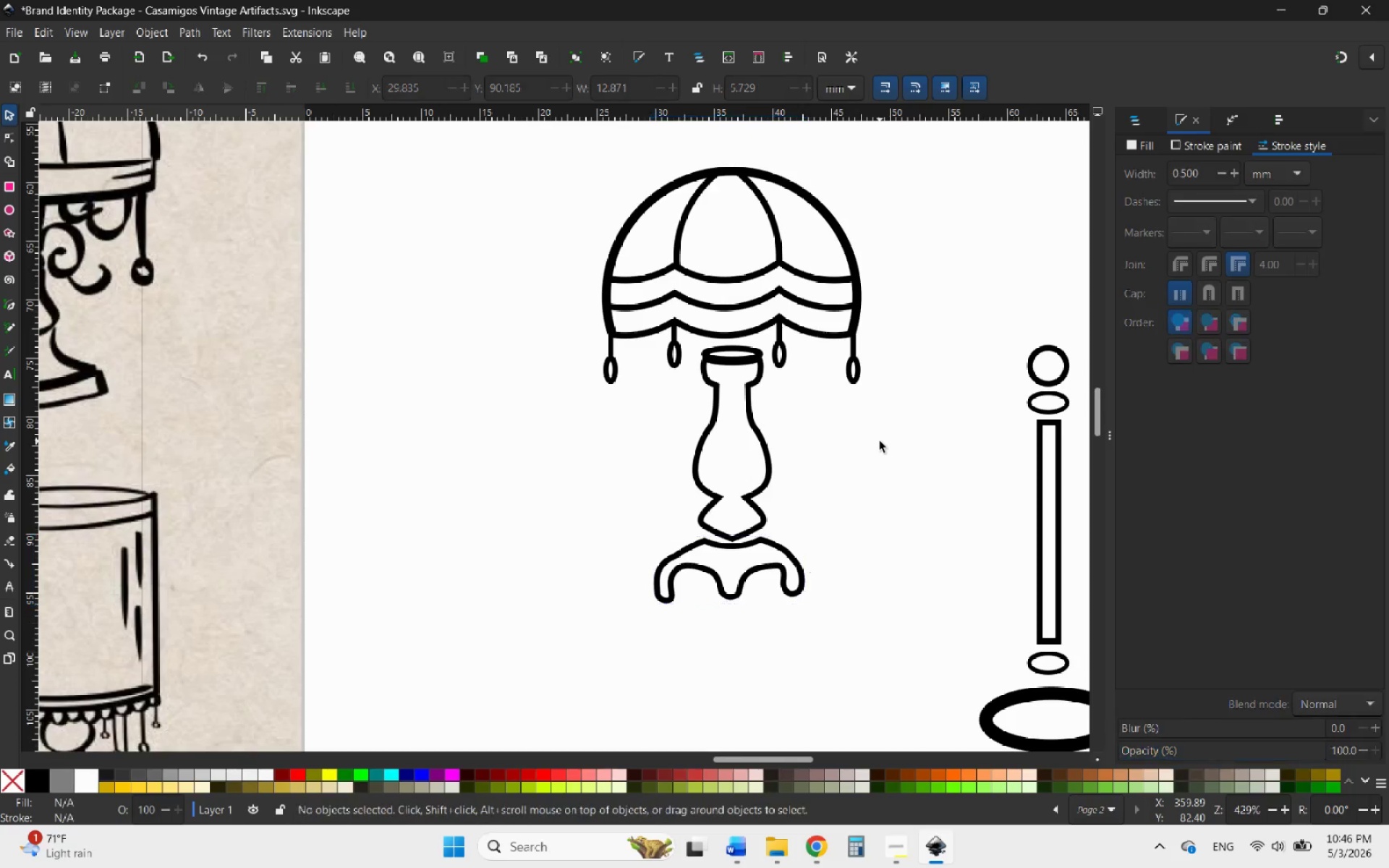 
scroll: coordinate [880, 441], scroll_direction: down, amount: 1.0
 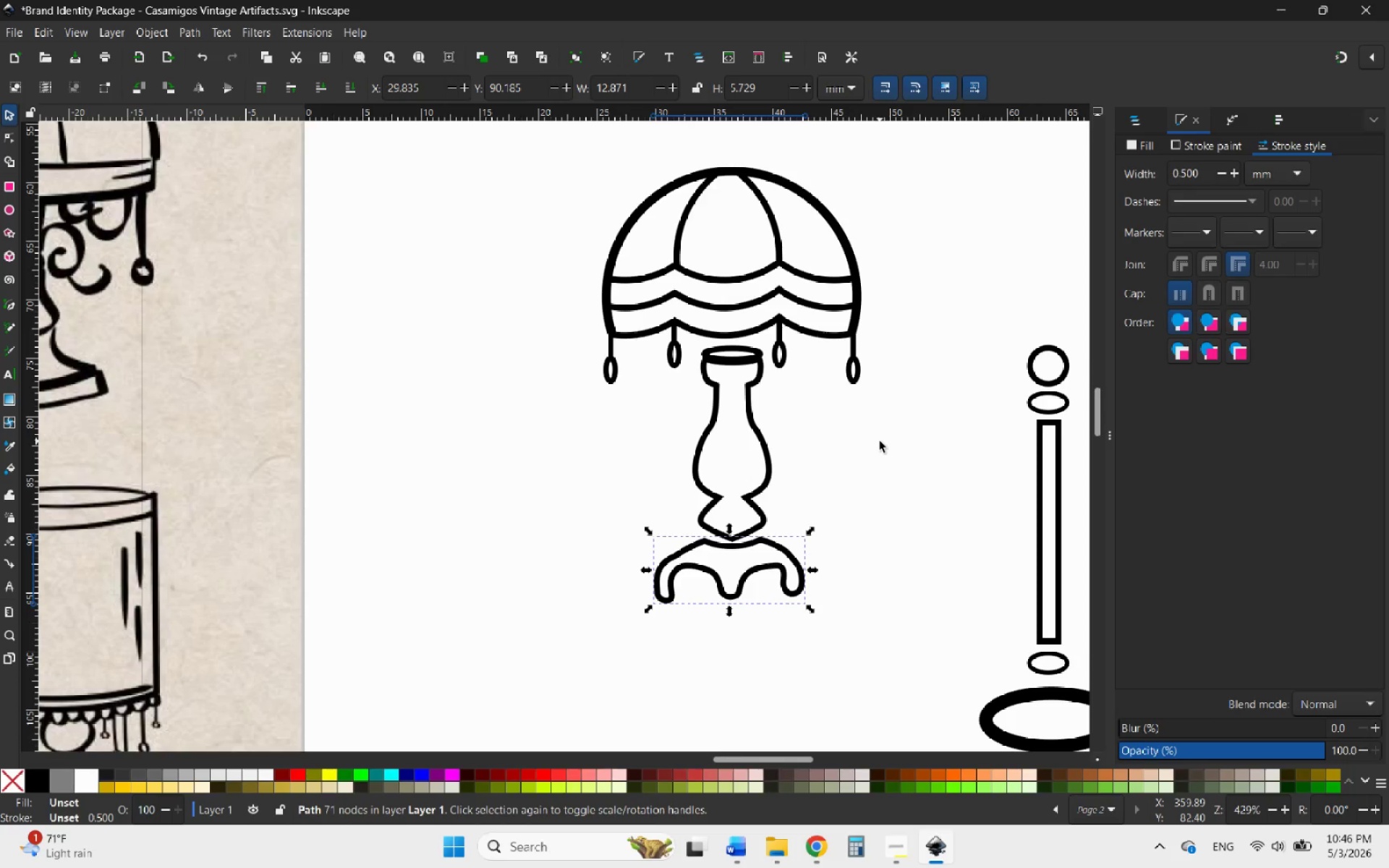 
hold_key(key=ControlLeft, duration=2.12)
scroll: coordinate [602, 443], scroll_direction: down, amount: 3.0
 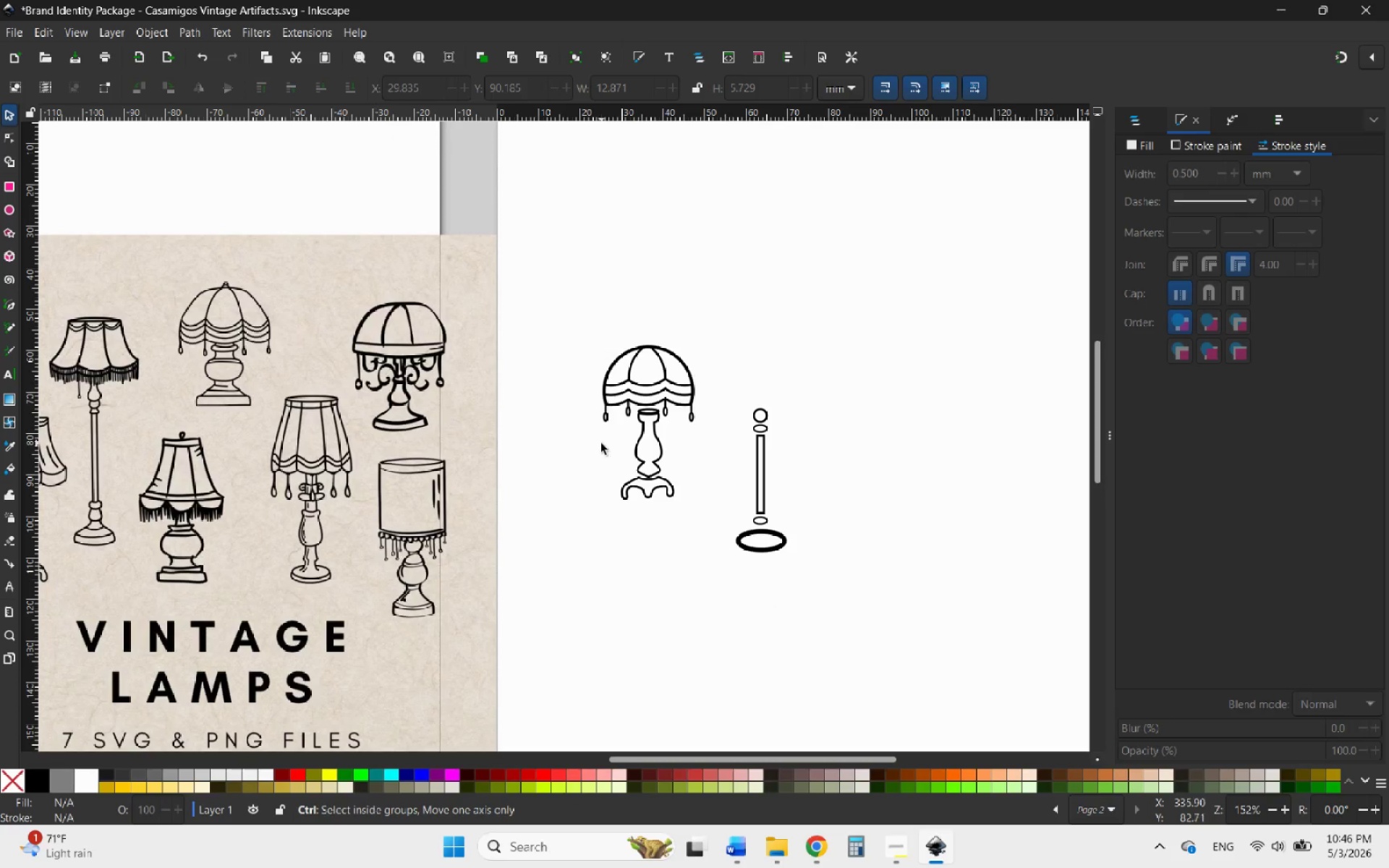 
scroll: coordinate [645, 469], scroll_direction: up, amount: 5.0
 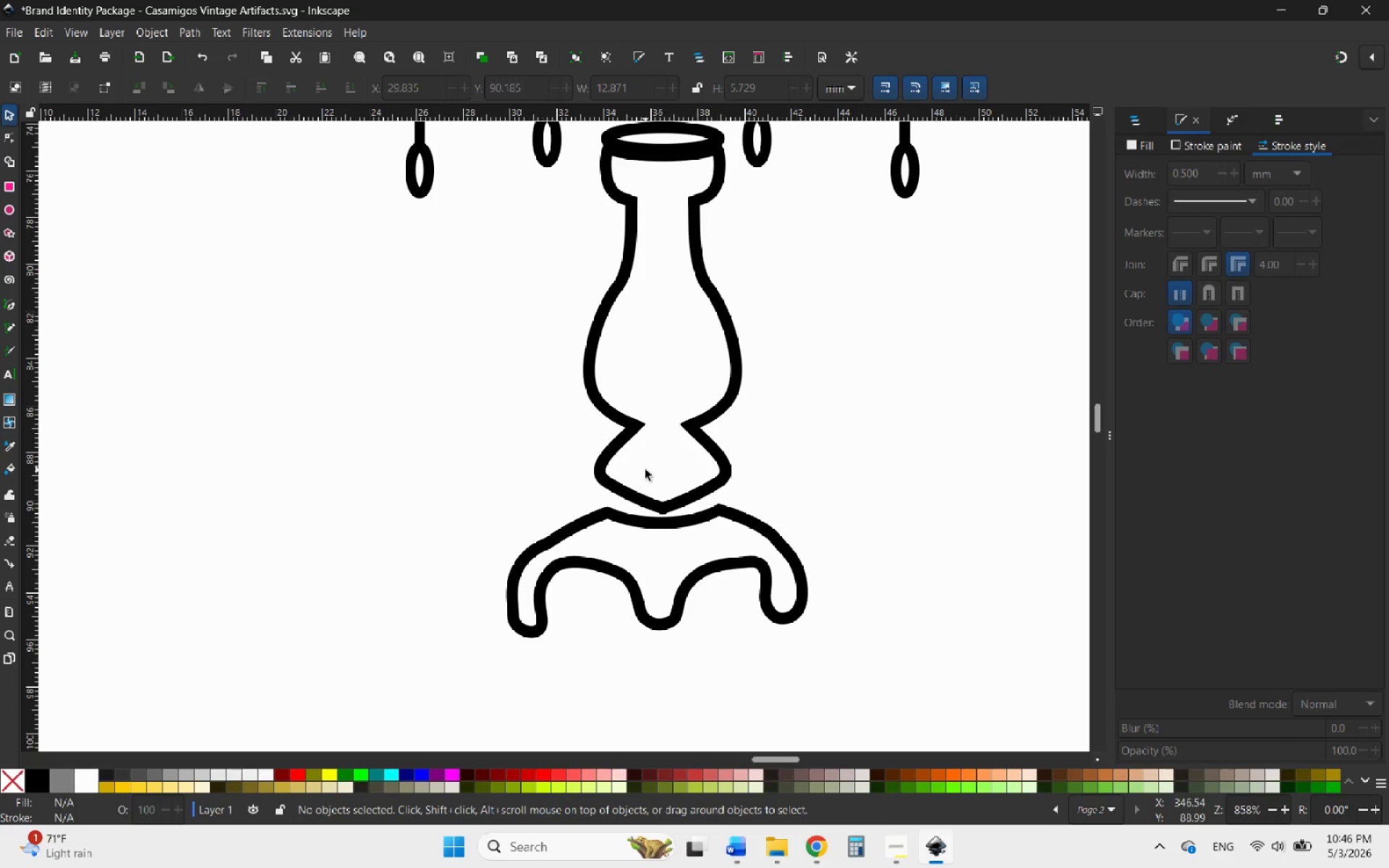 
wait(23.79)
 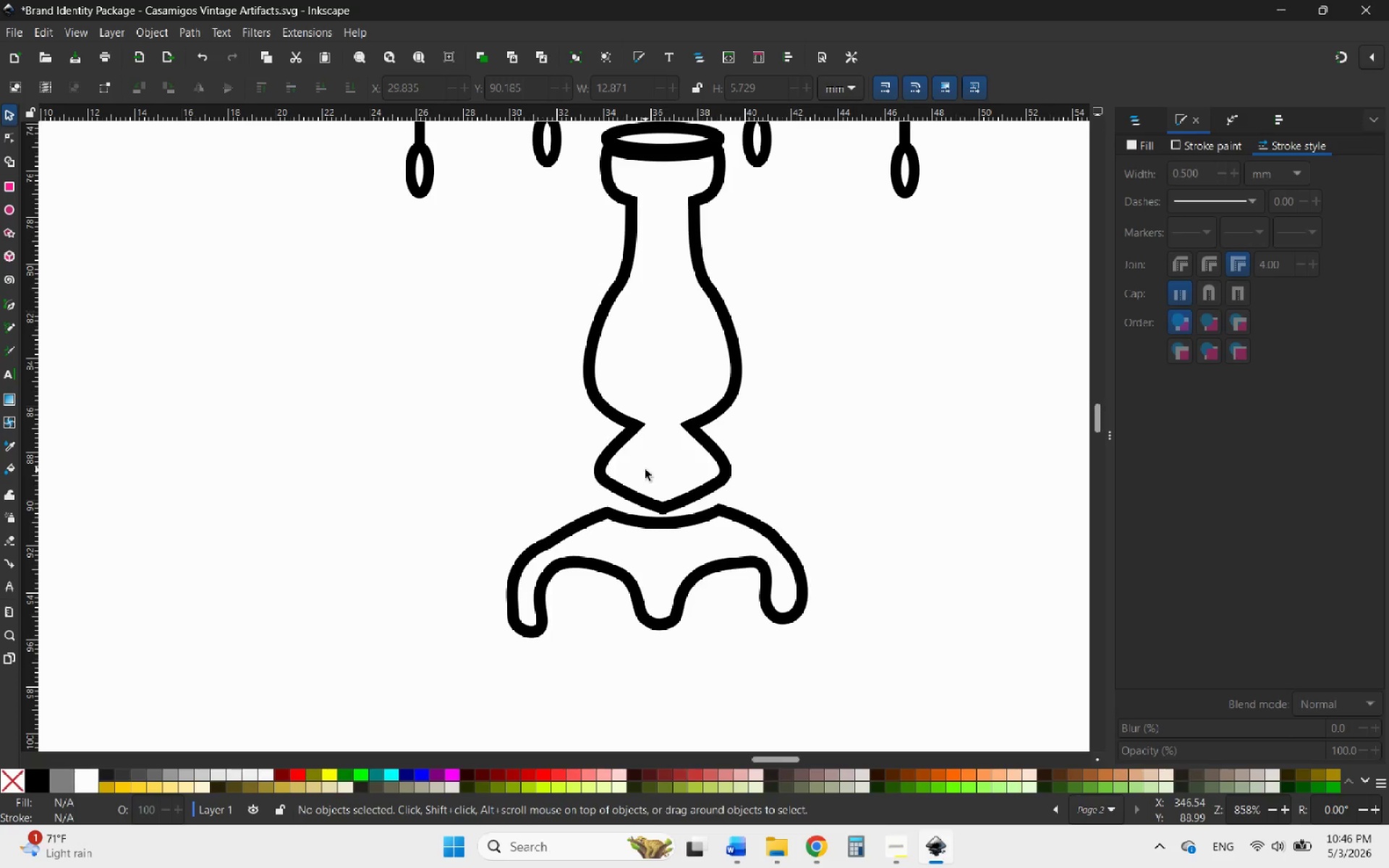 
left_click([459, 447])
 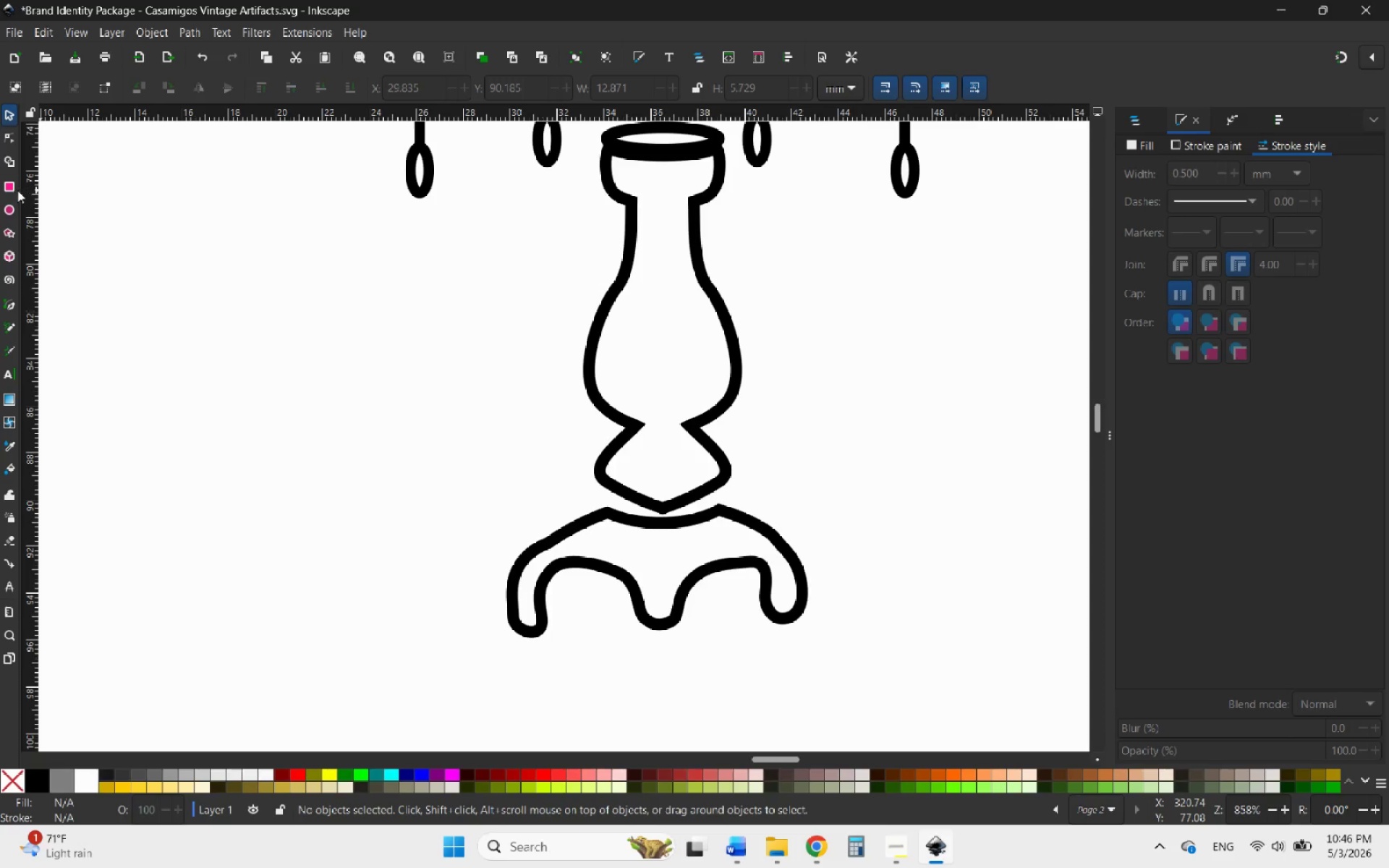 
left_click([7, 187])
 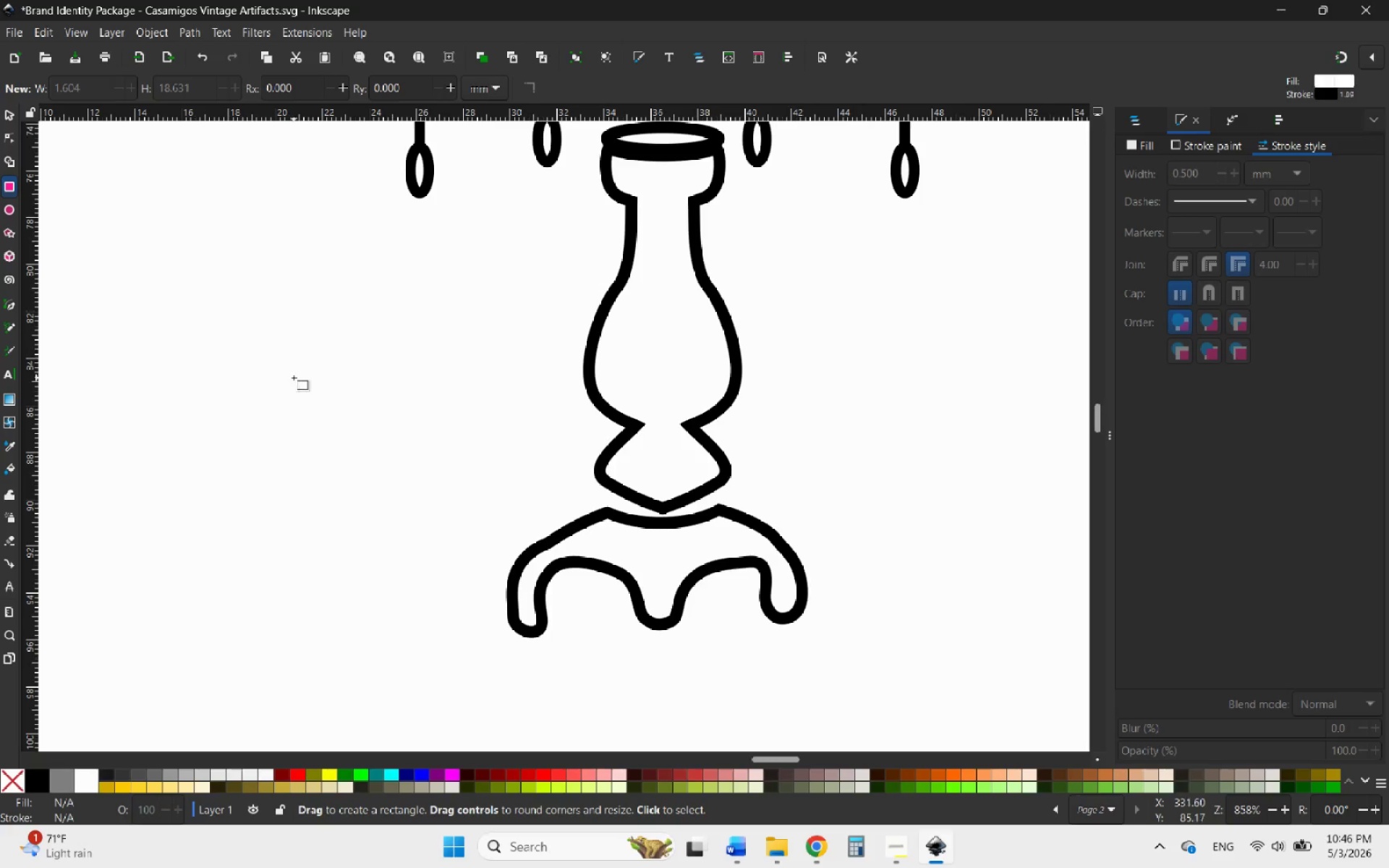 
left_click_drag(start_coordinate=[299, 383], to_coordinate=[448, 542])
 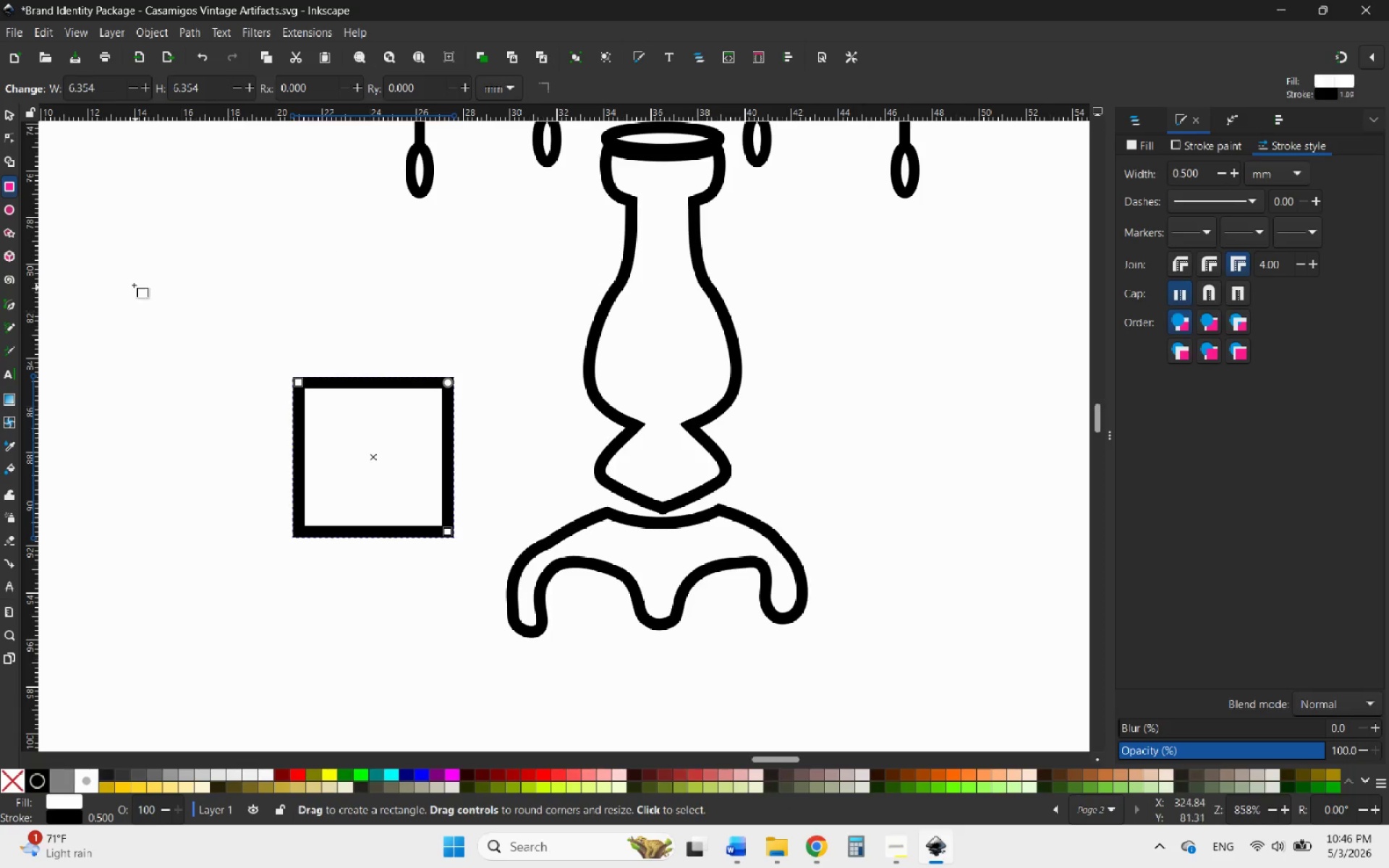 
hold_key(key=ShiftLeft, duration=0.47)
 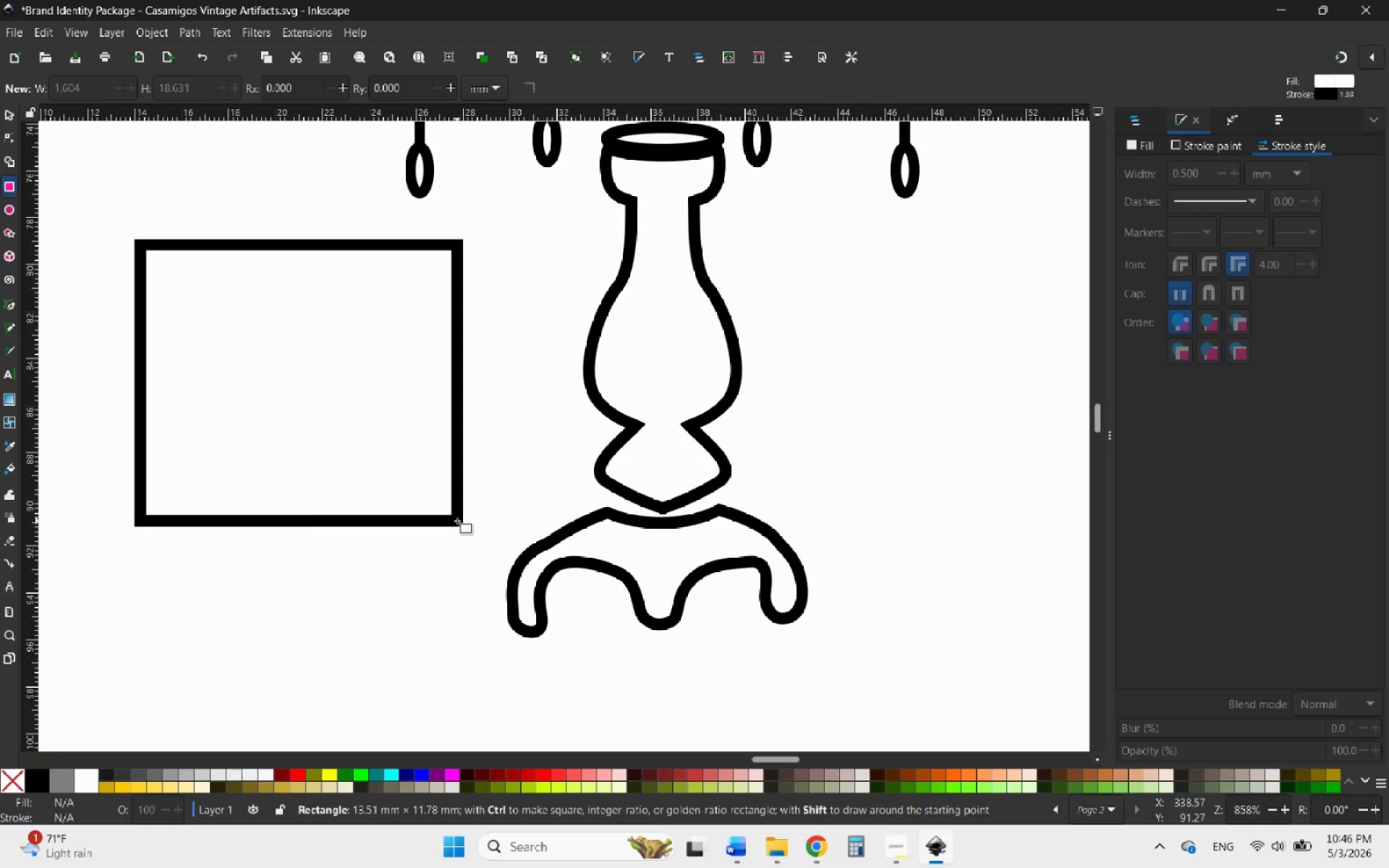 
key(Shift+ShiftLeft)
 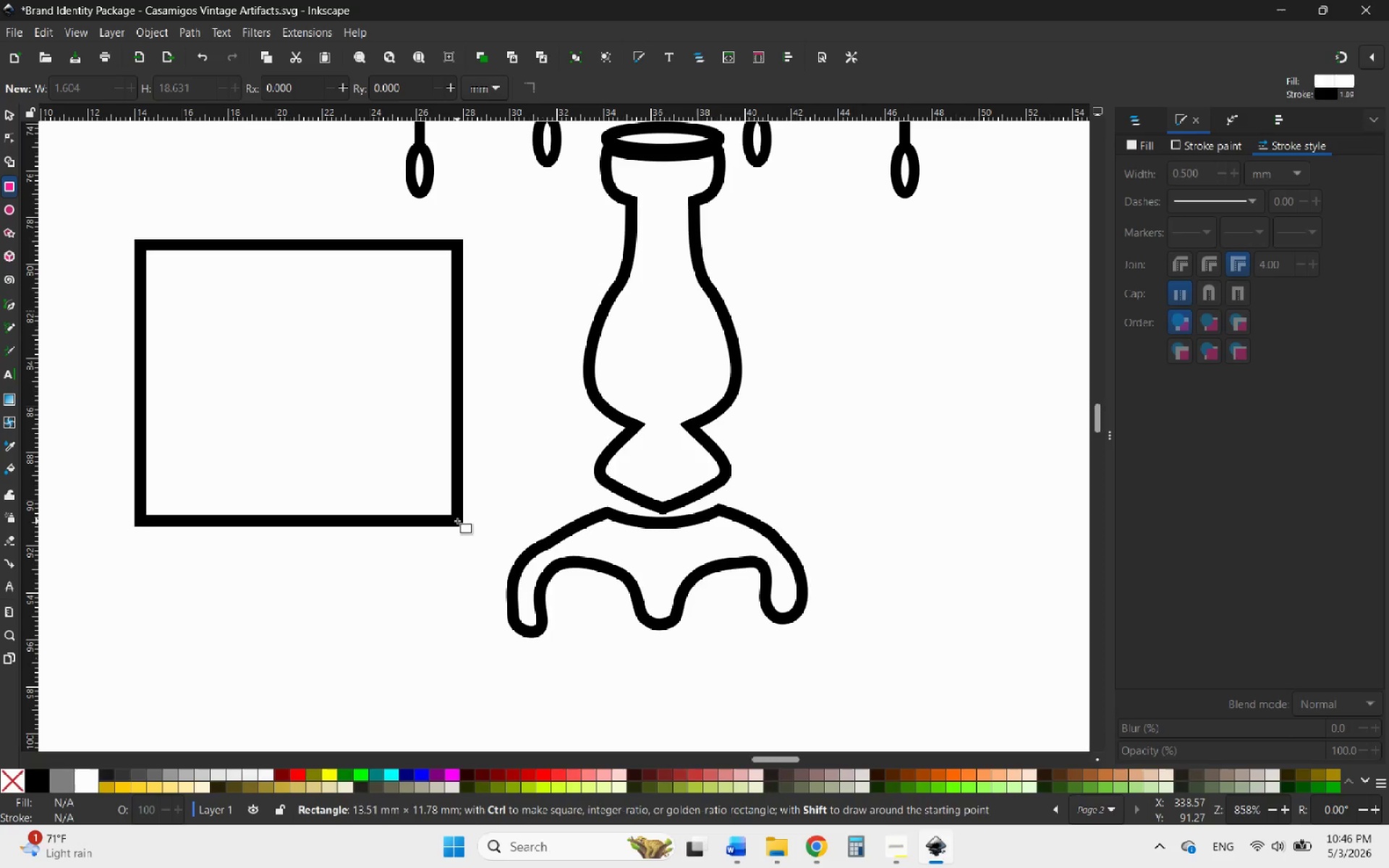 
hold_key(key=ControlLeft, duration=1.73)
 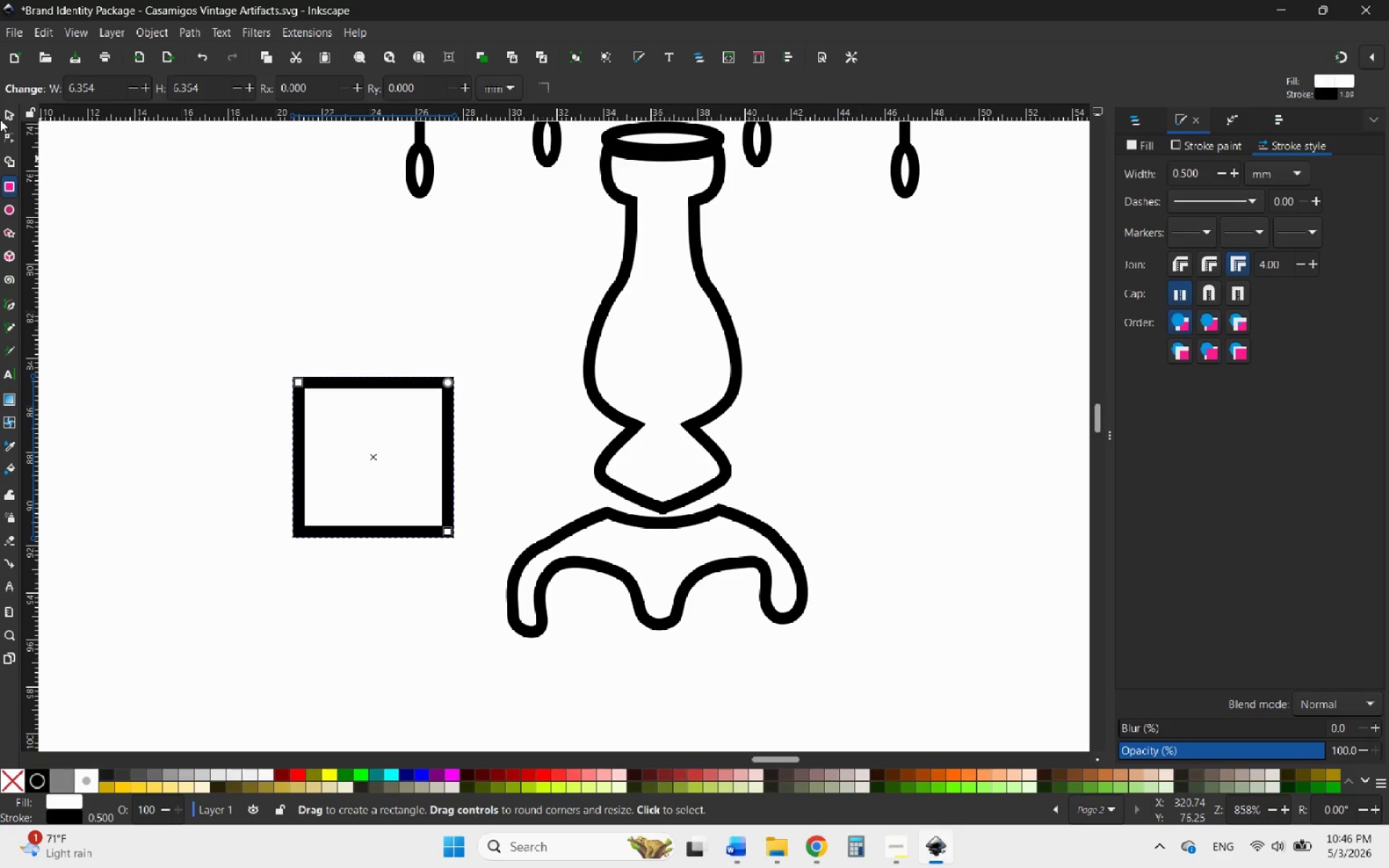 
left_click([9, 111])
 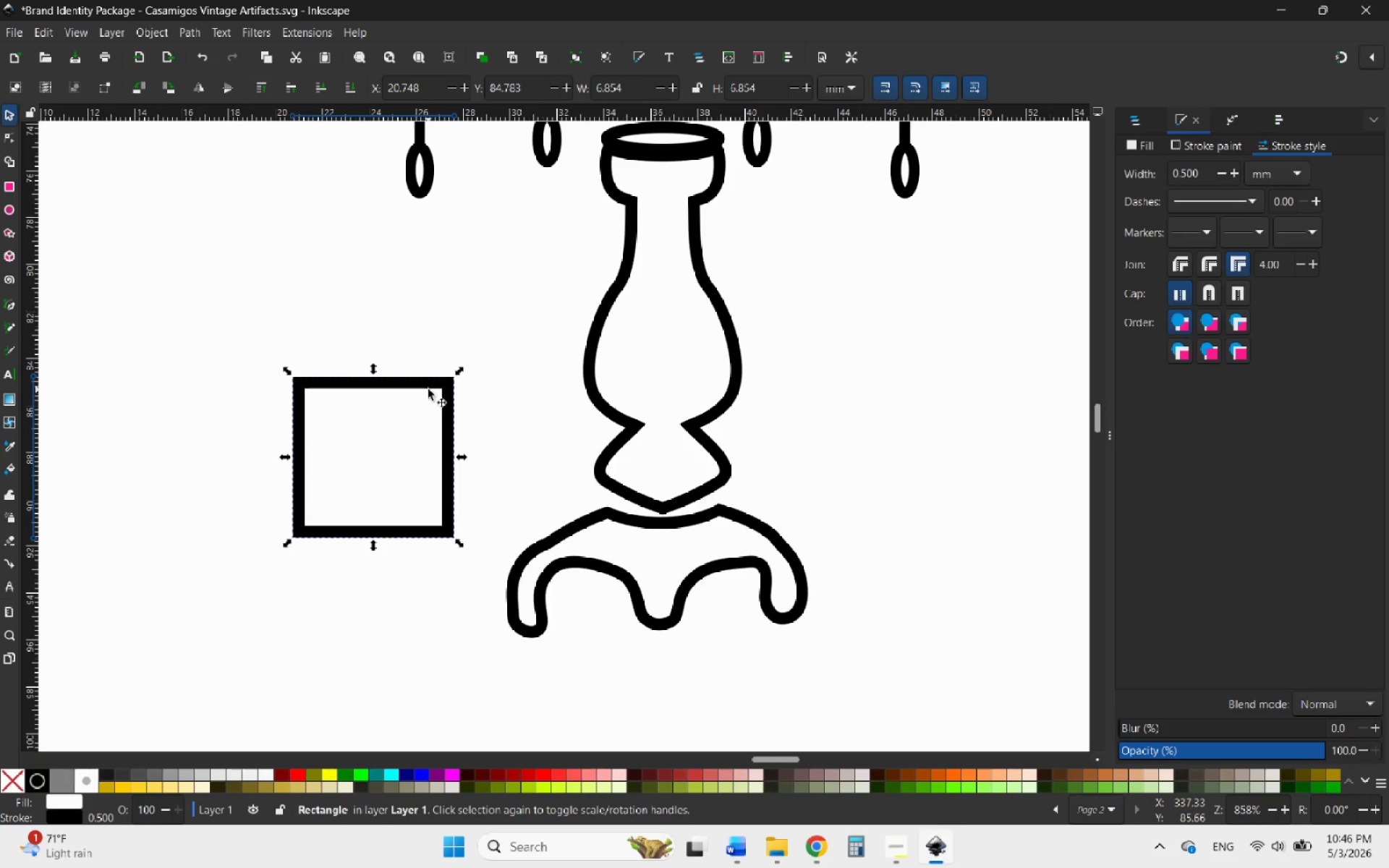 
left_click([428, 388])
 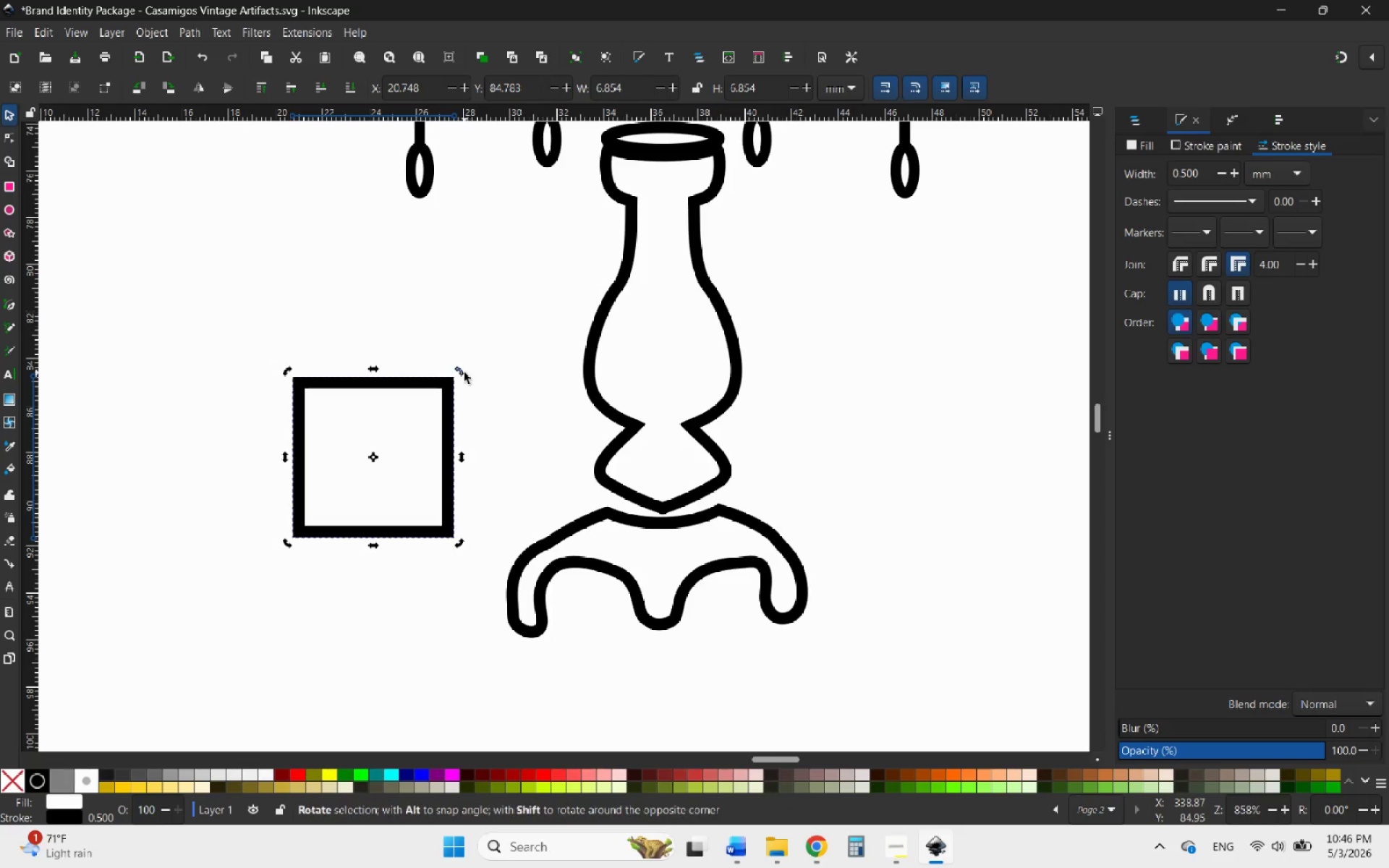 
left_click_drag(start_coordinate=[464, 373], to_coordinate=[503, 467])
 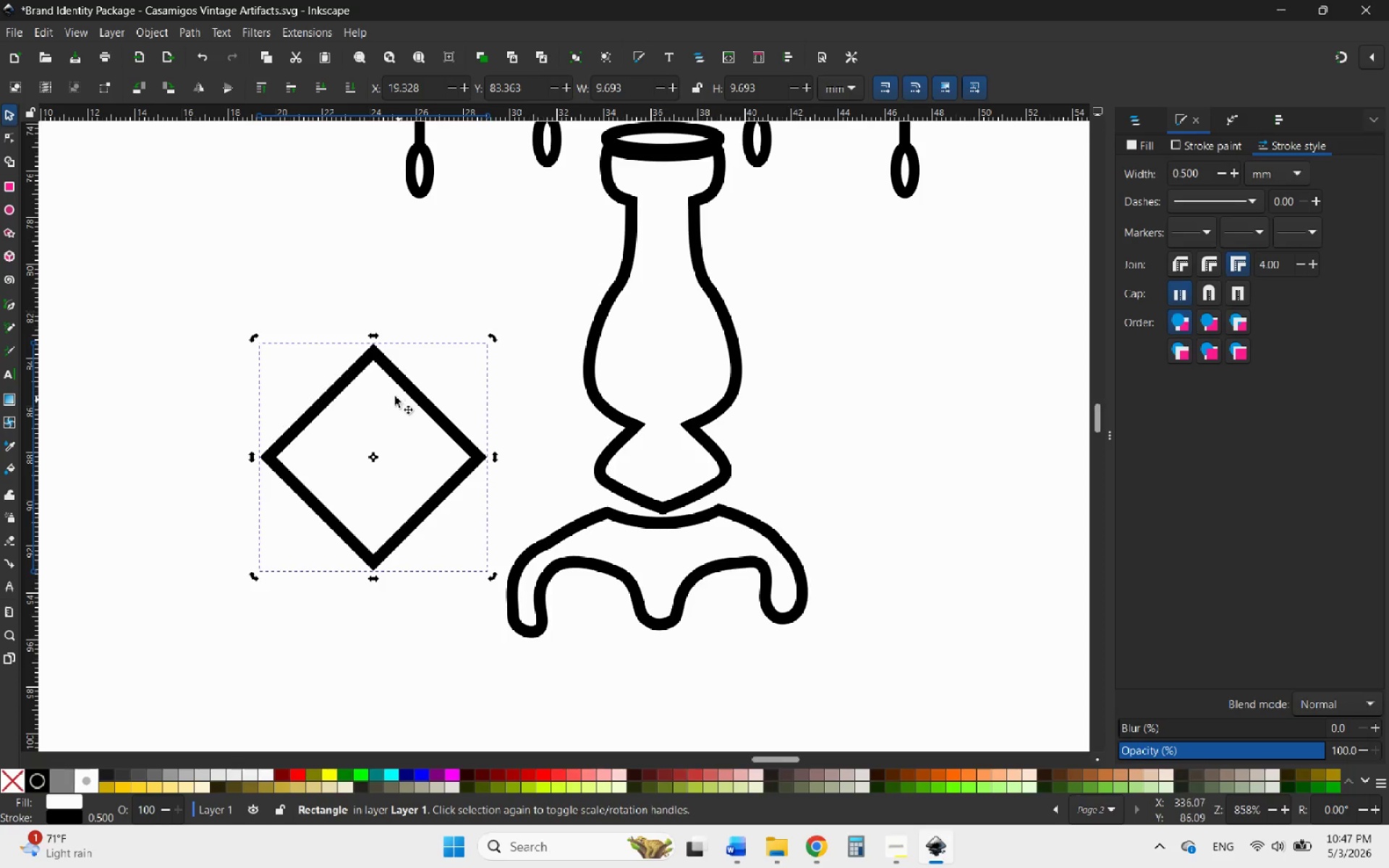 
hold_key(key=ControlLeft, duration=1.49)
 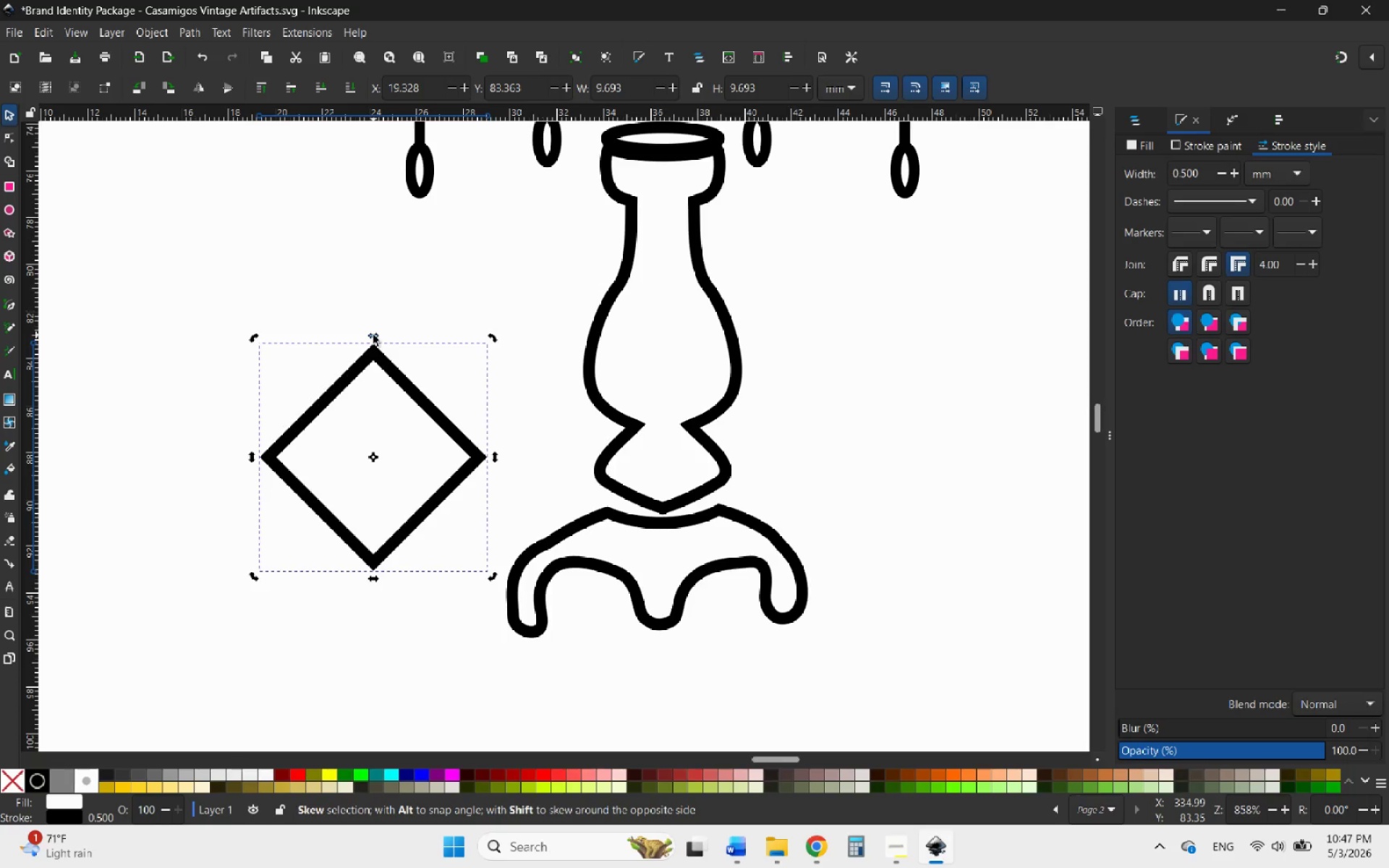 
left_click_drag(start_coordinate=[373, 335], to_coordinate=[373, 400])
 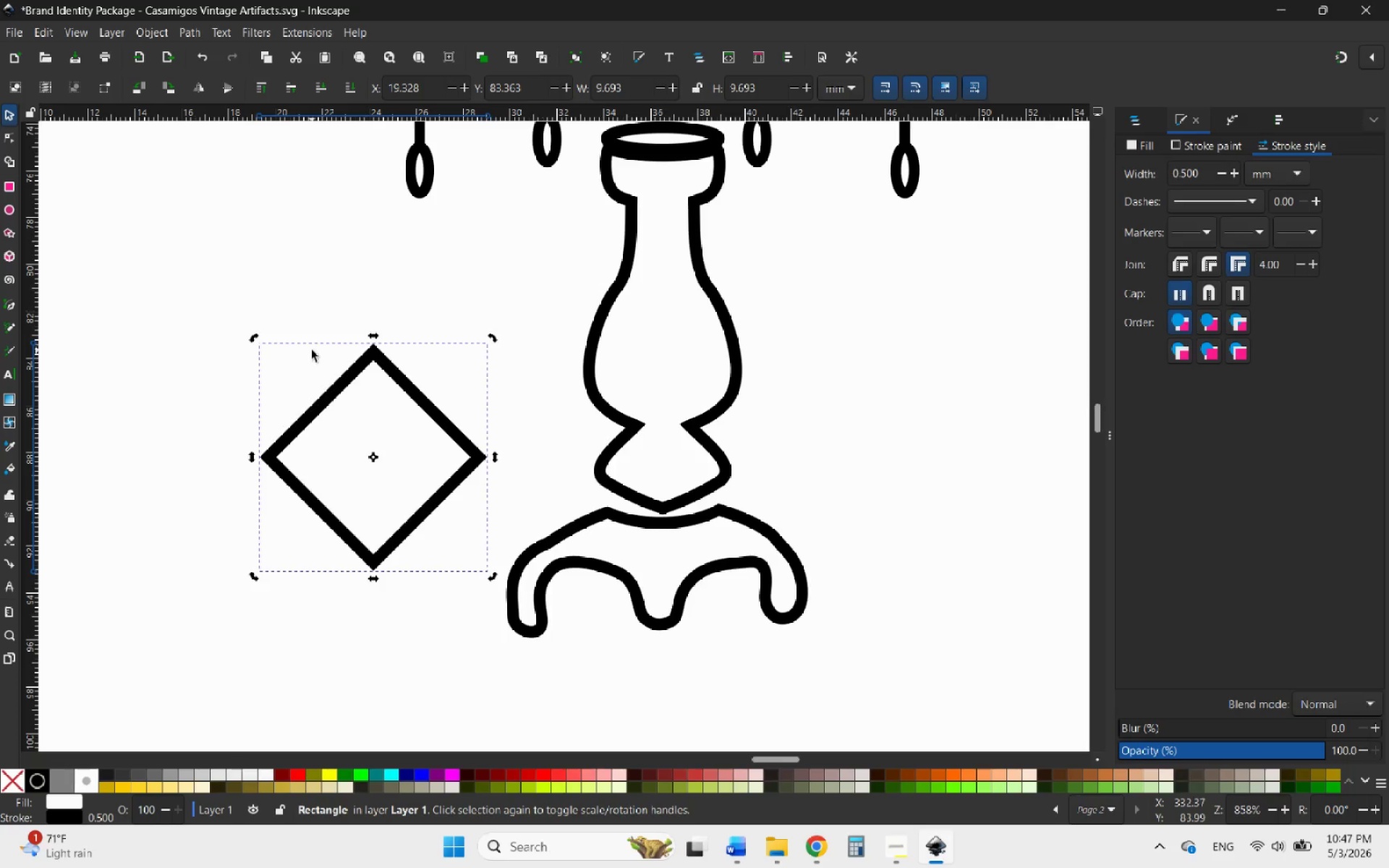 
left_click([312, 350])
 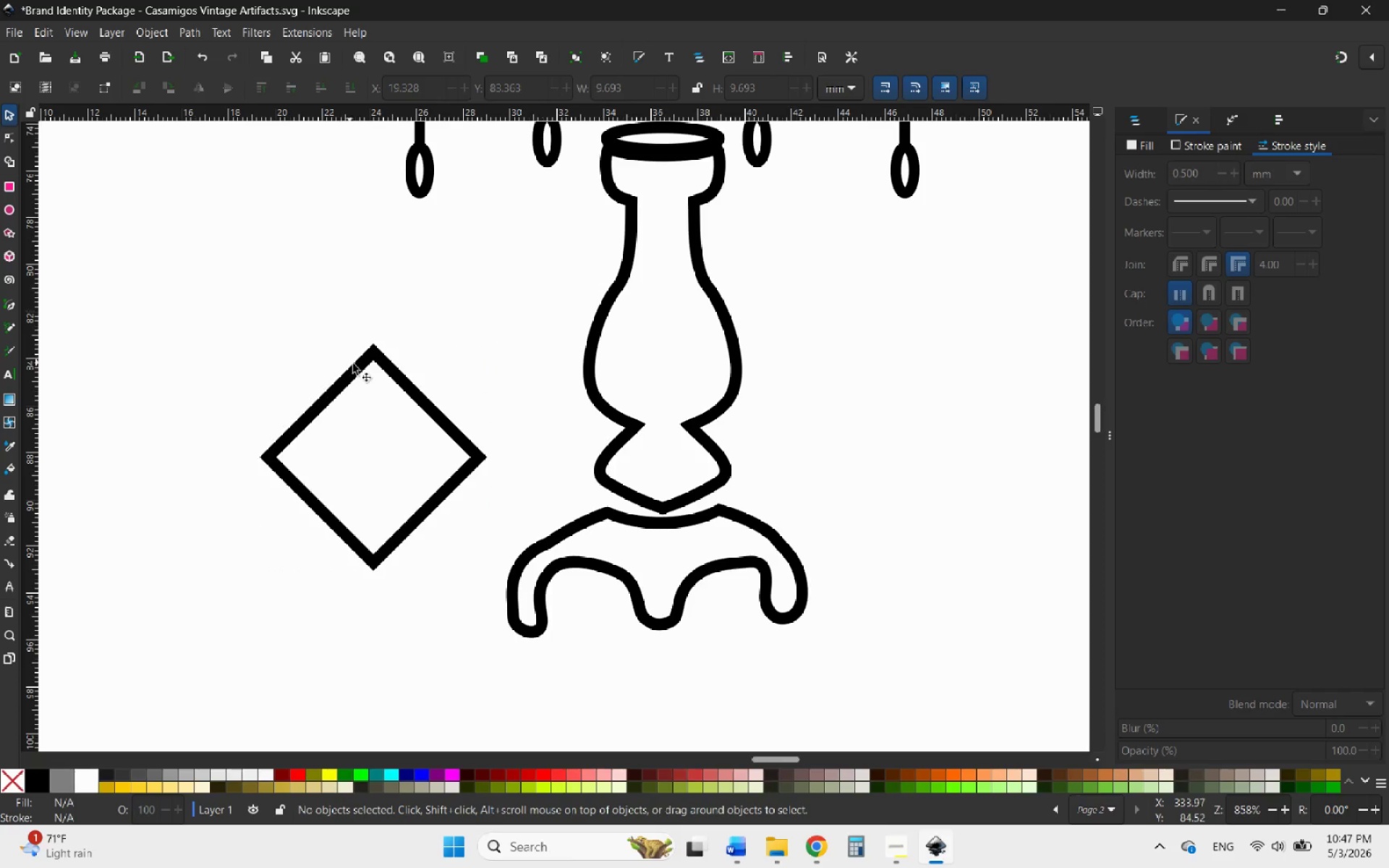 
left_click([357, 365])
 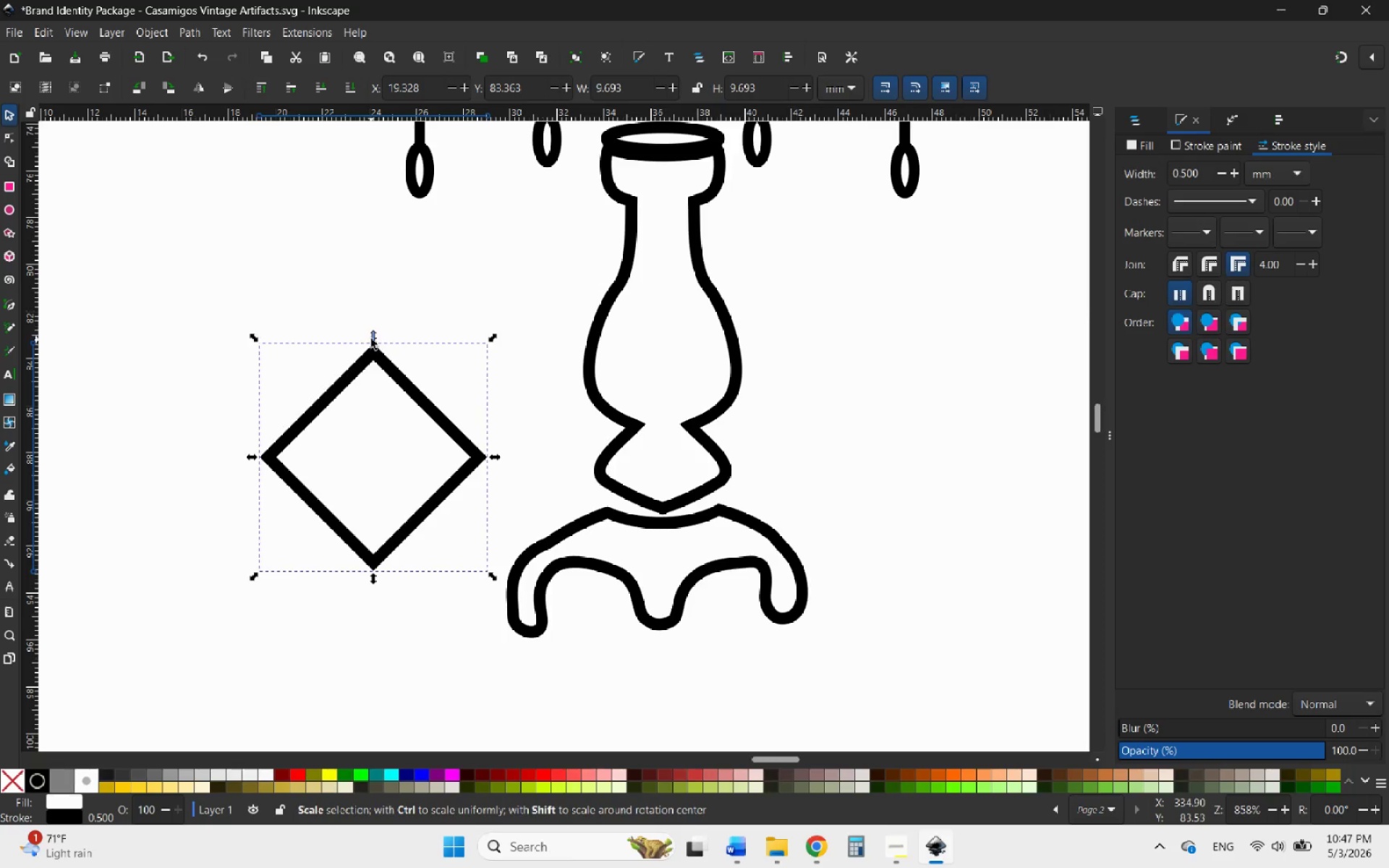 
left_click_drag(start_coordinate=[371, 336], to_coordinate=[378, 439])
 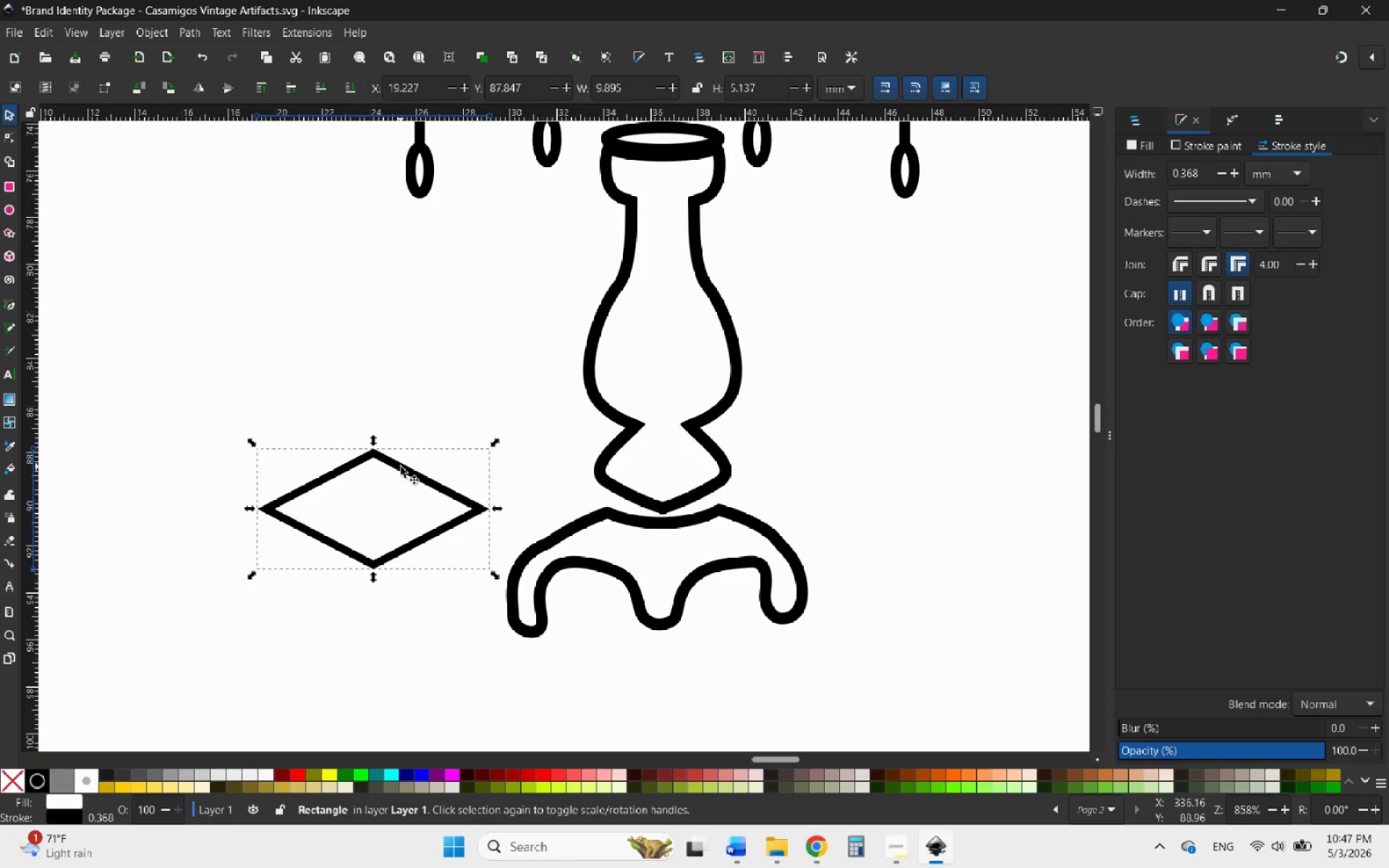 
left_click_drag(start_coordinate=[401, 467], to_coordinate=[694, 501])
 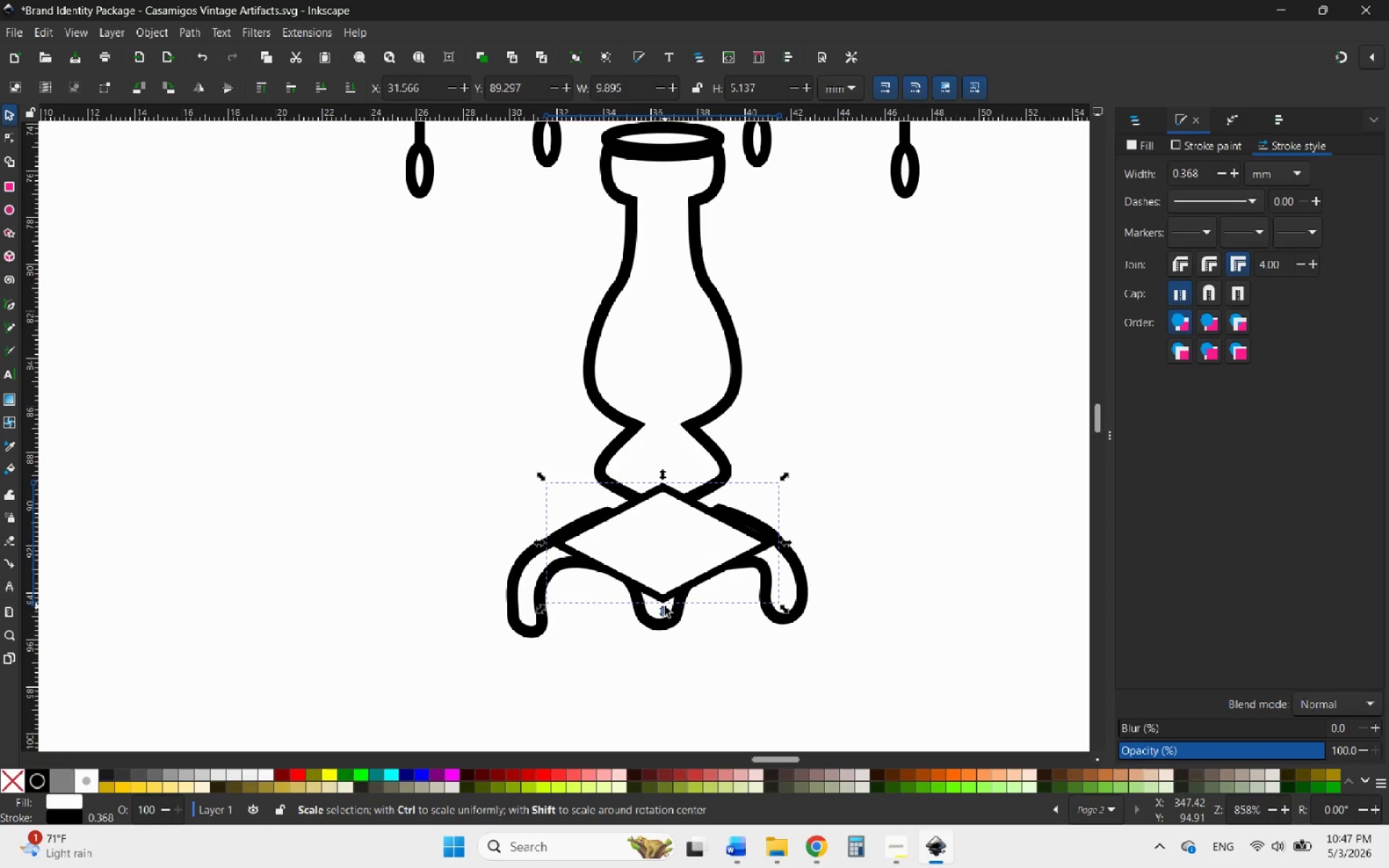 
left_click_drag(start_coordinate=[664, 606], to_coordinate=[666, 651])
 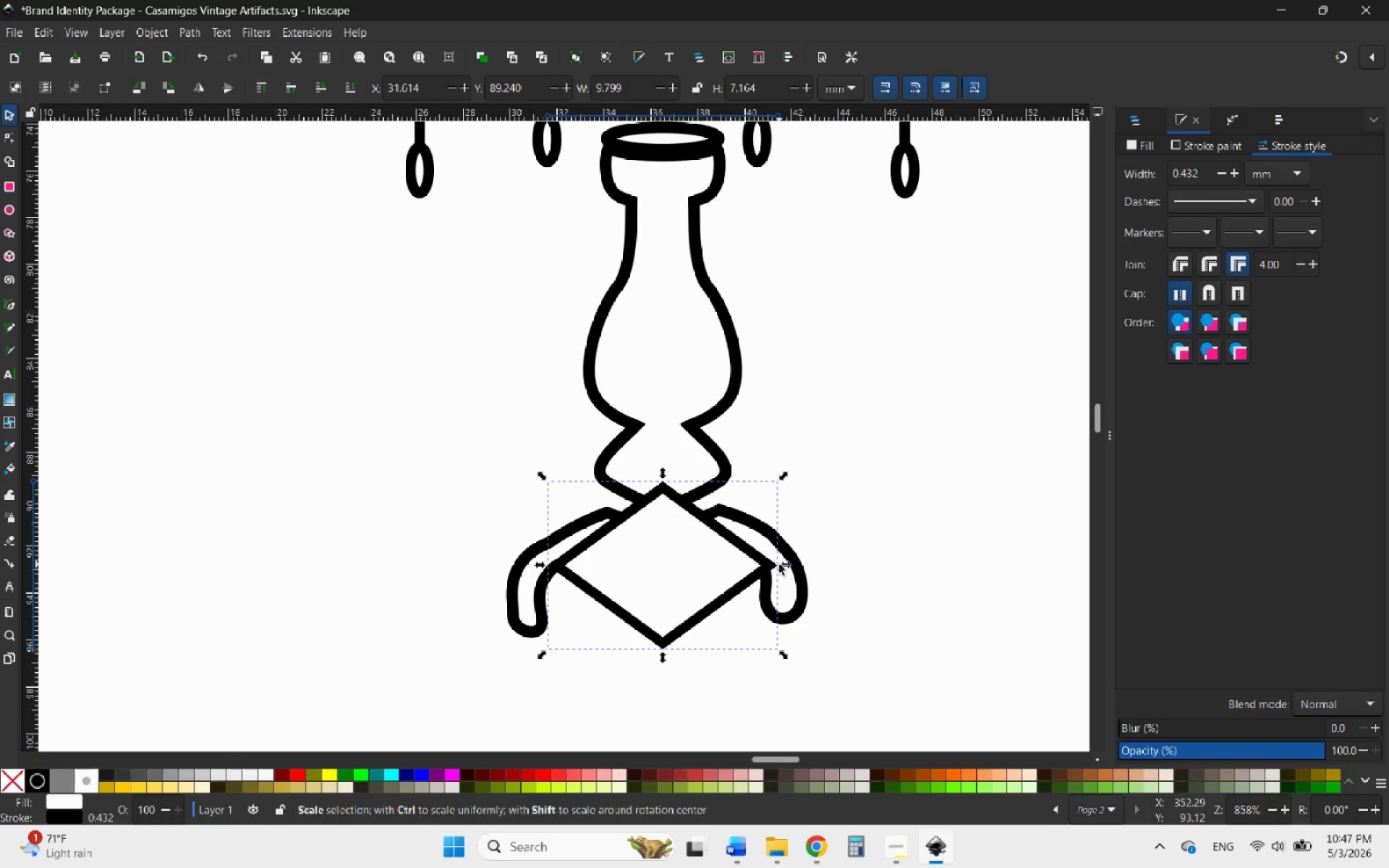 
left_click_drag(start_coordinate=[788, 564], to_coordinate=[859, 559])
 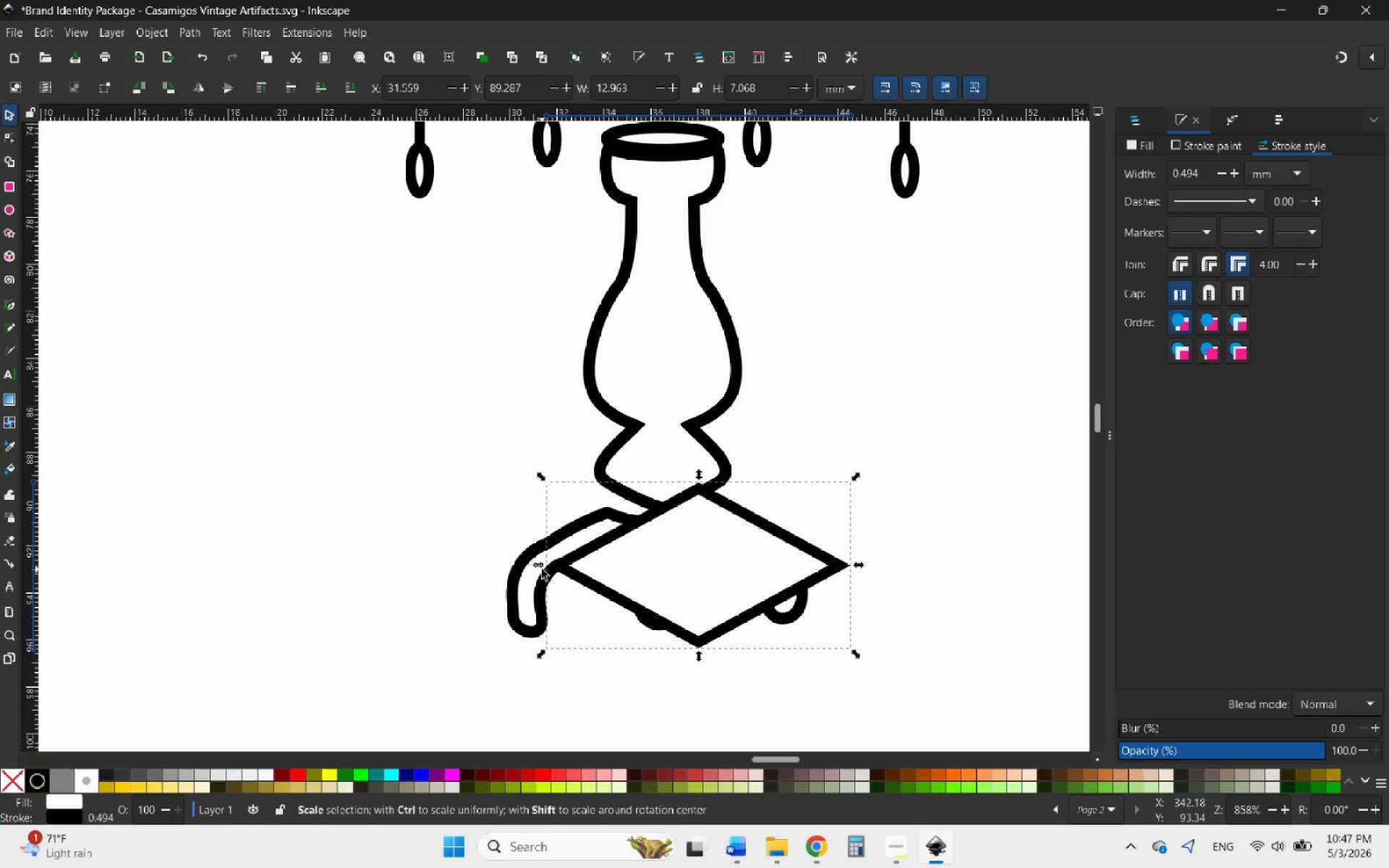 
left_click_drag(start_coordinate=[542, 569], to_coordinate=[481, 571])
 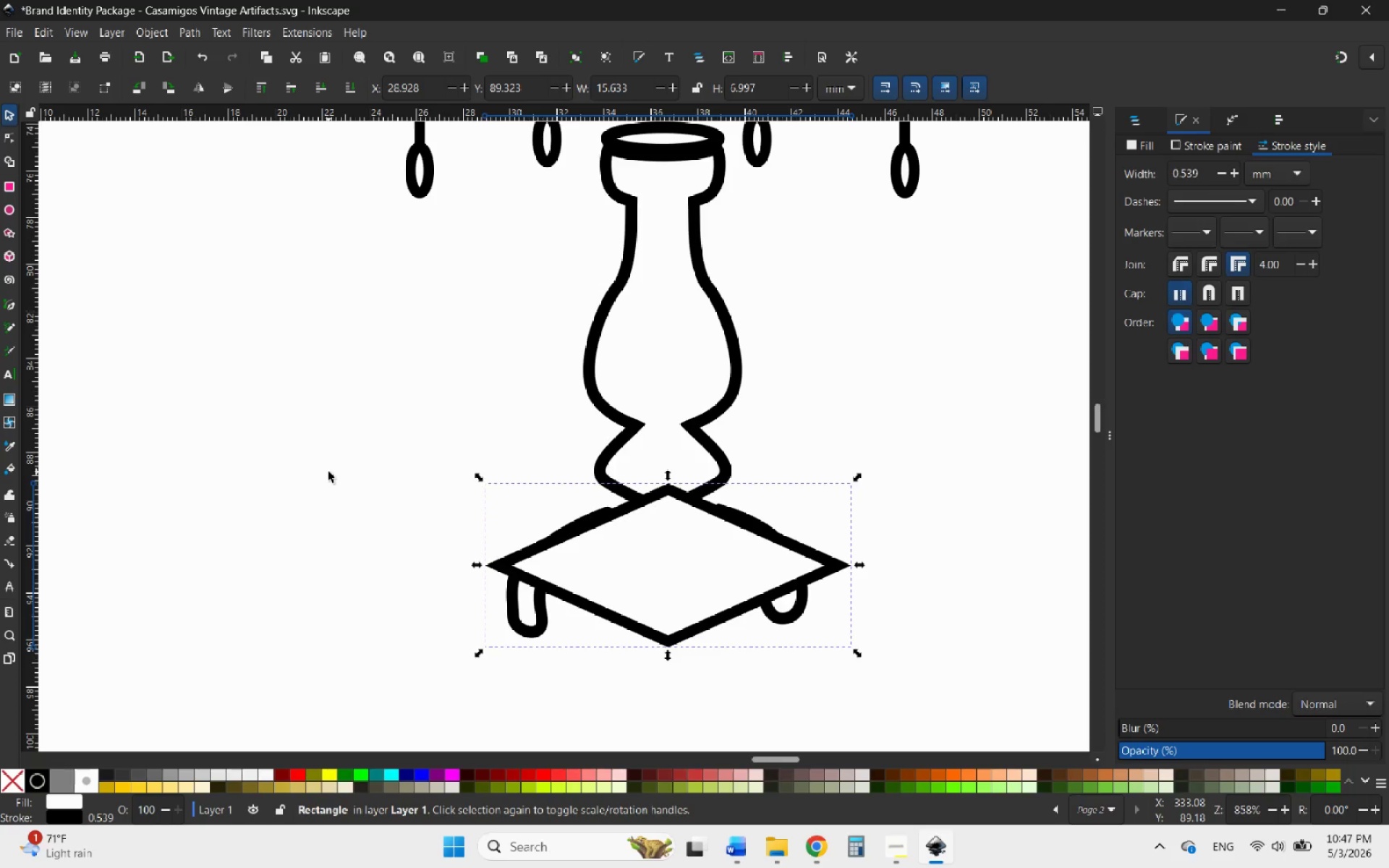 
wait(9.25)
 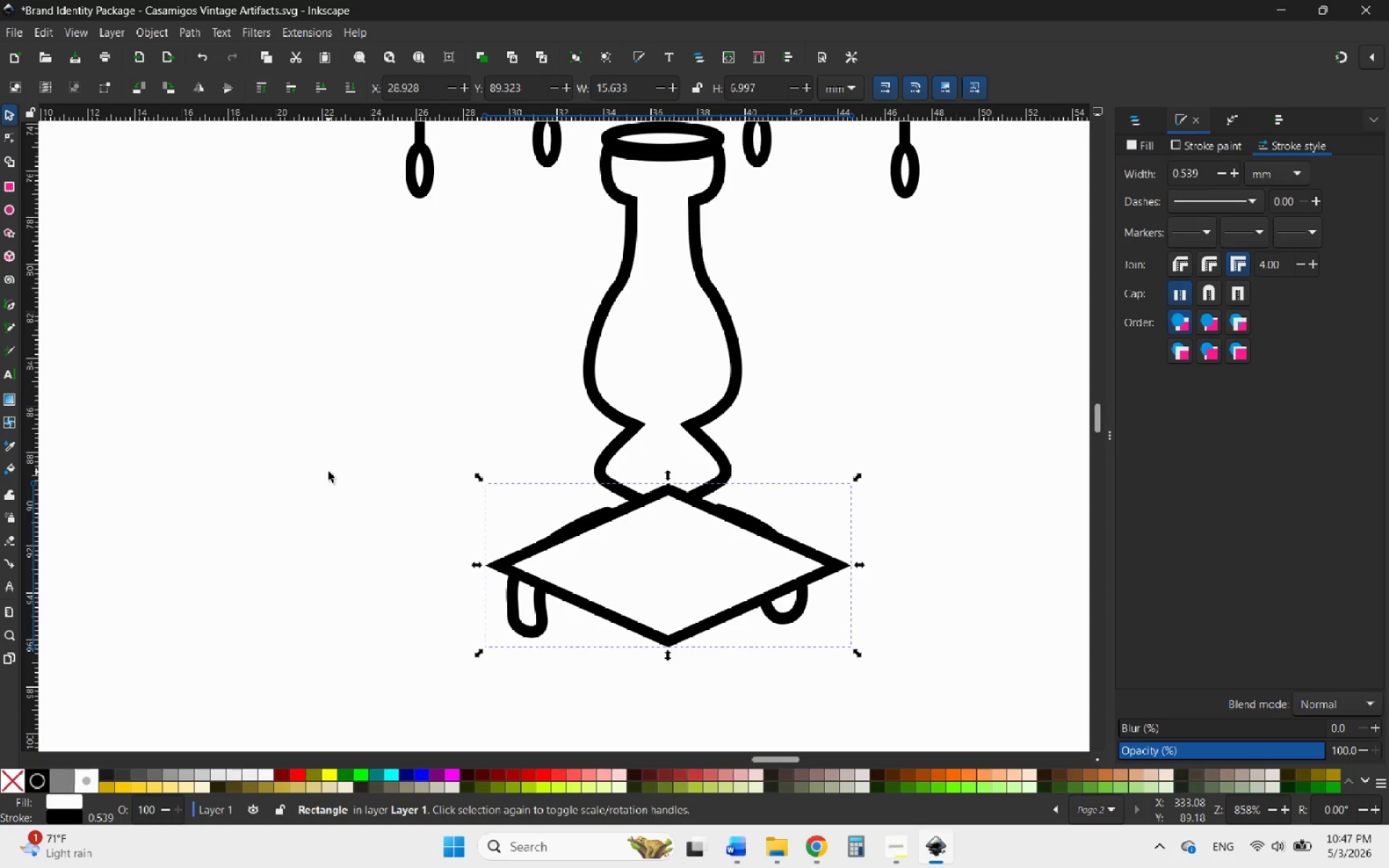 
left_click([7, 138])
 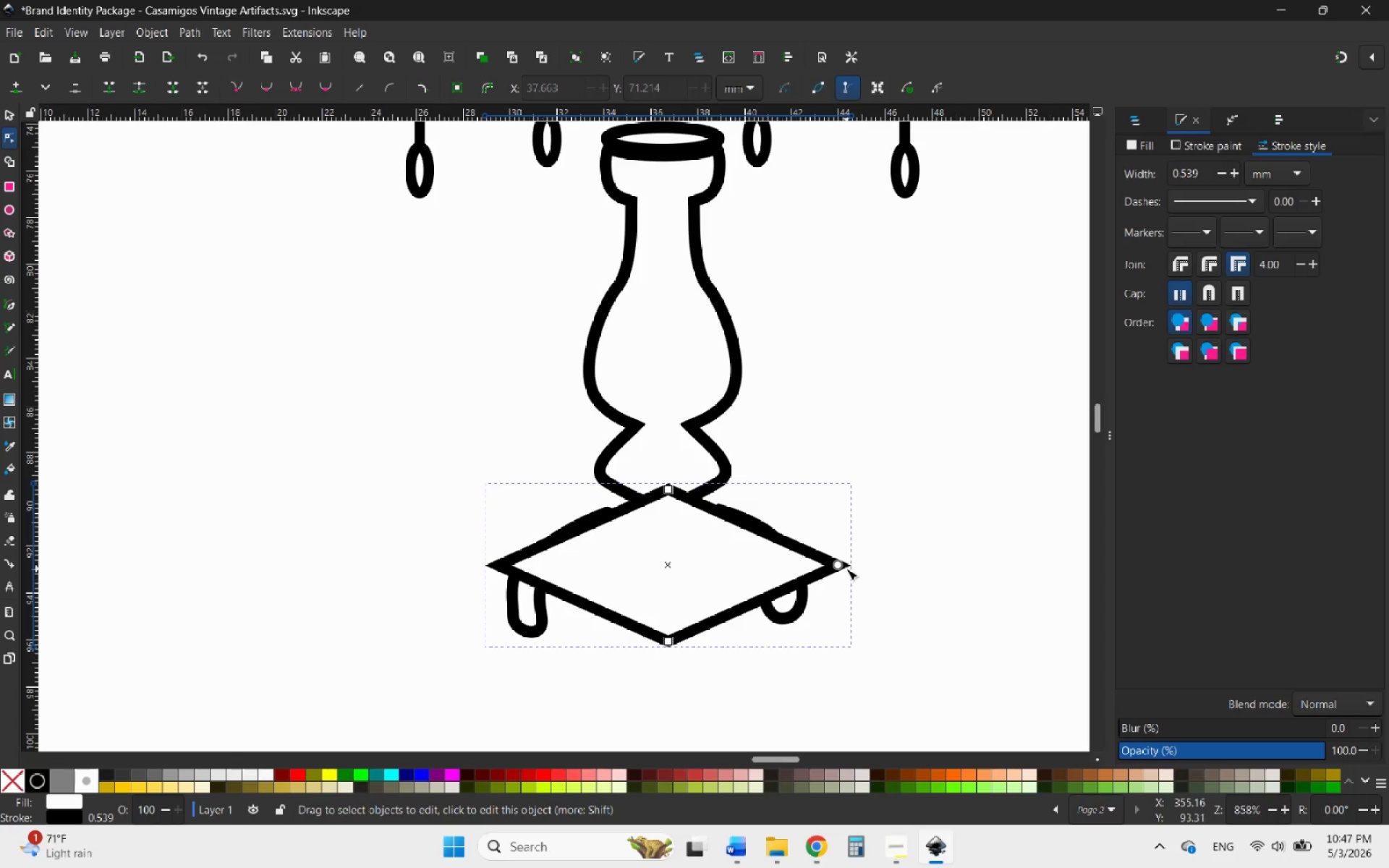 
left_click_drag(start_coordinate=[841, 567], to_coordinate=[805, 554])
 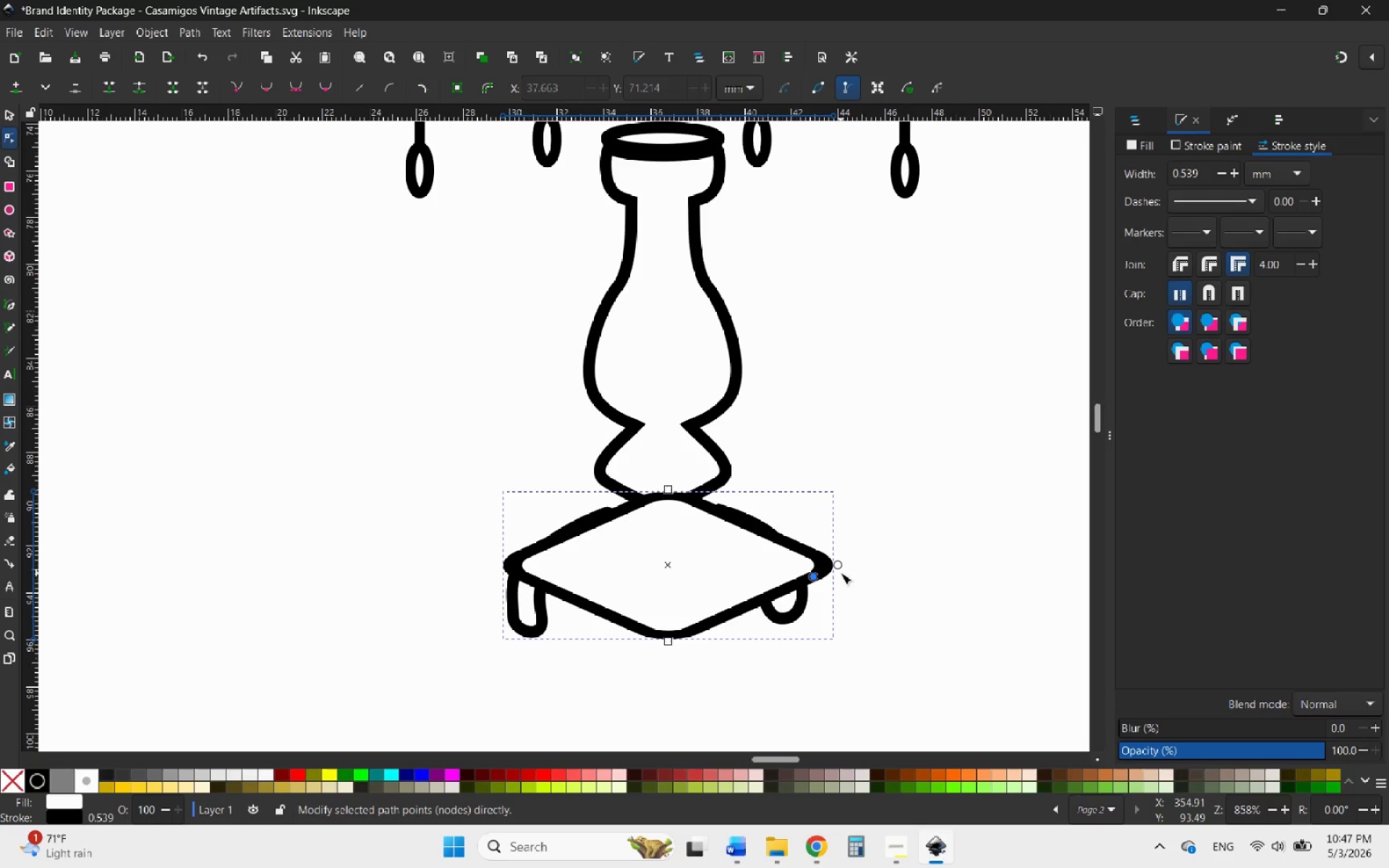 
left_click_drag(start_coordinate=[841, 567], to_coordinate=[964, 574])
 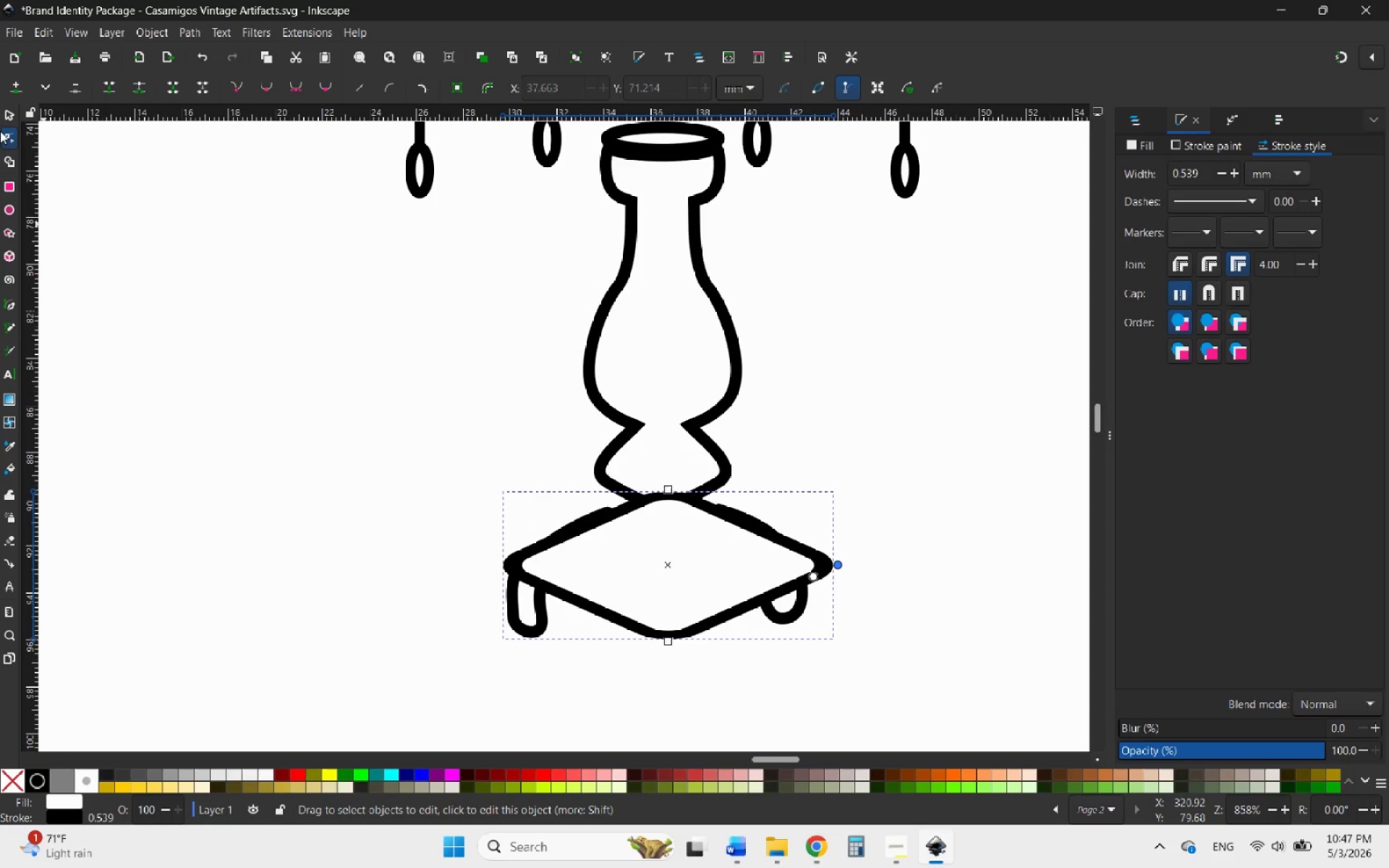 
left_click([7, 115])
 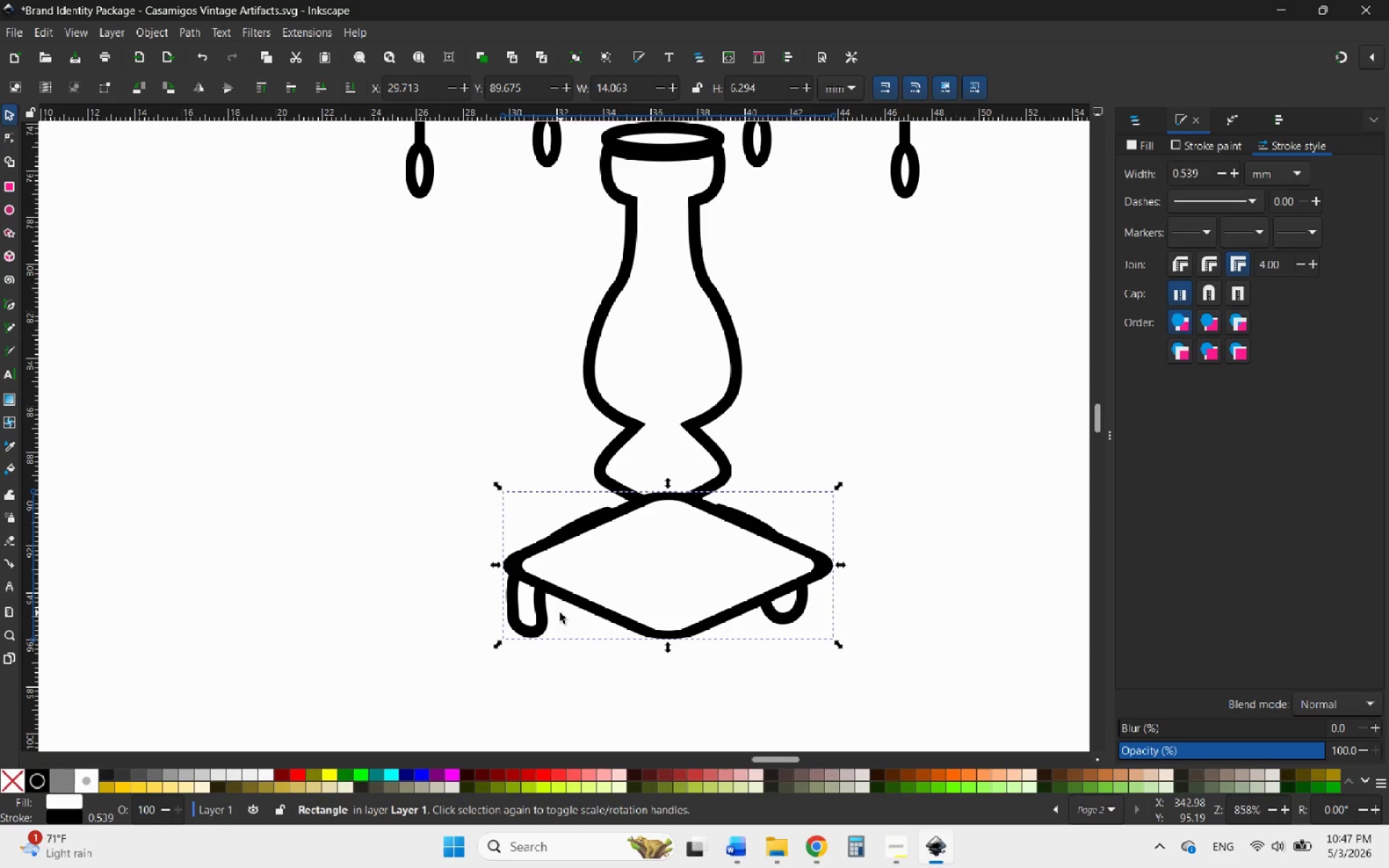 
left_click([545, 616])
 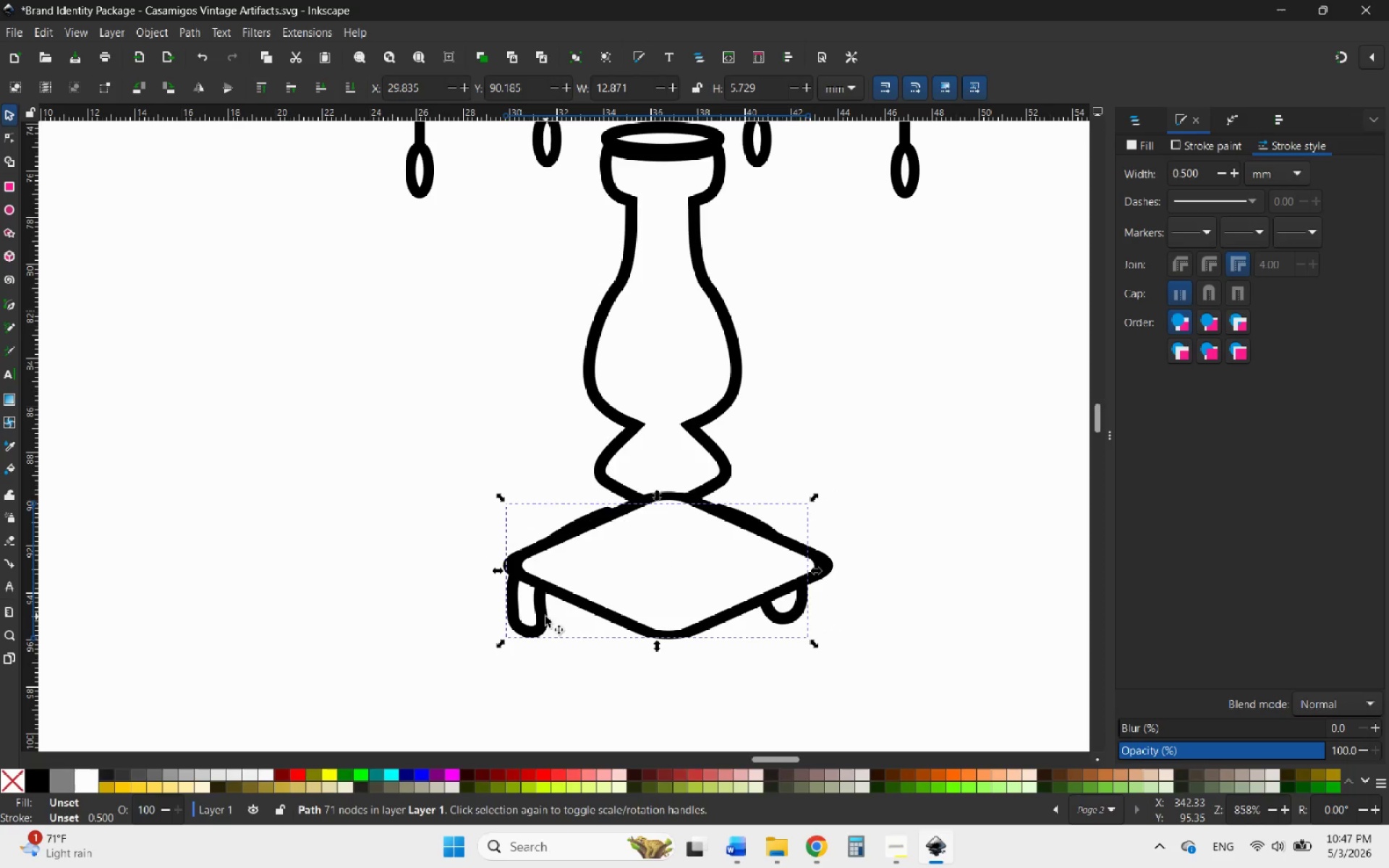 
left_click_drag(start_coordinate=[545, 616], to_coordinate=[192, 422])
 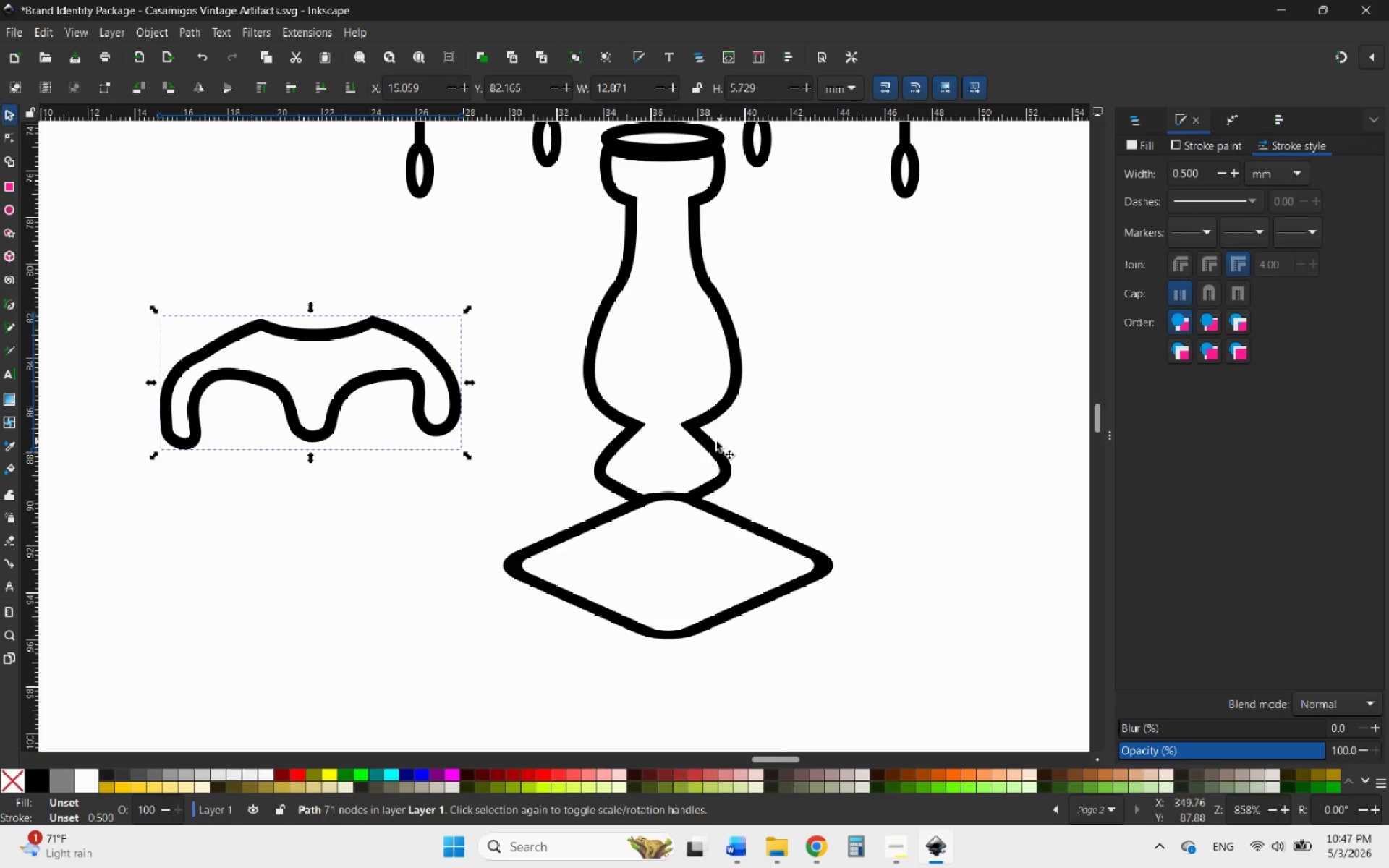 
left_click([710, 443])
 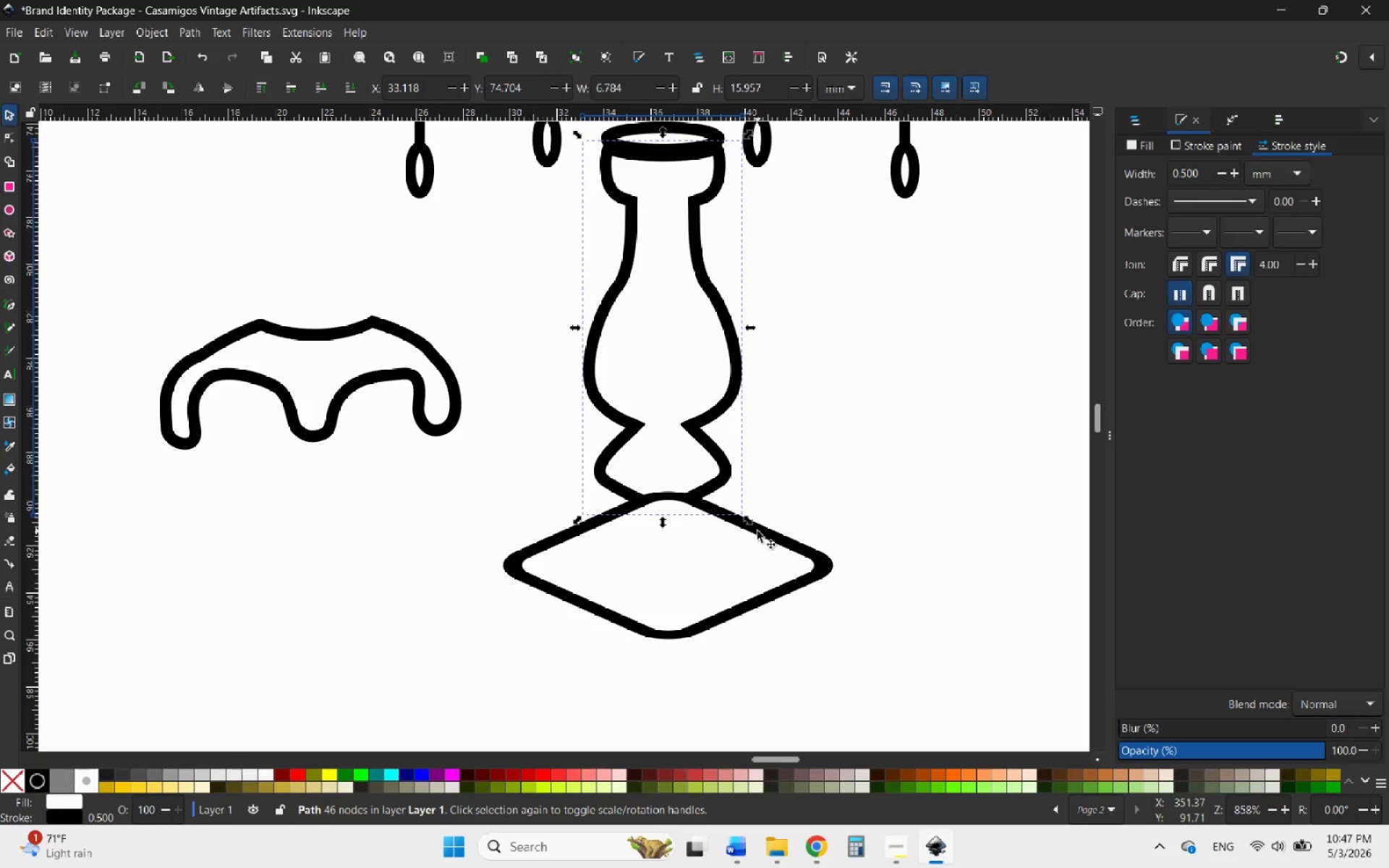 
hold_key(key=ShiftLeft, duration=0.56)
left_click([757, 531])
 